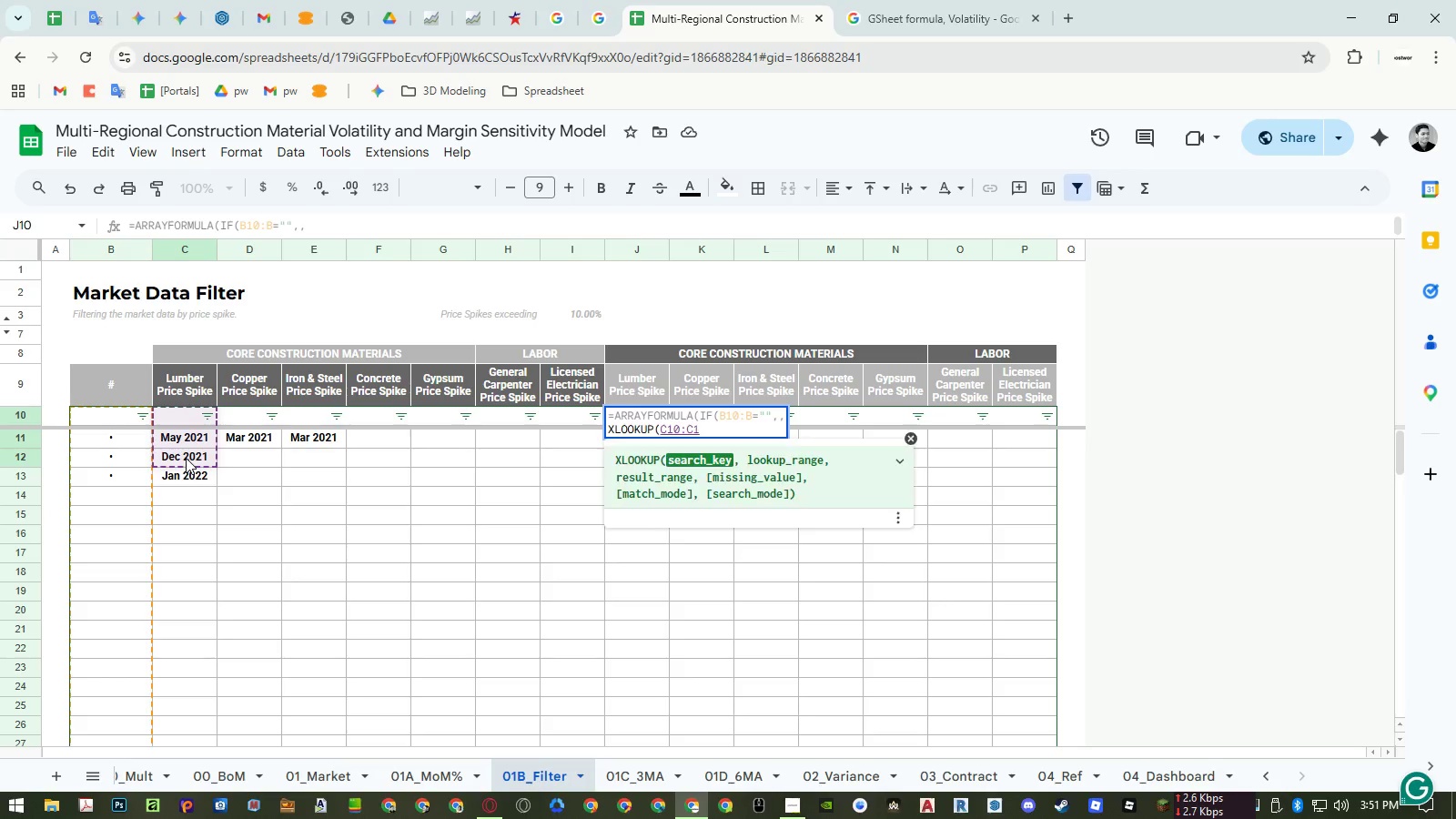 
key(Backspace)
 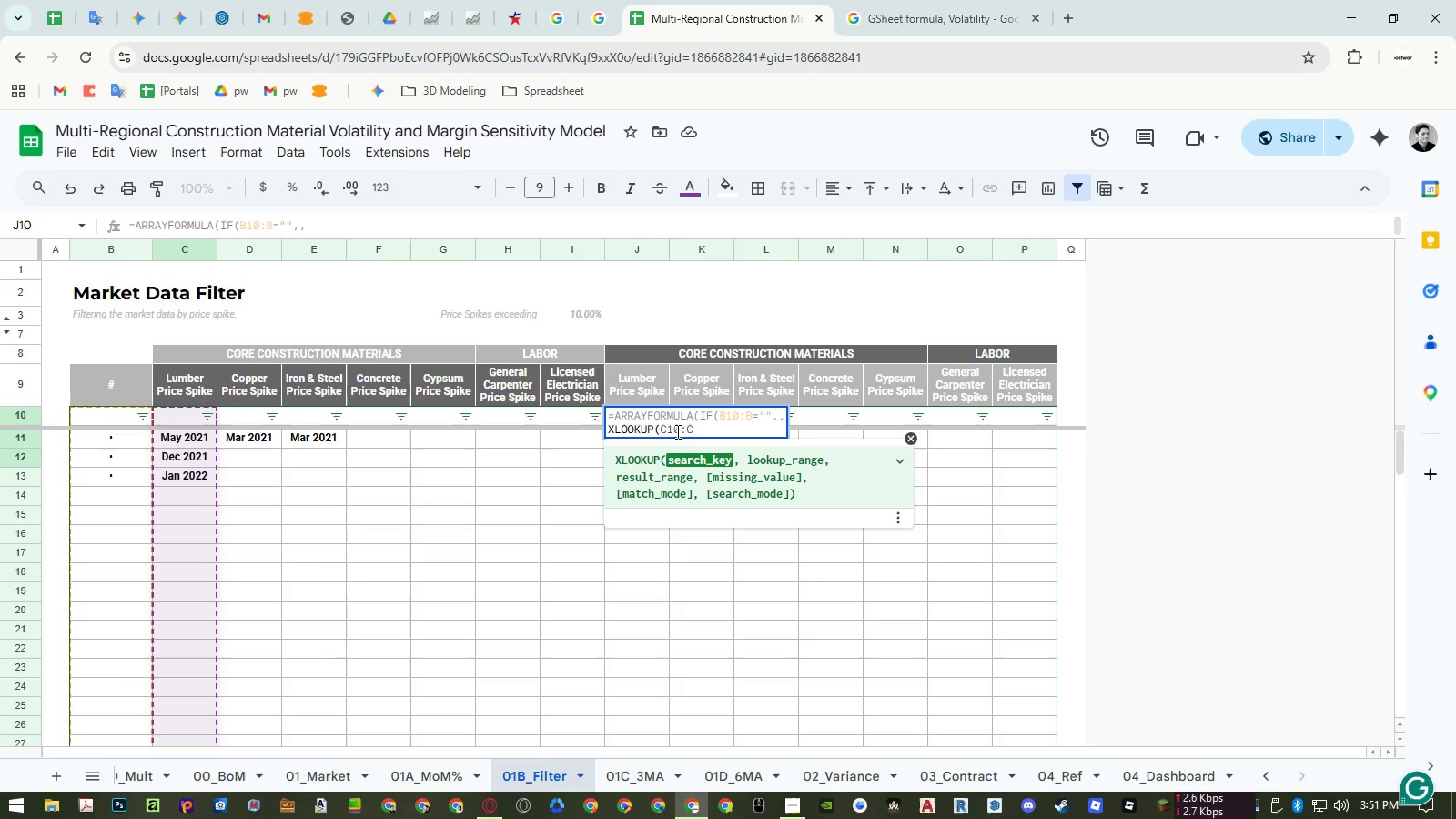 
double_click([676, 431])
 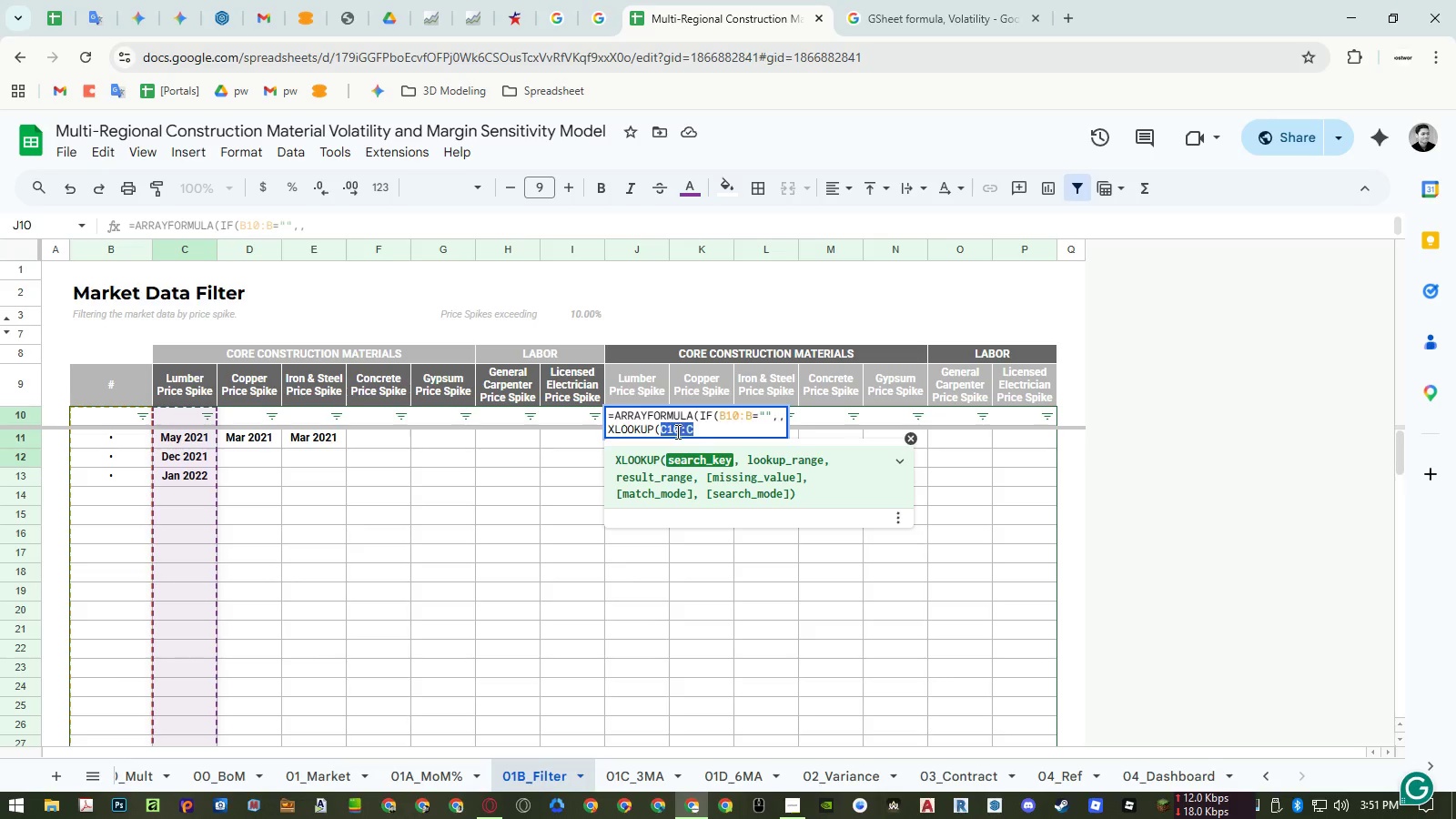 
key(Control+ControlLeft)
 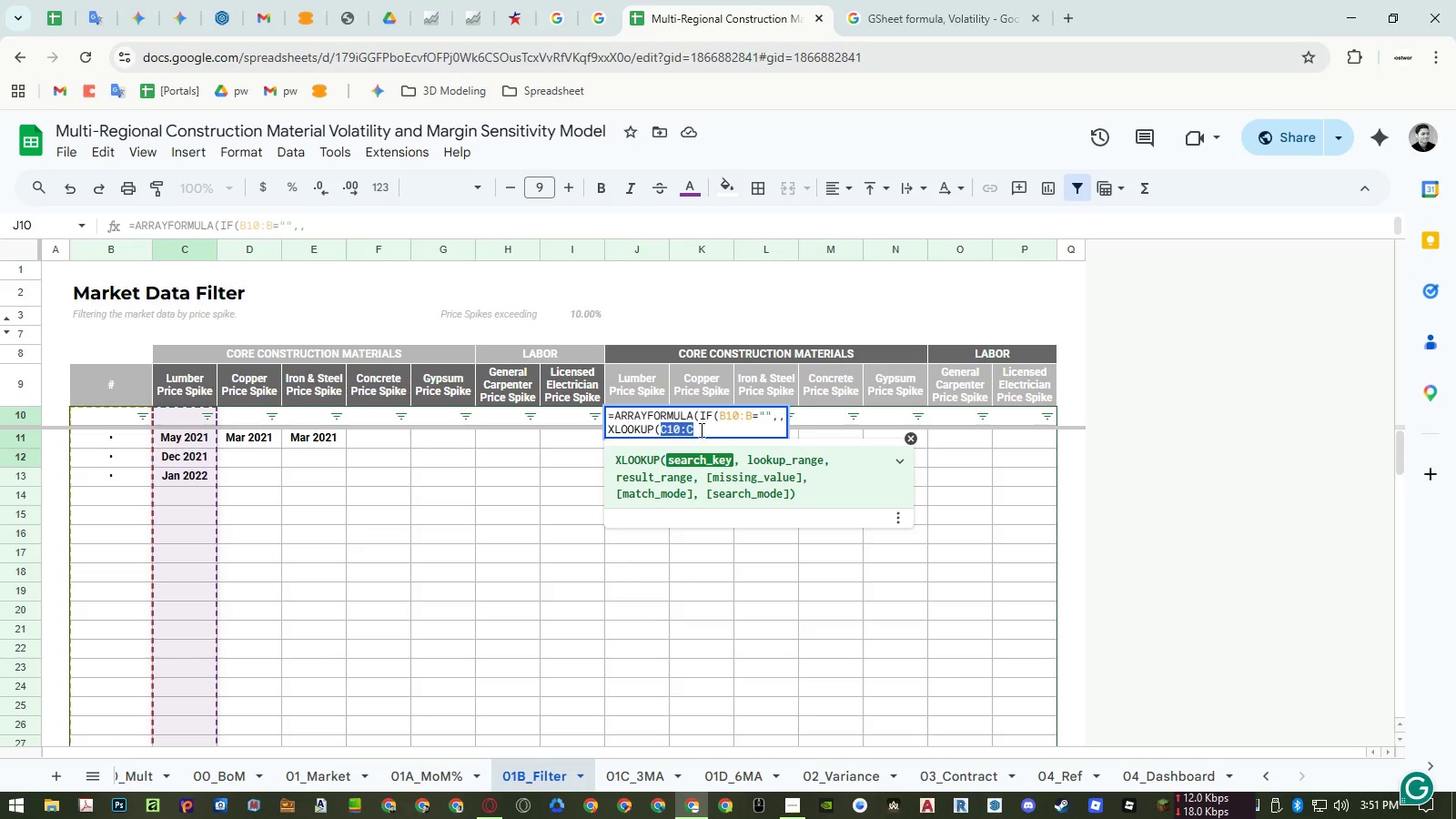 
key(Control+C)
 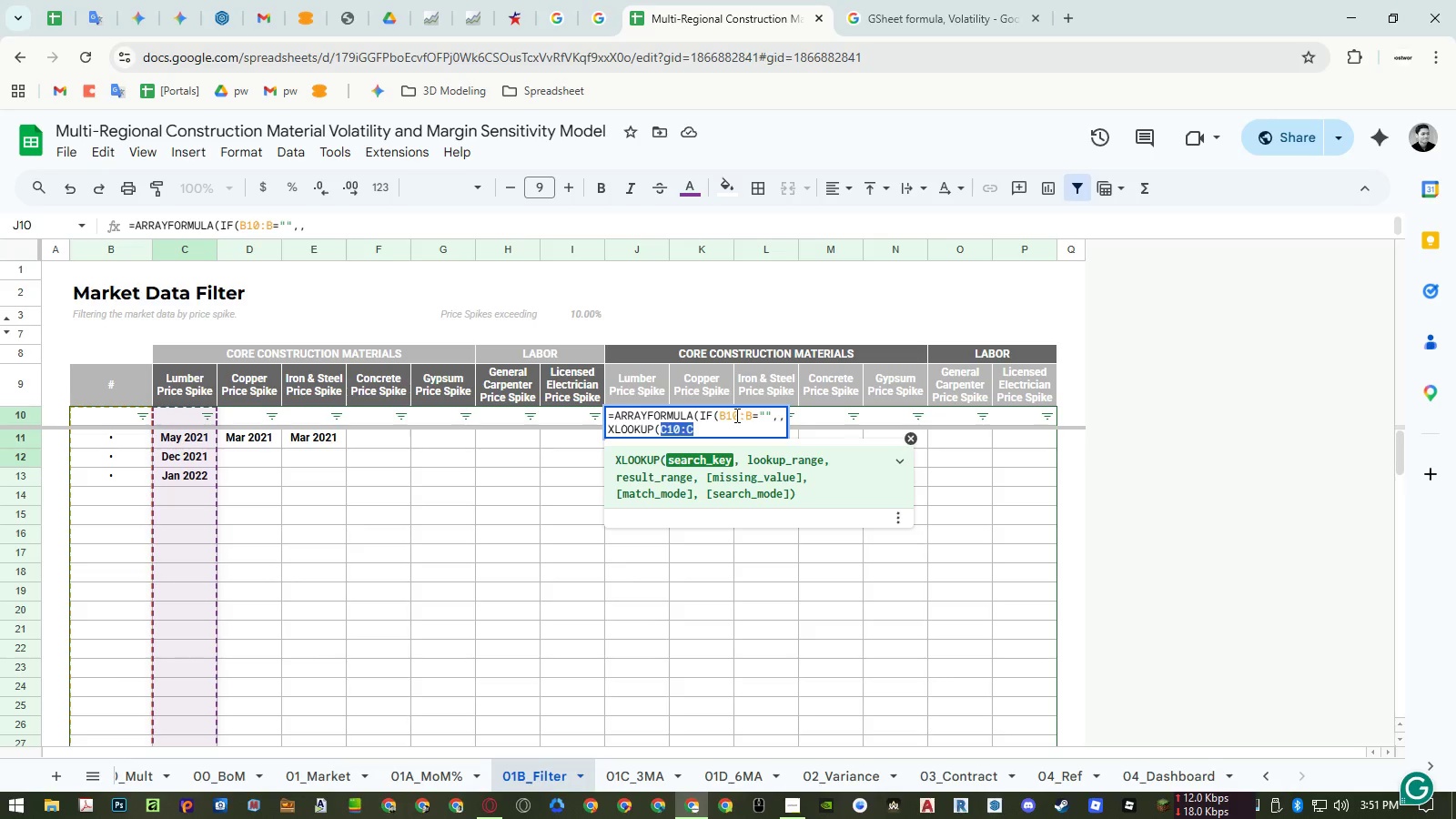 
double_click([735, 415])
 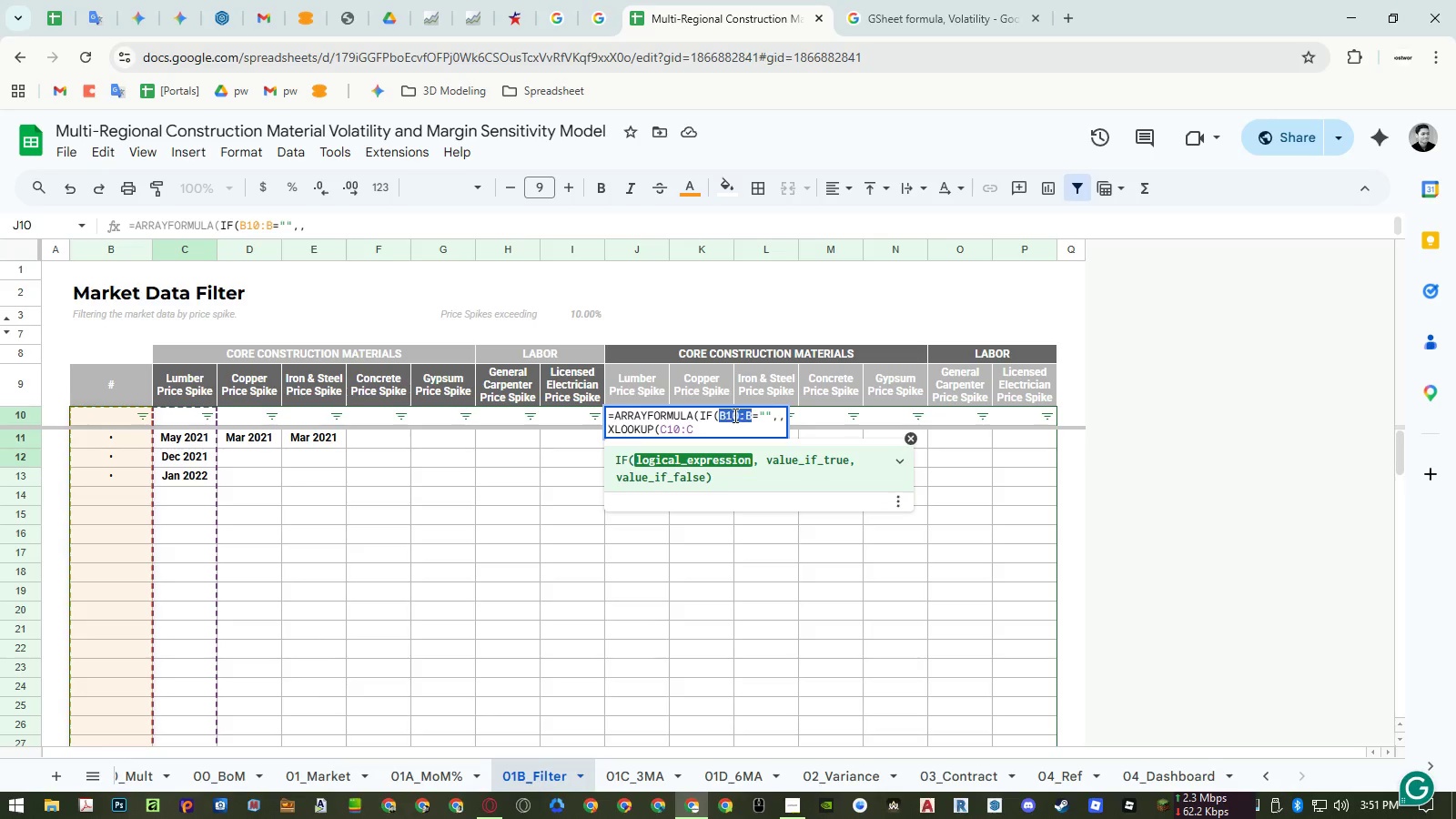 
key(Control+ControlLeft)
 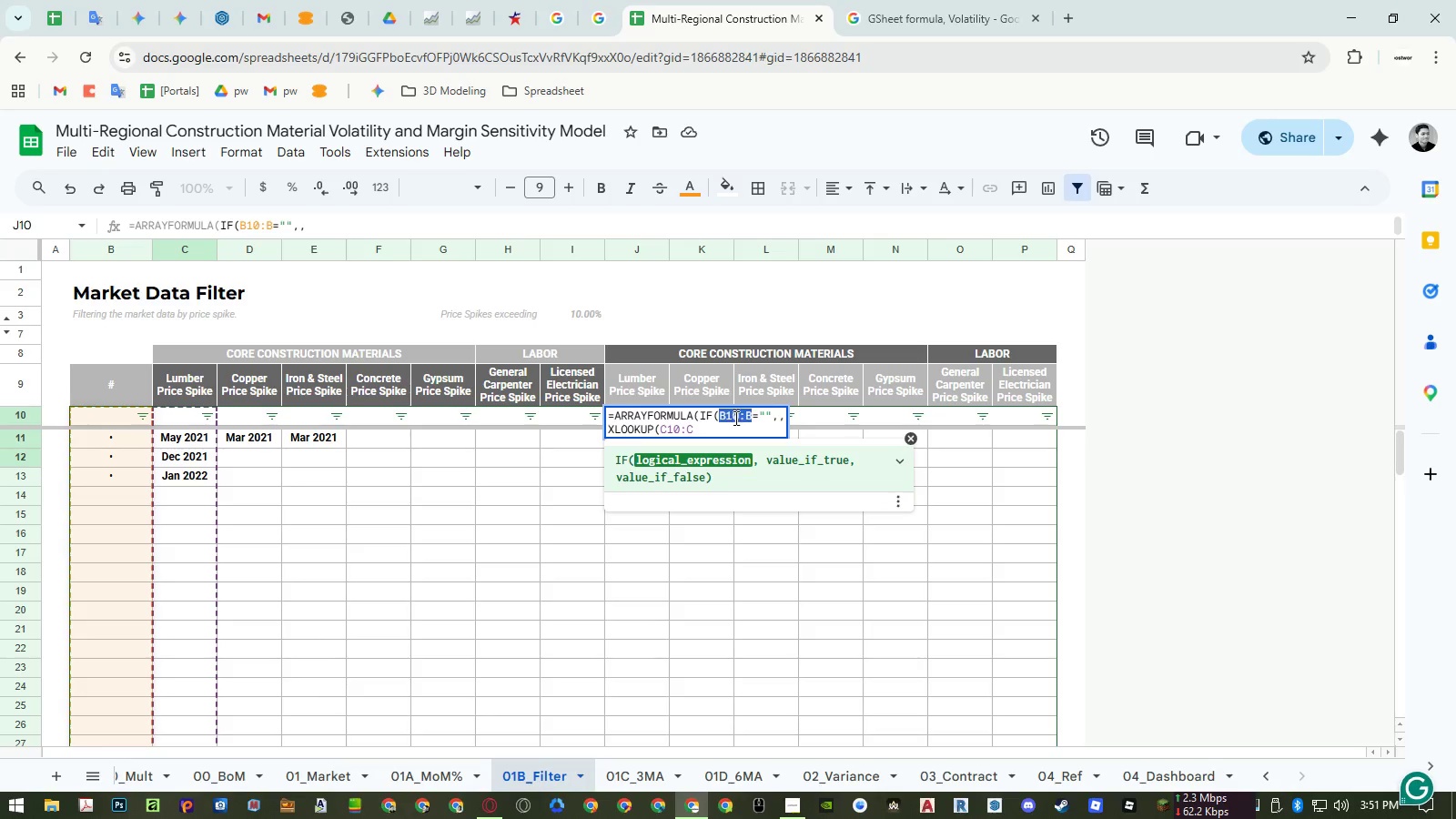 
key(Control+V)
 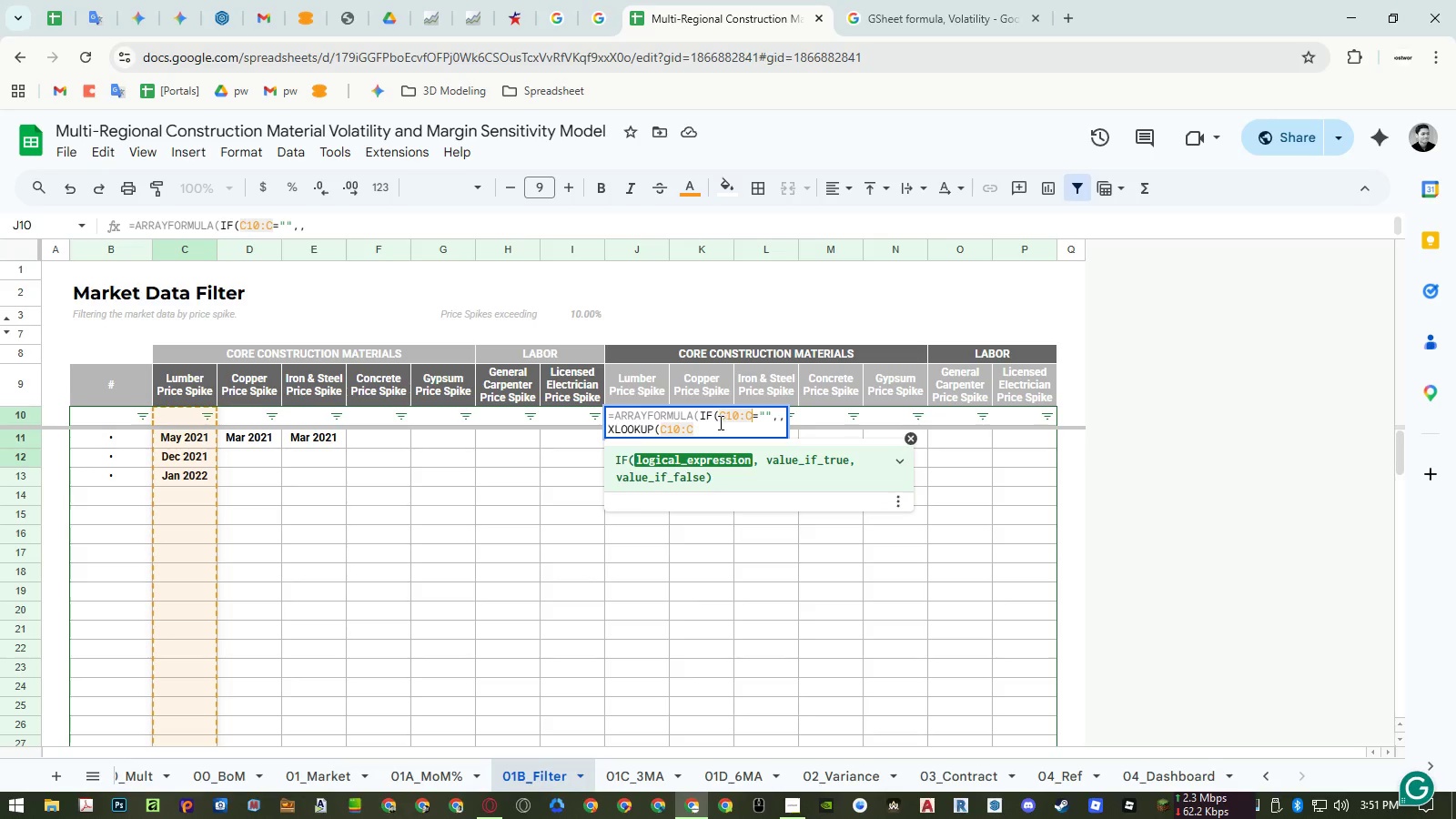 
left_click([717, 427])
 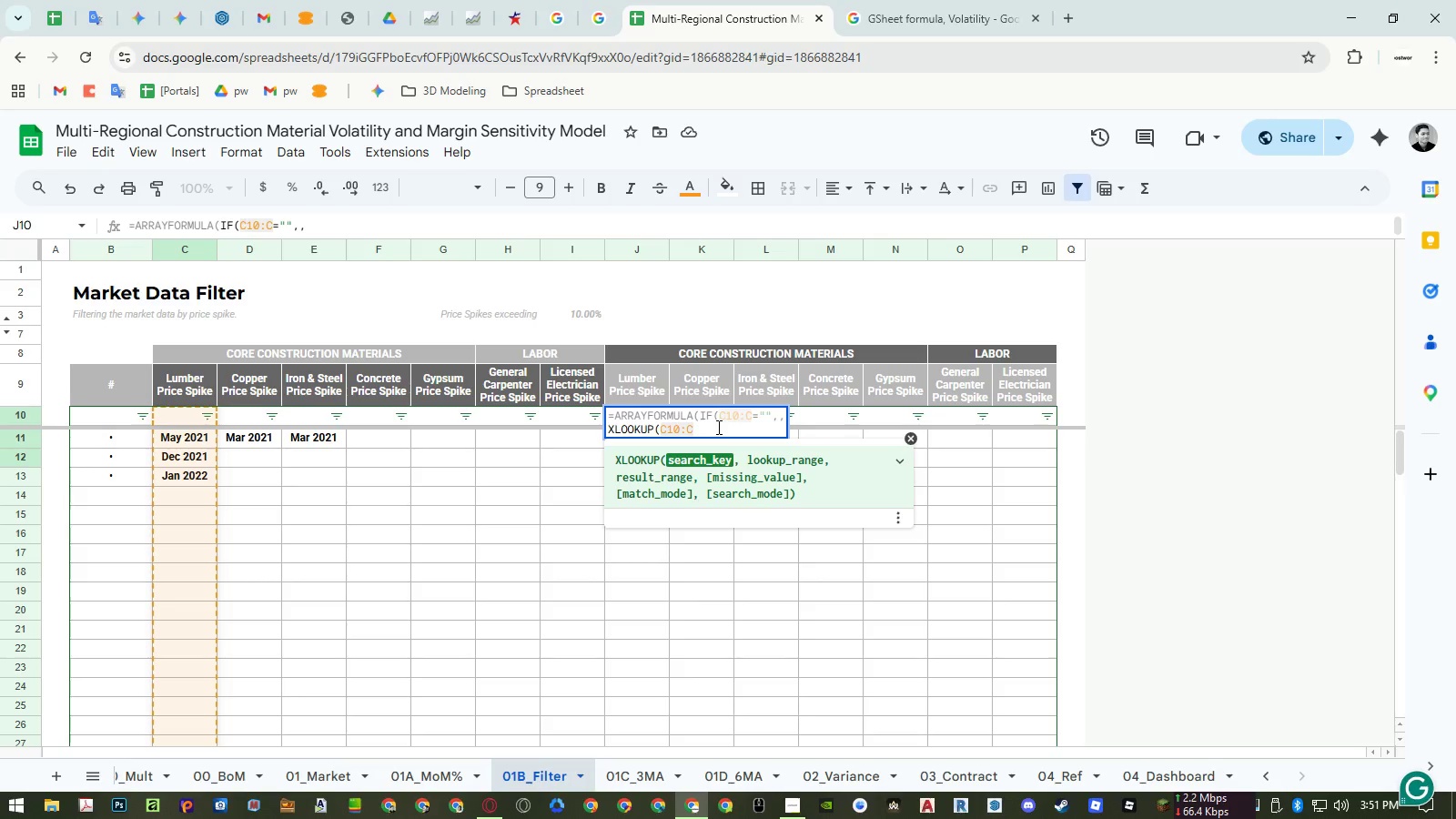 
key(Comma)
 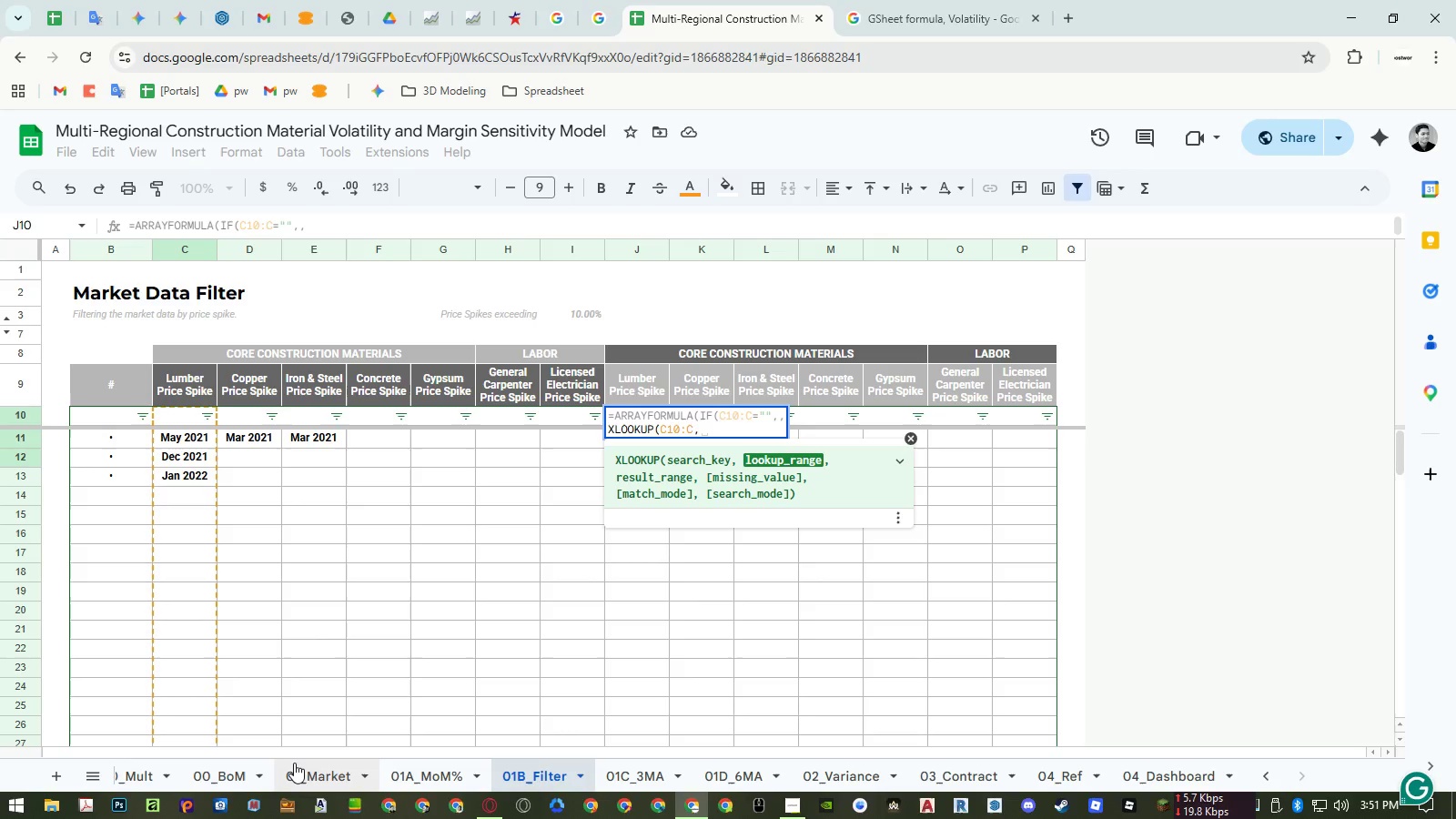 
wait(7.84)
 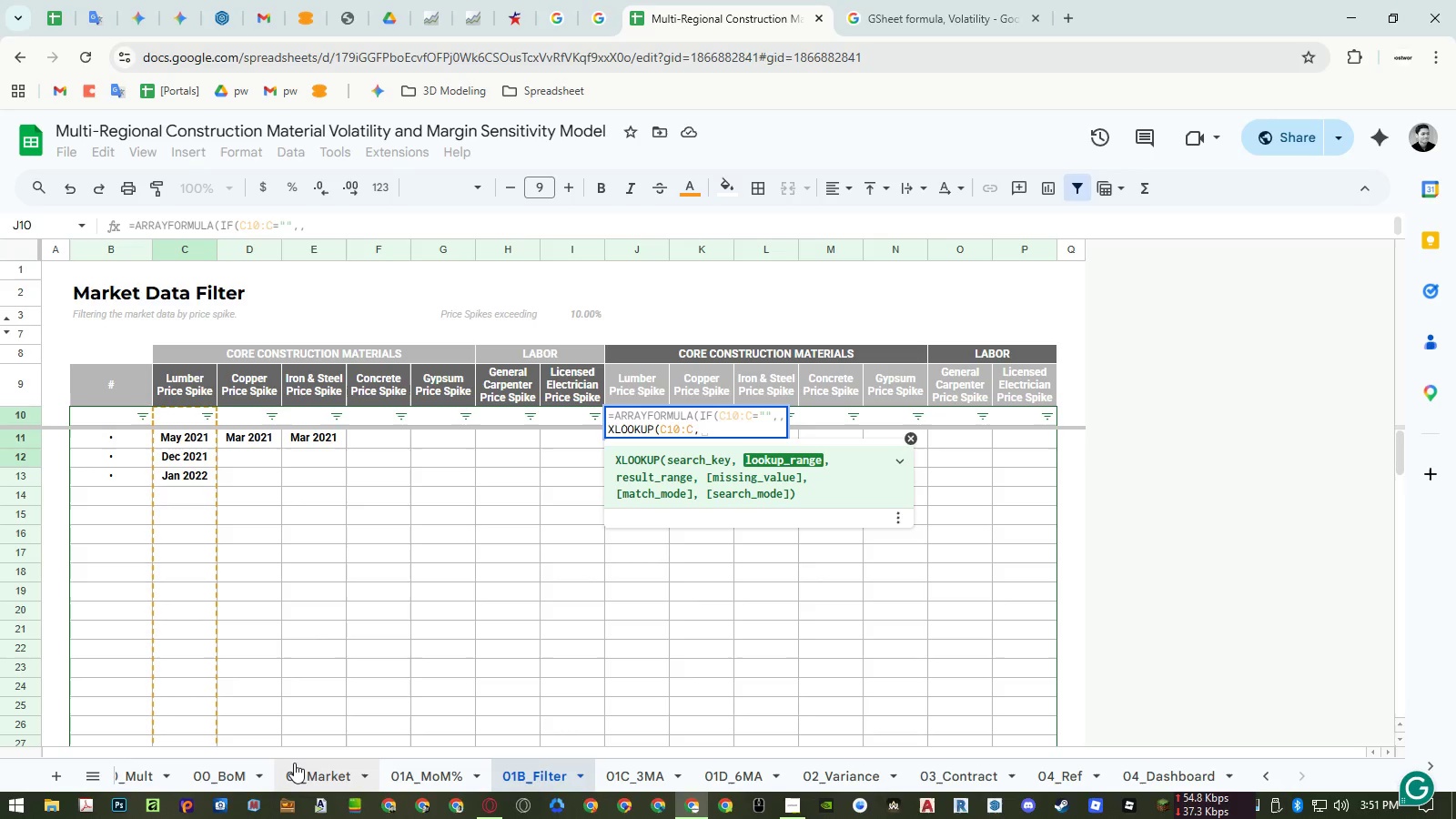 
left_click([294, 763])
 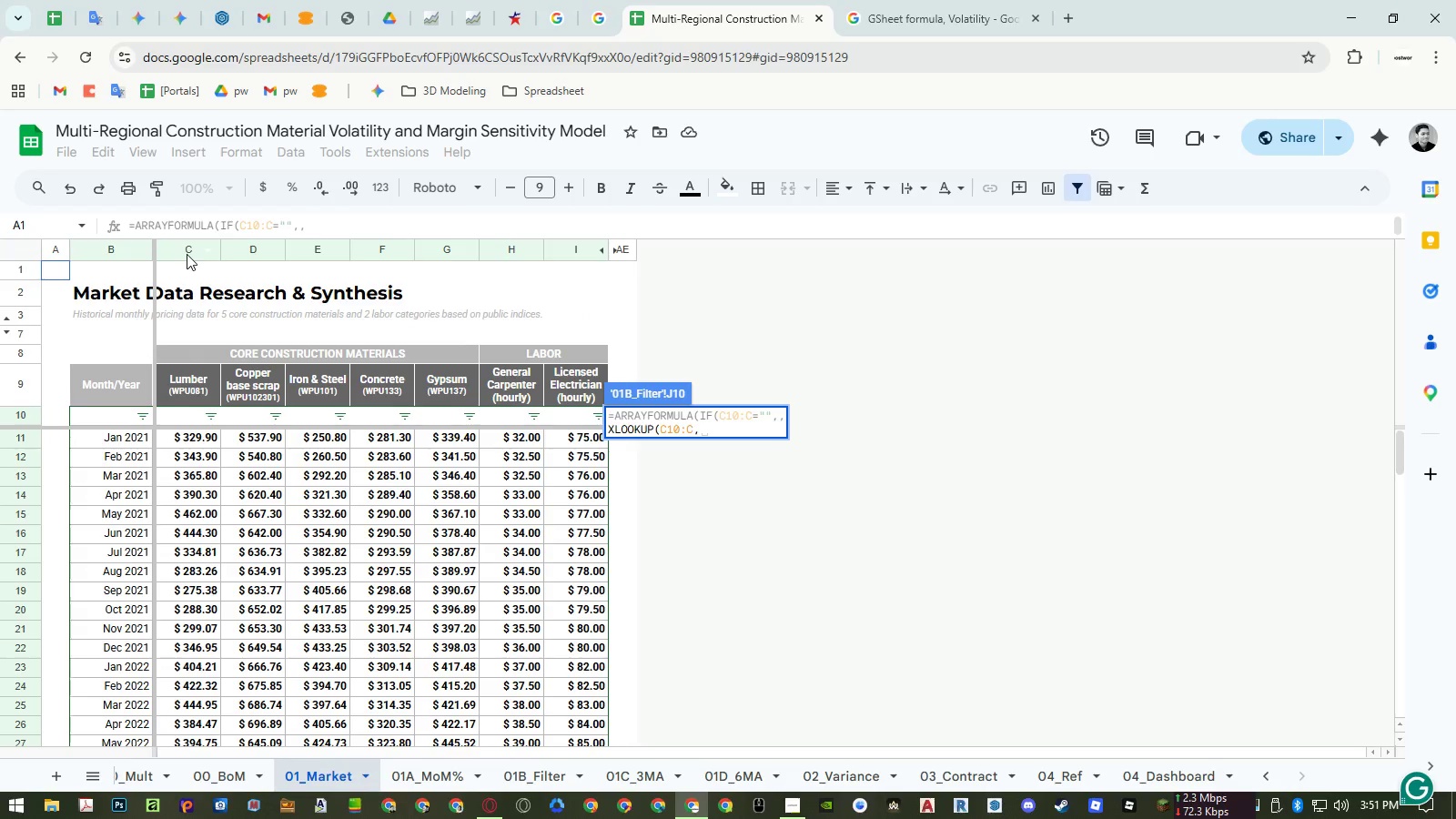 
left_click([187, 254])
 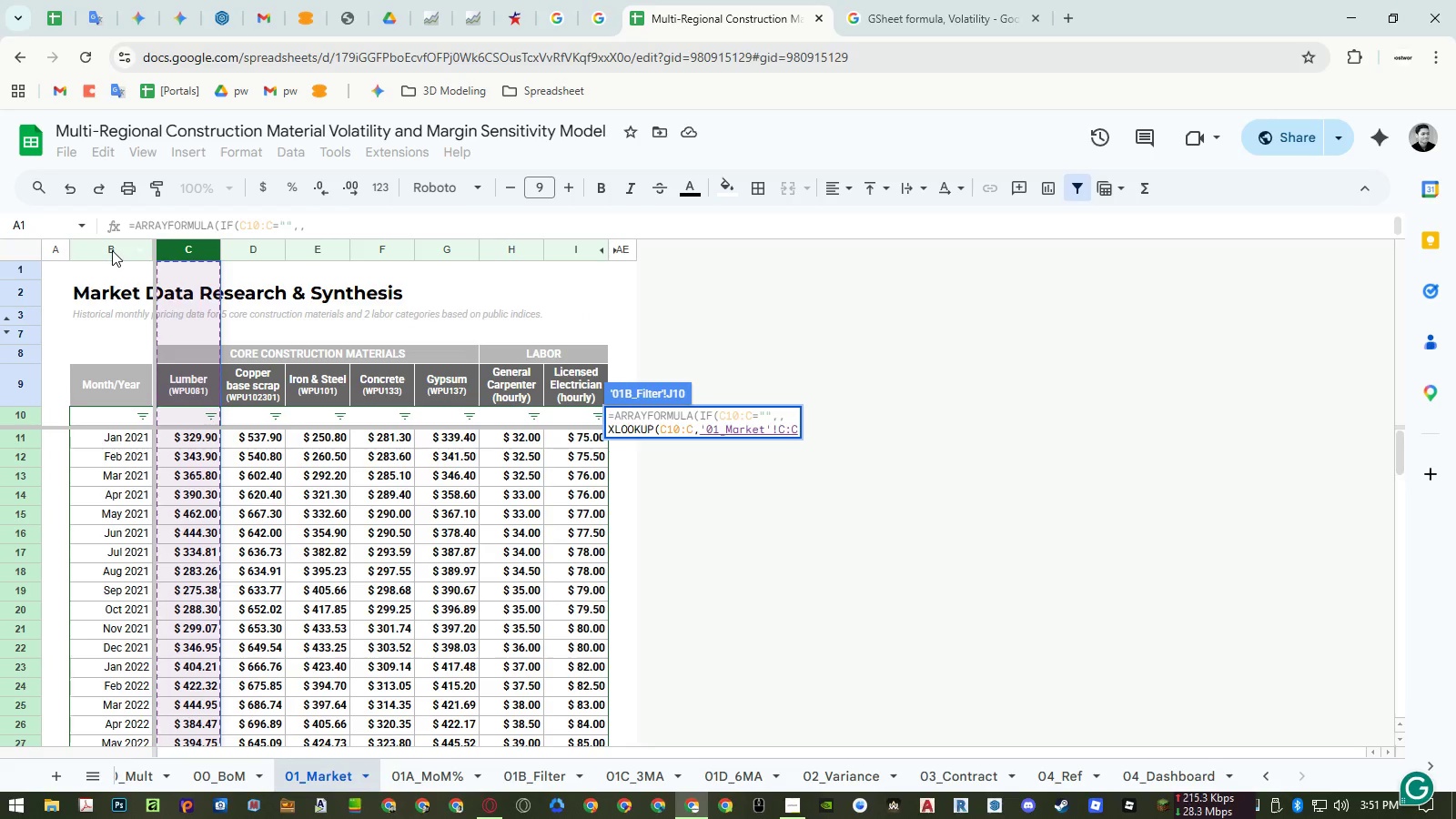 
left_click([112, 250])
 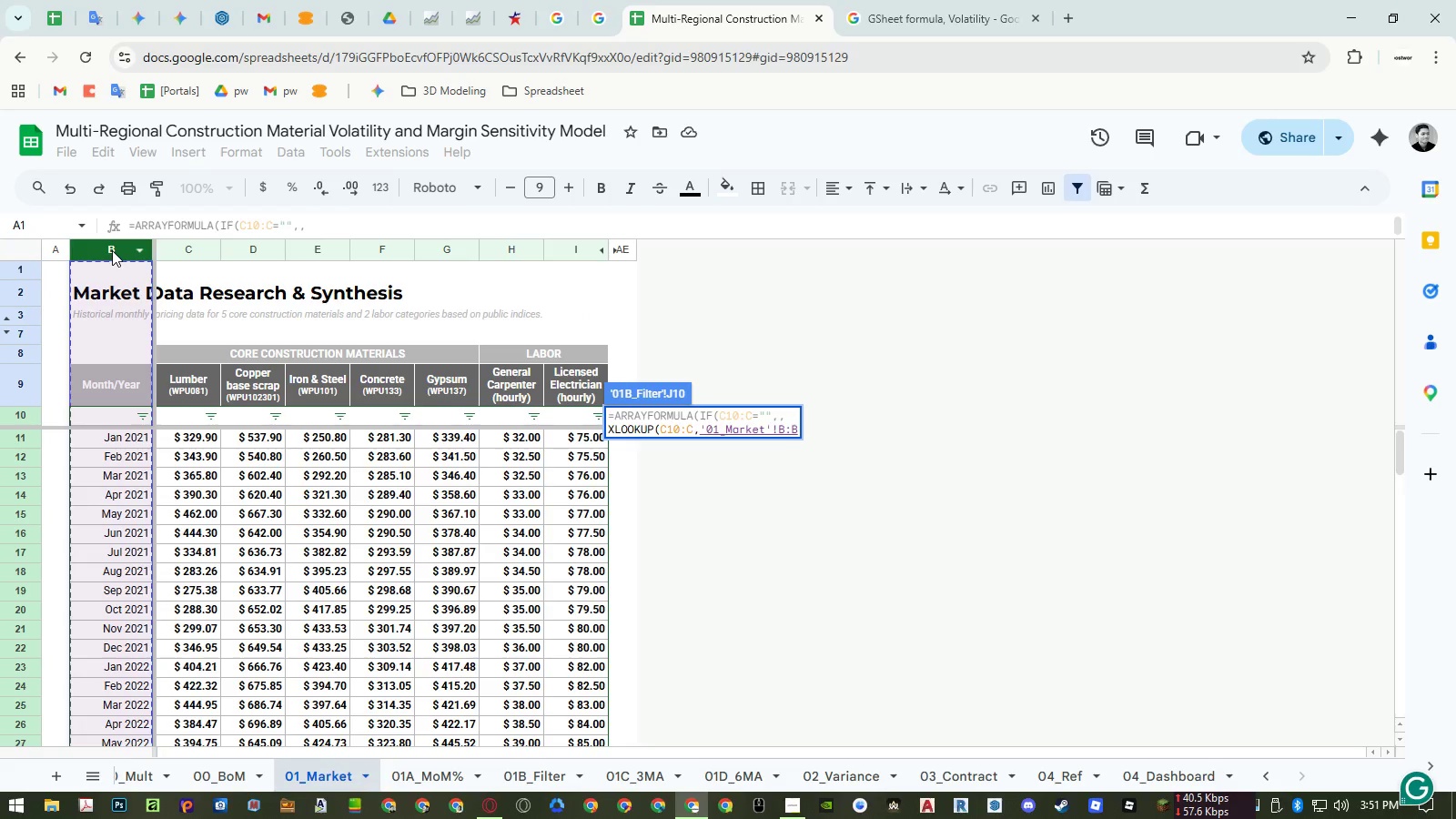 
key(Comma)
 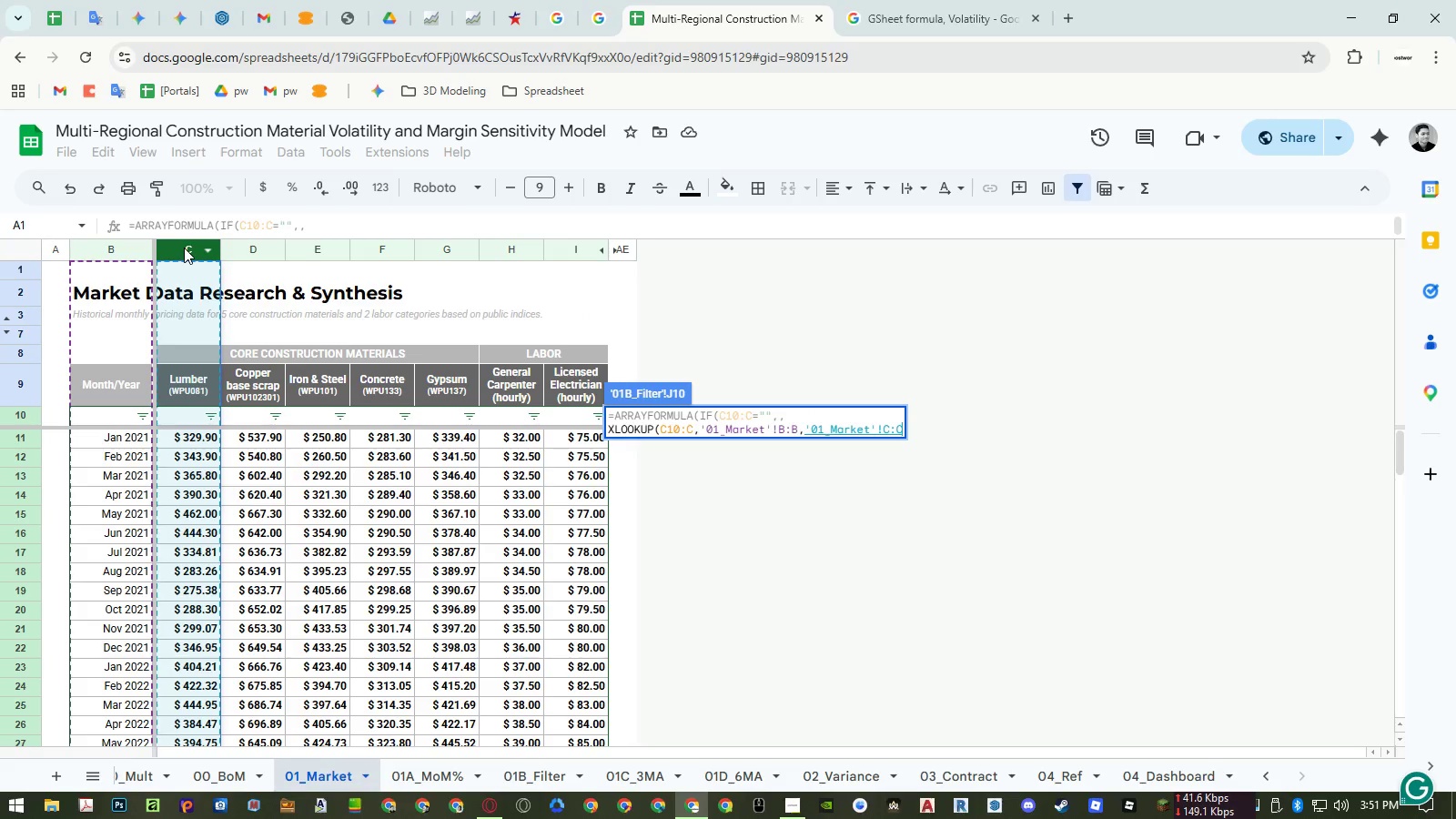 
key(Shift+0)
 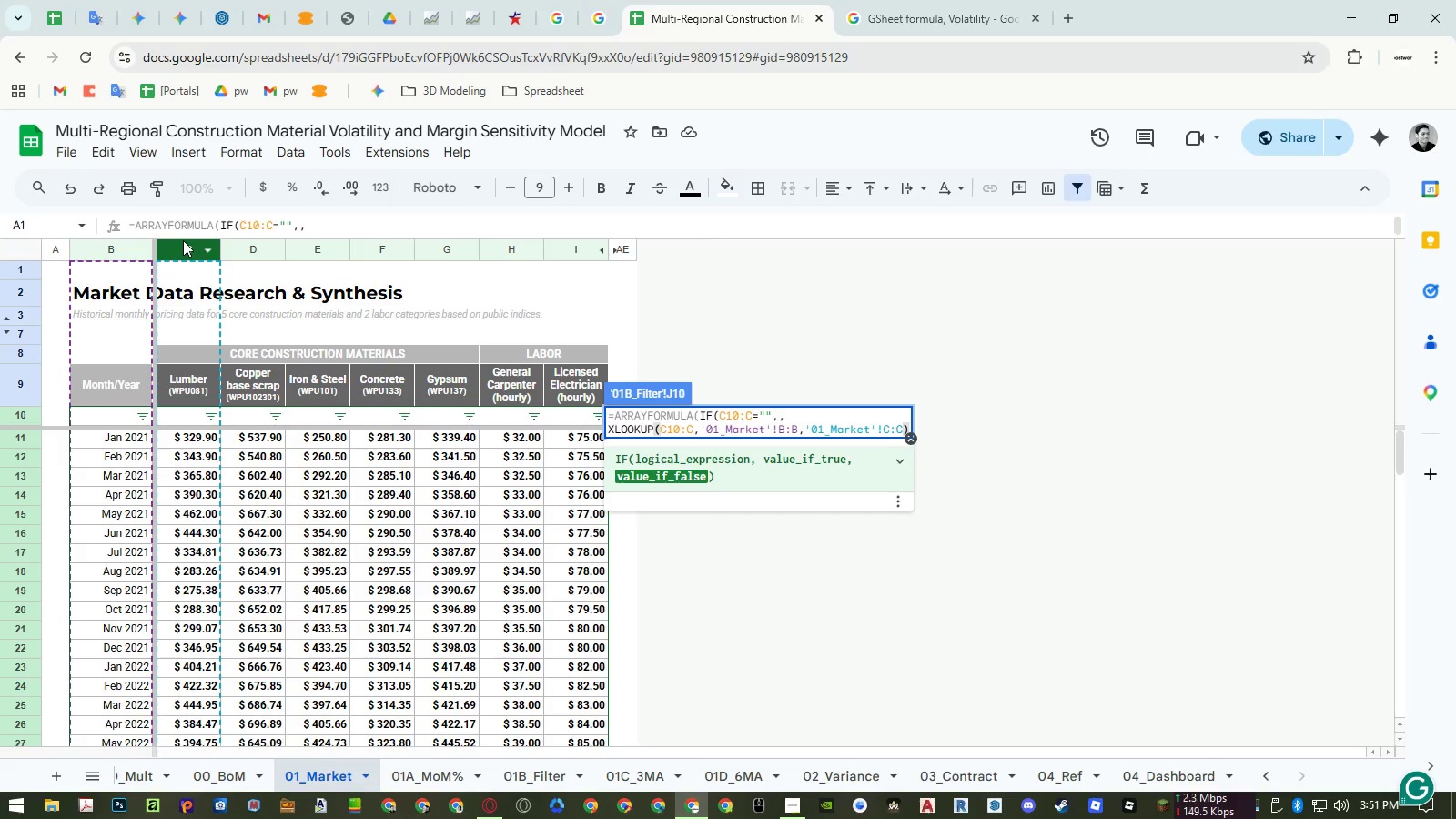 
key(Control+ControlRight)
 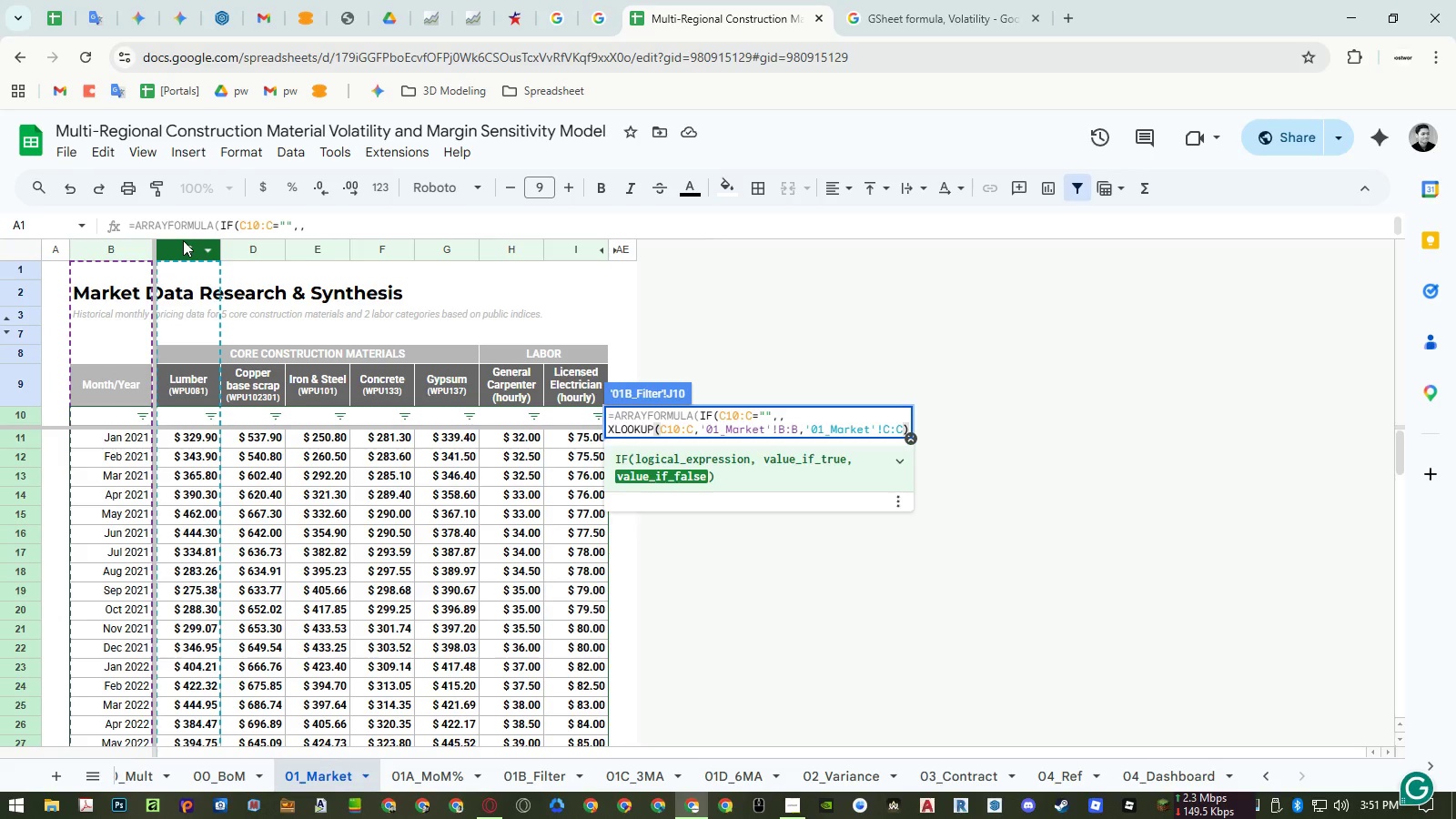 
key(Control+Enter)
 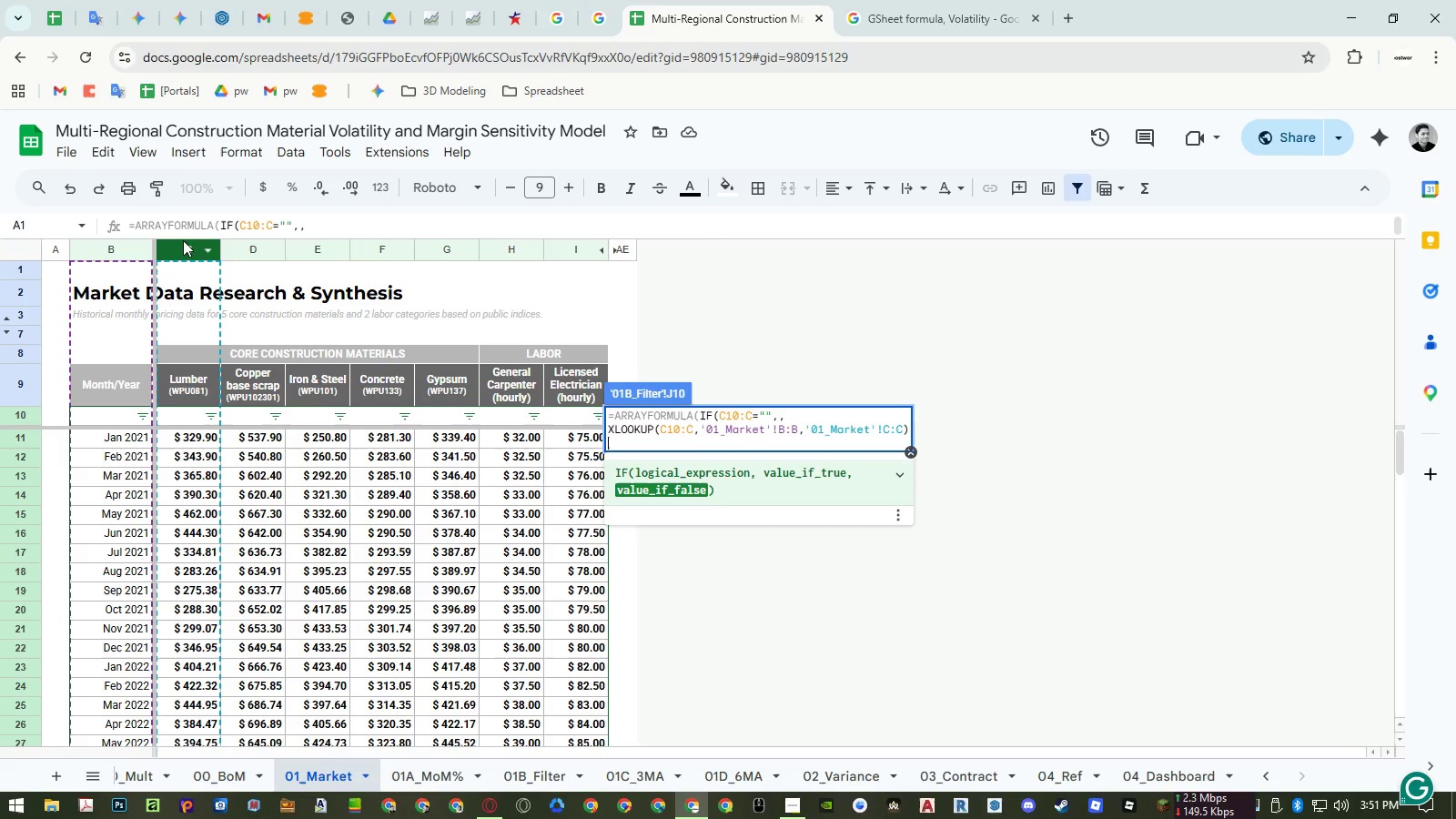 
type()))
 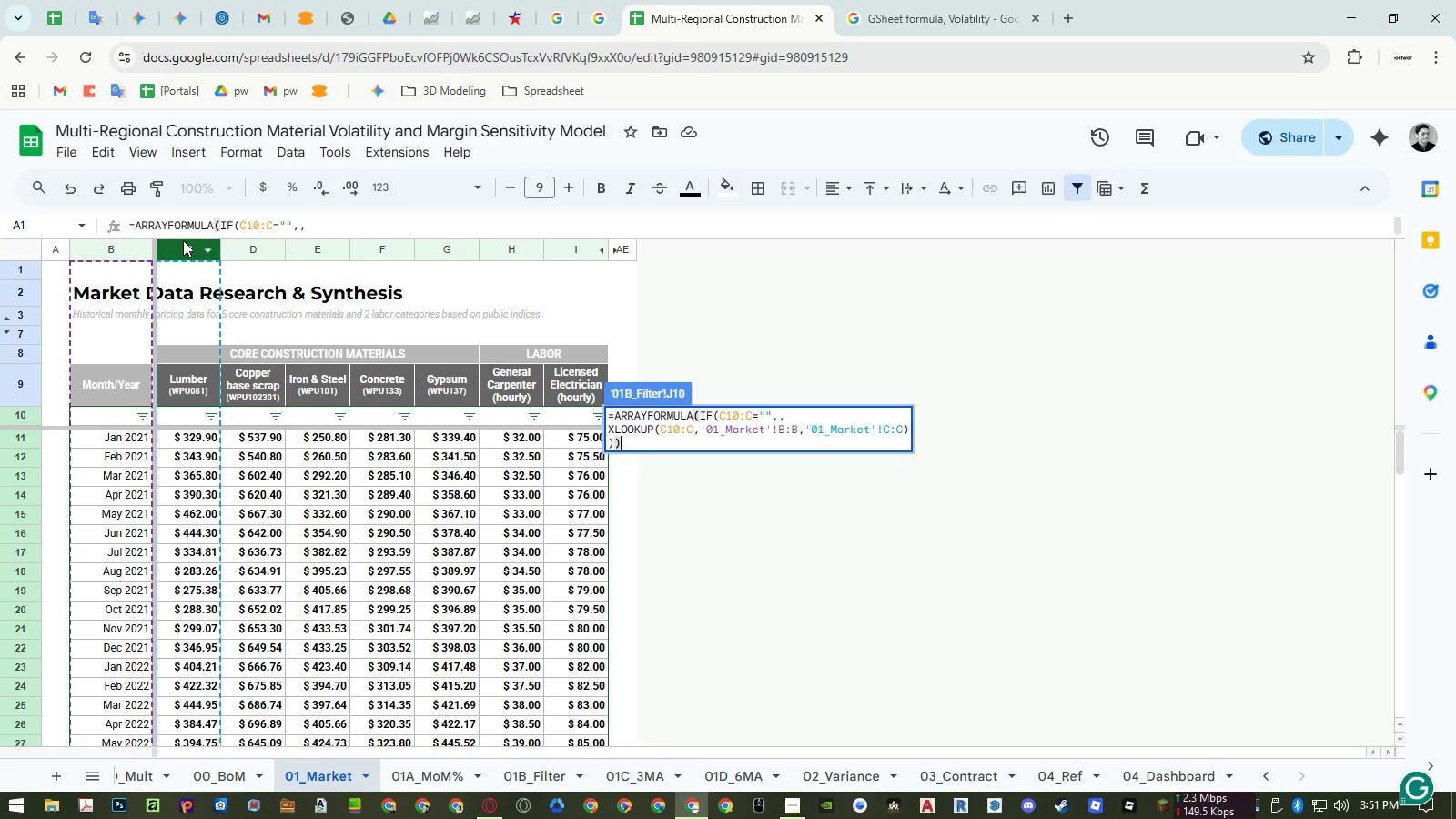 
key(Enter)
 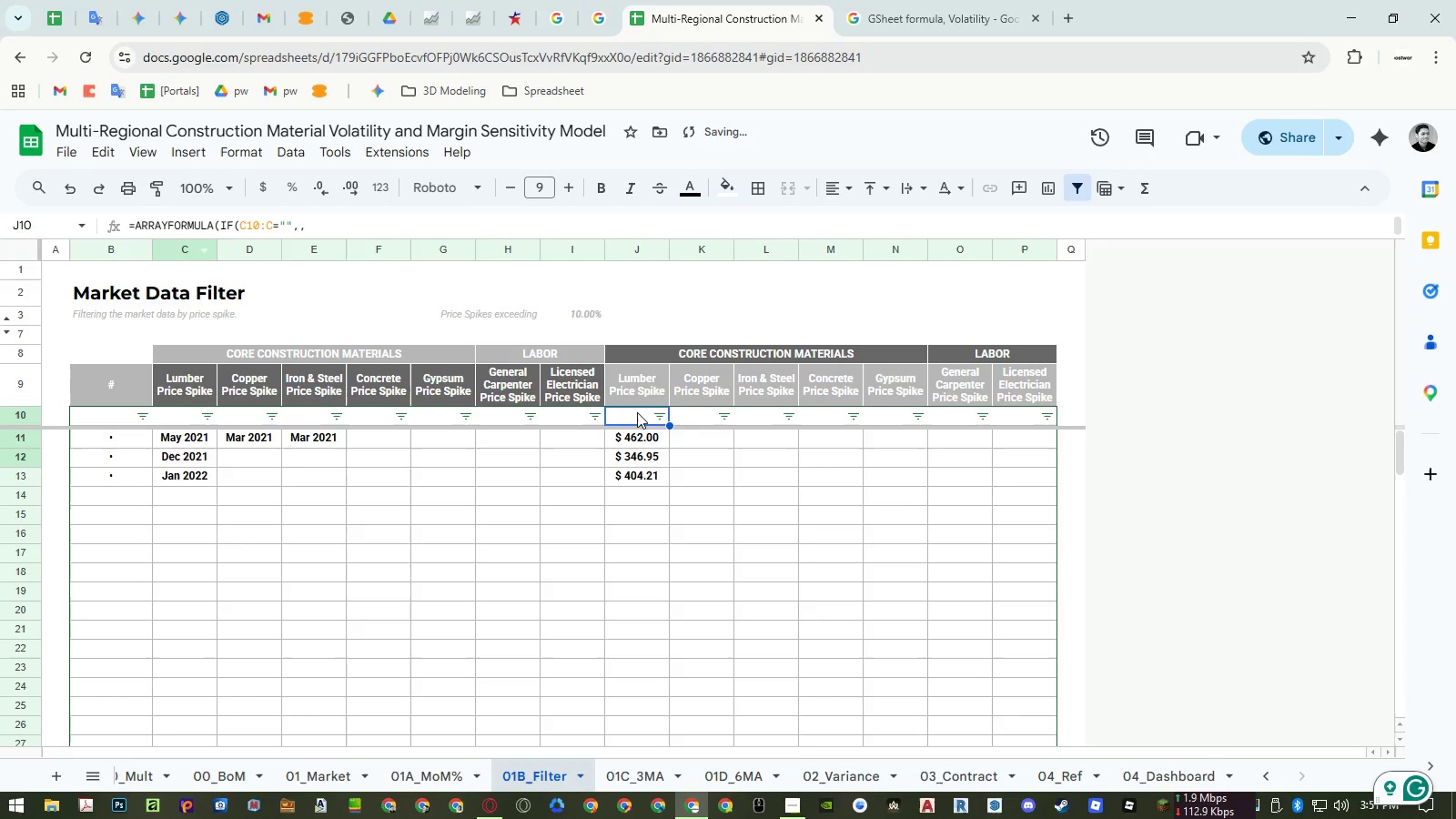 
left_click([639, 413])
 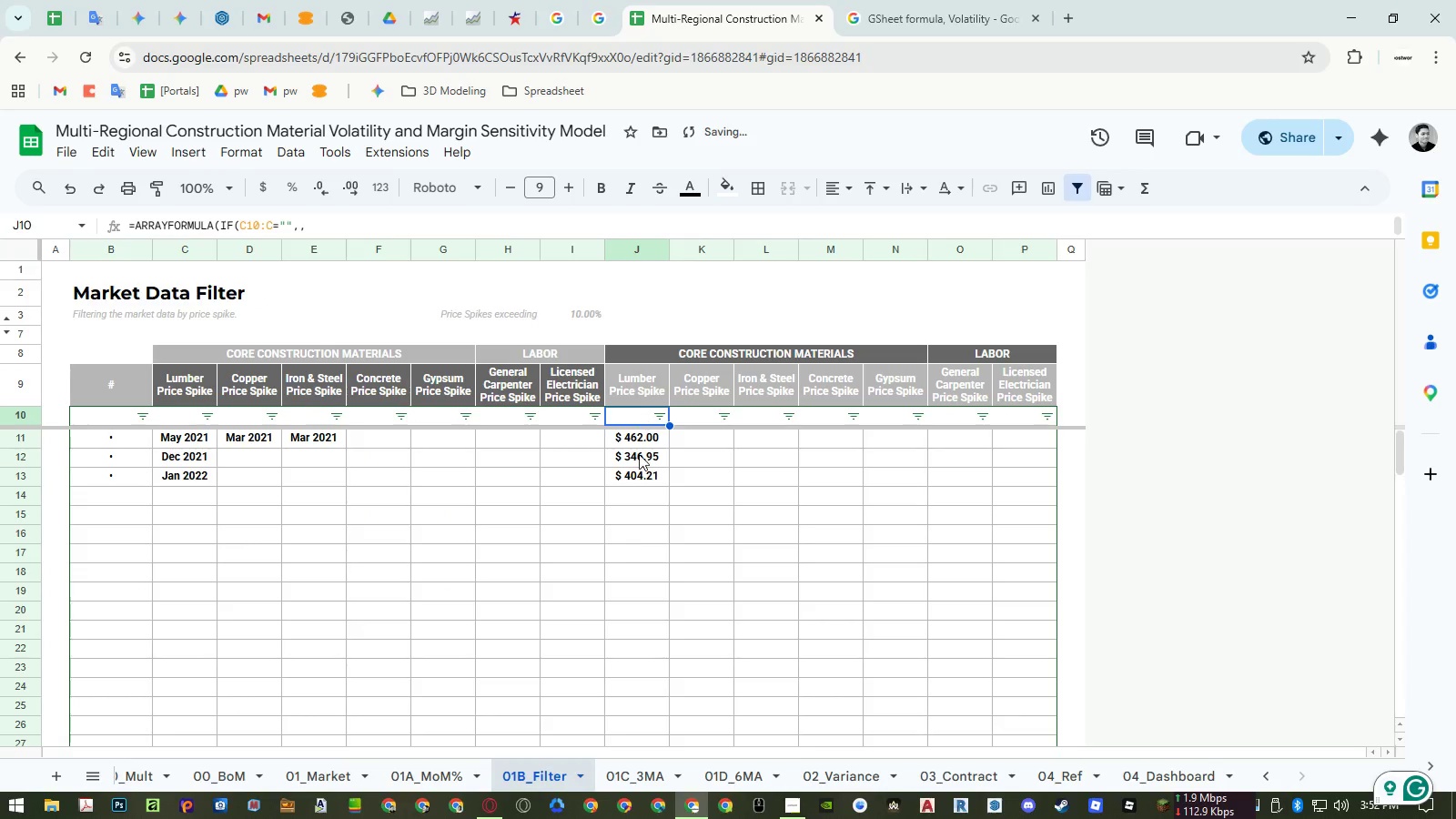 
key(Control+ControlLeft)
 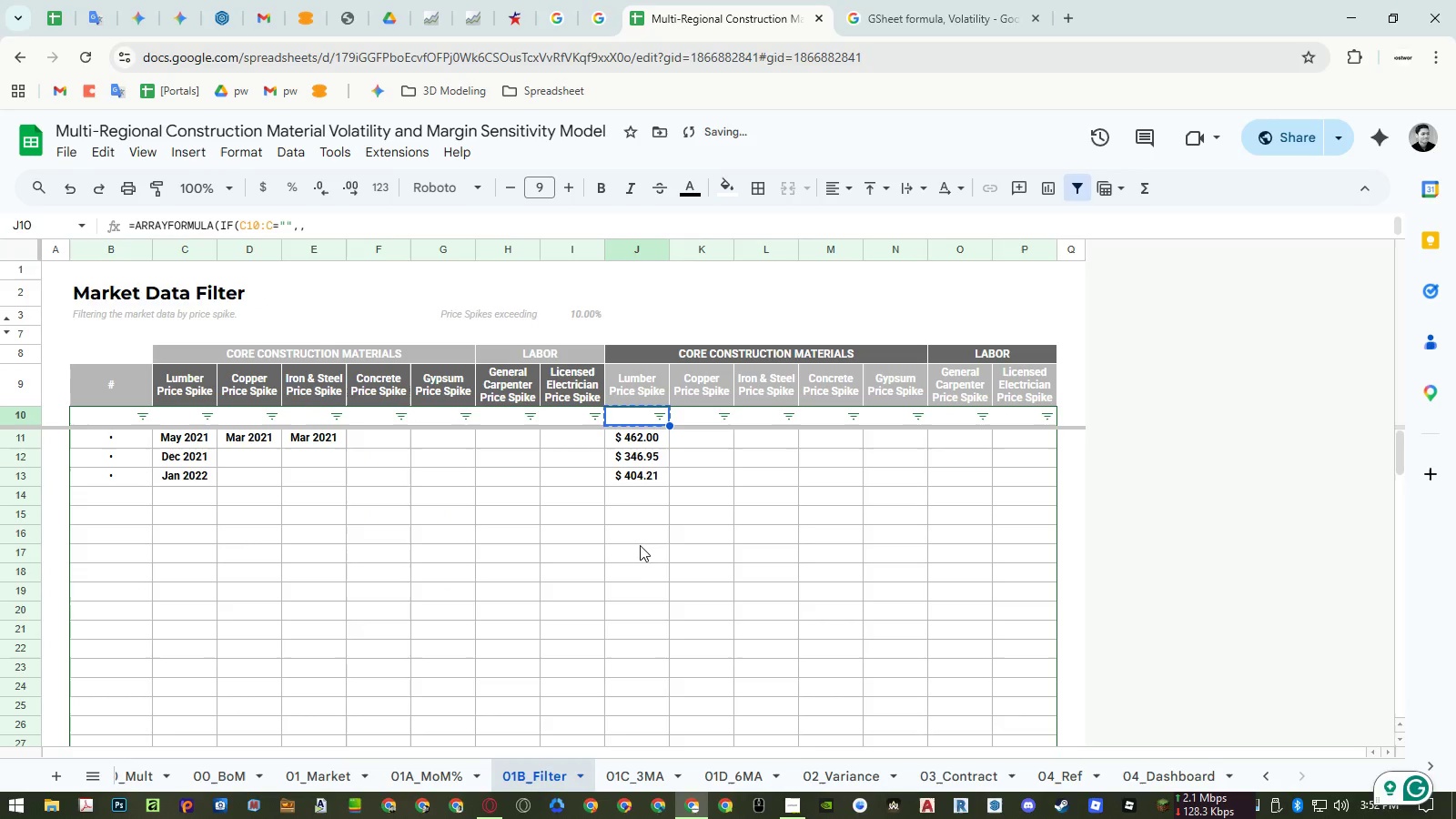 
key(Control+C)
 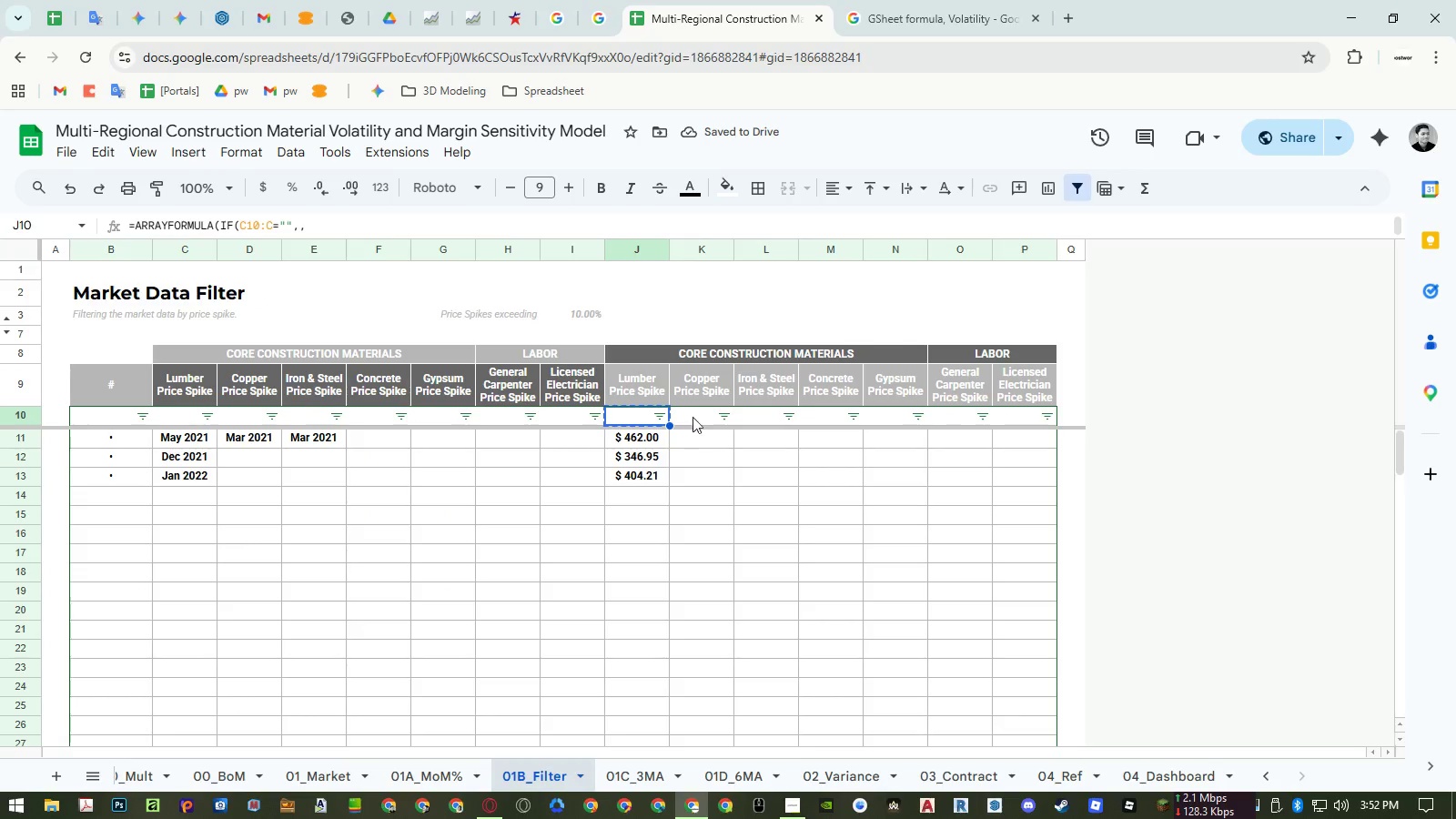 
left_click_drag(start_coordinate=[694, 413], to_coordinate=[1017, 419])
 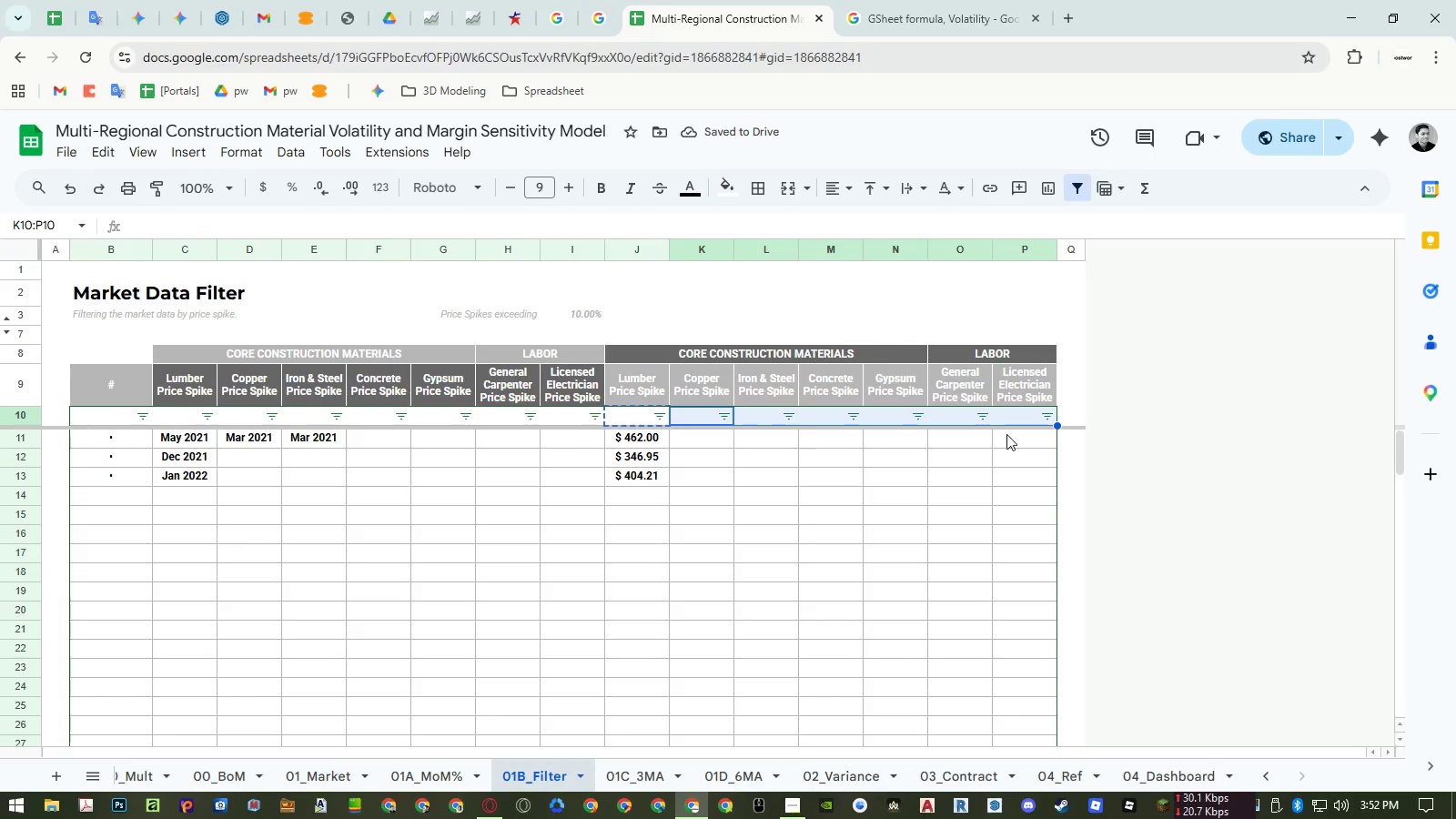 
key(Control+ControlLeft)
 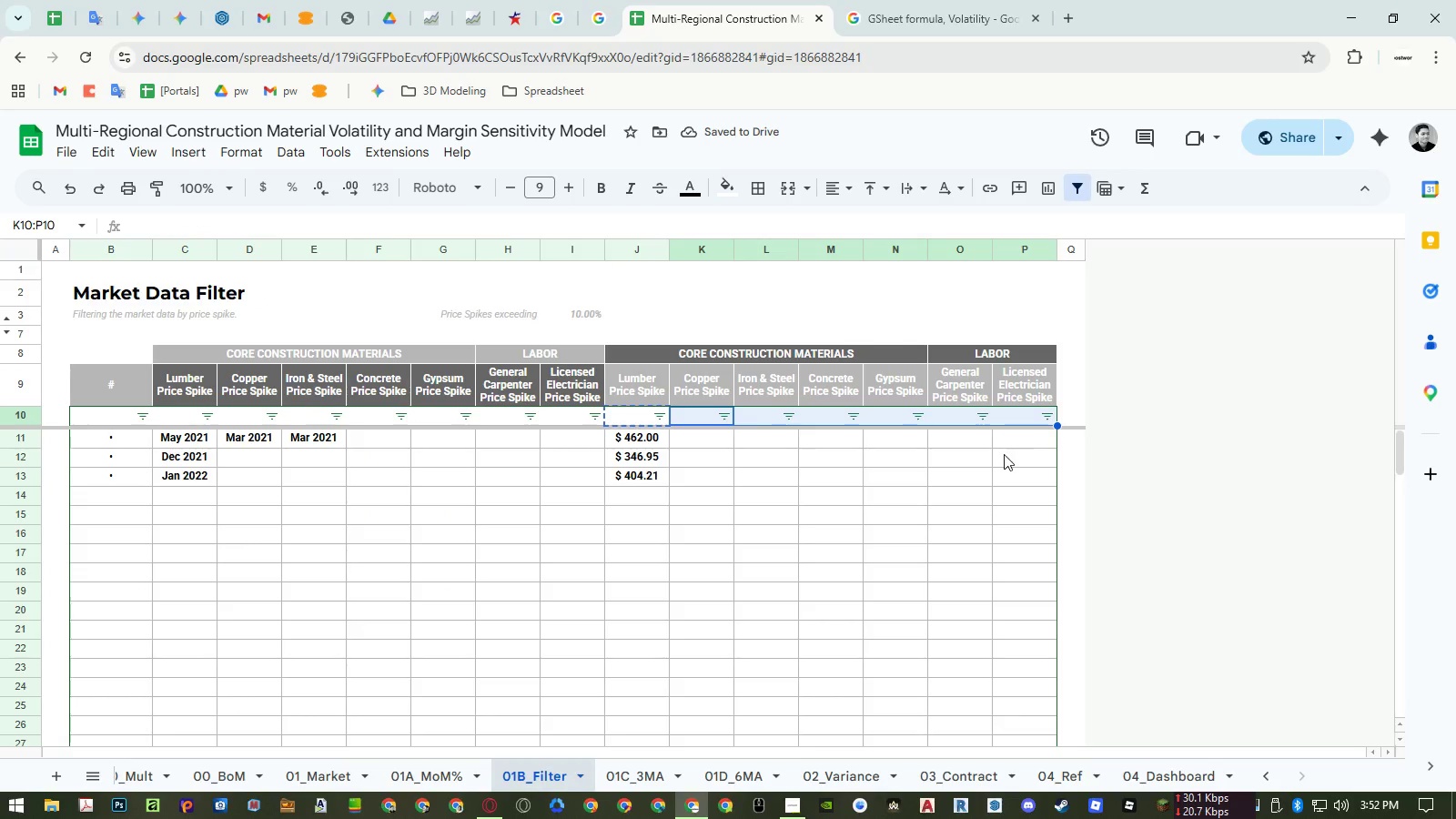 
key(Control+V)
 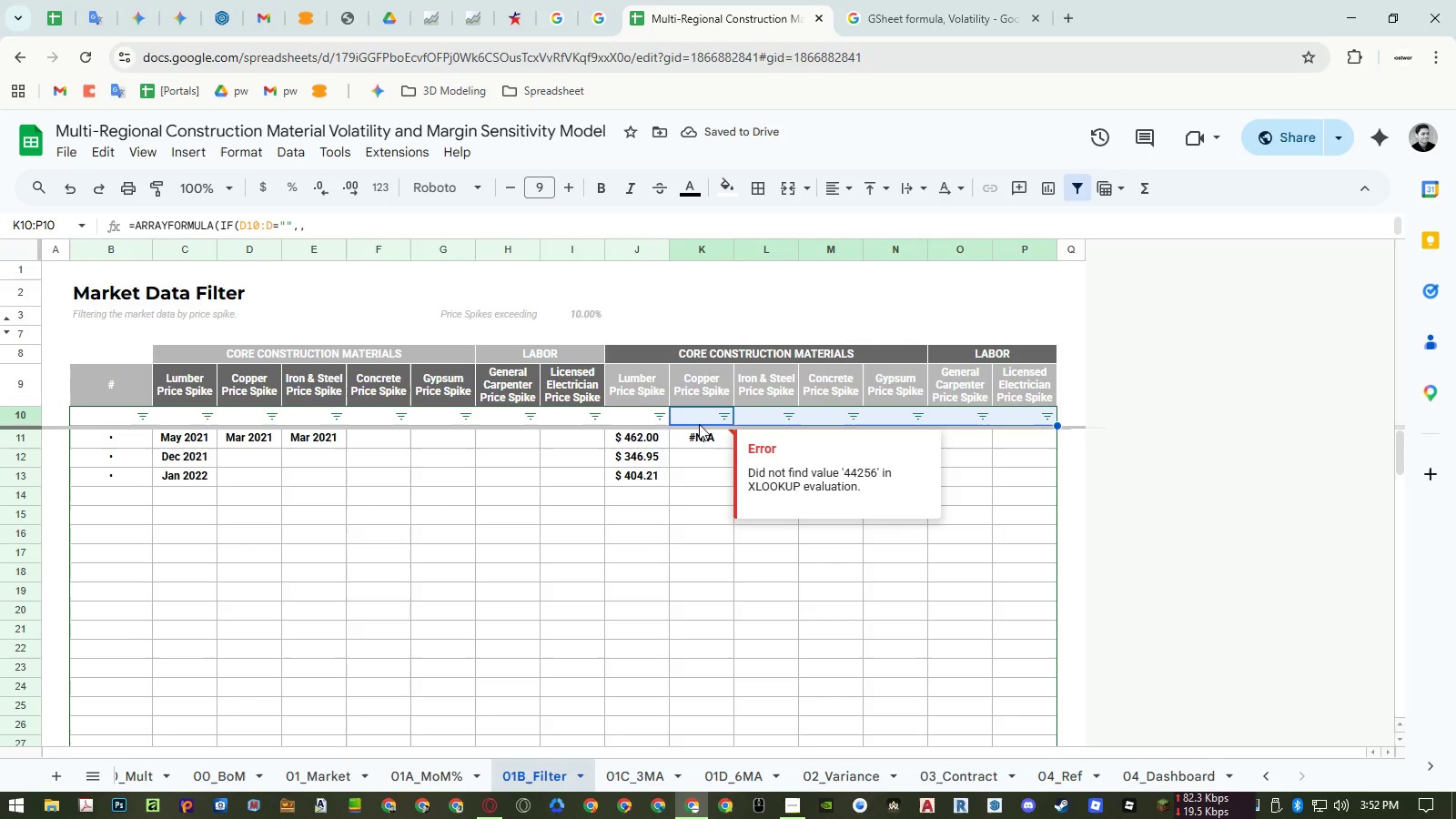 
double_click([699, 416])
 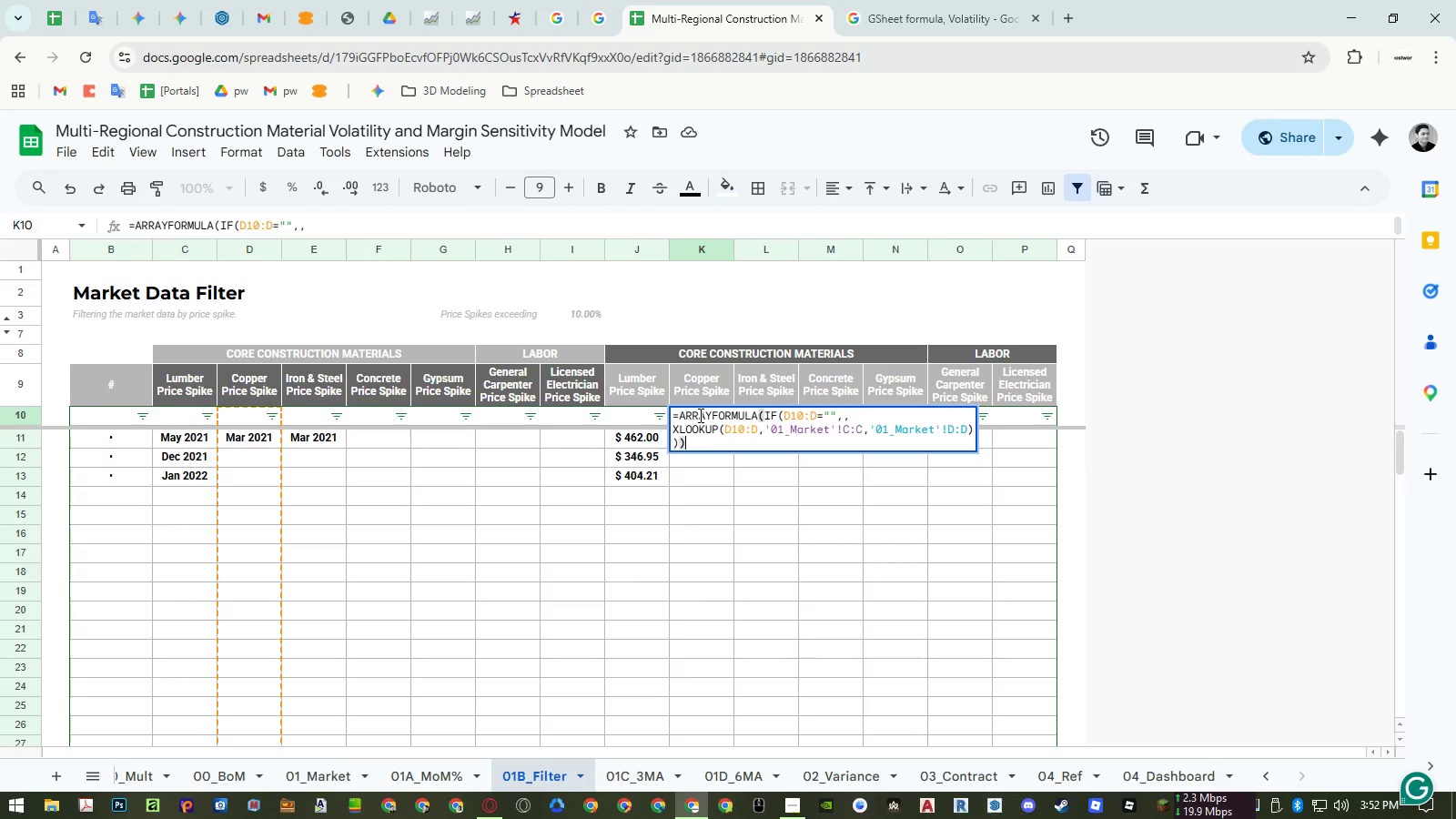 
wait(6.19)
 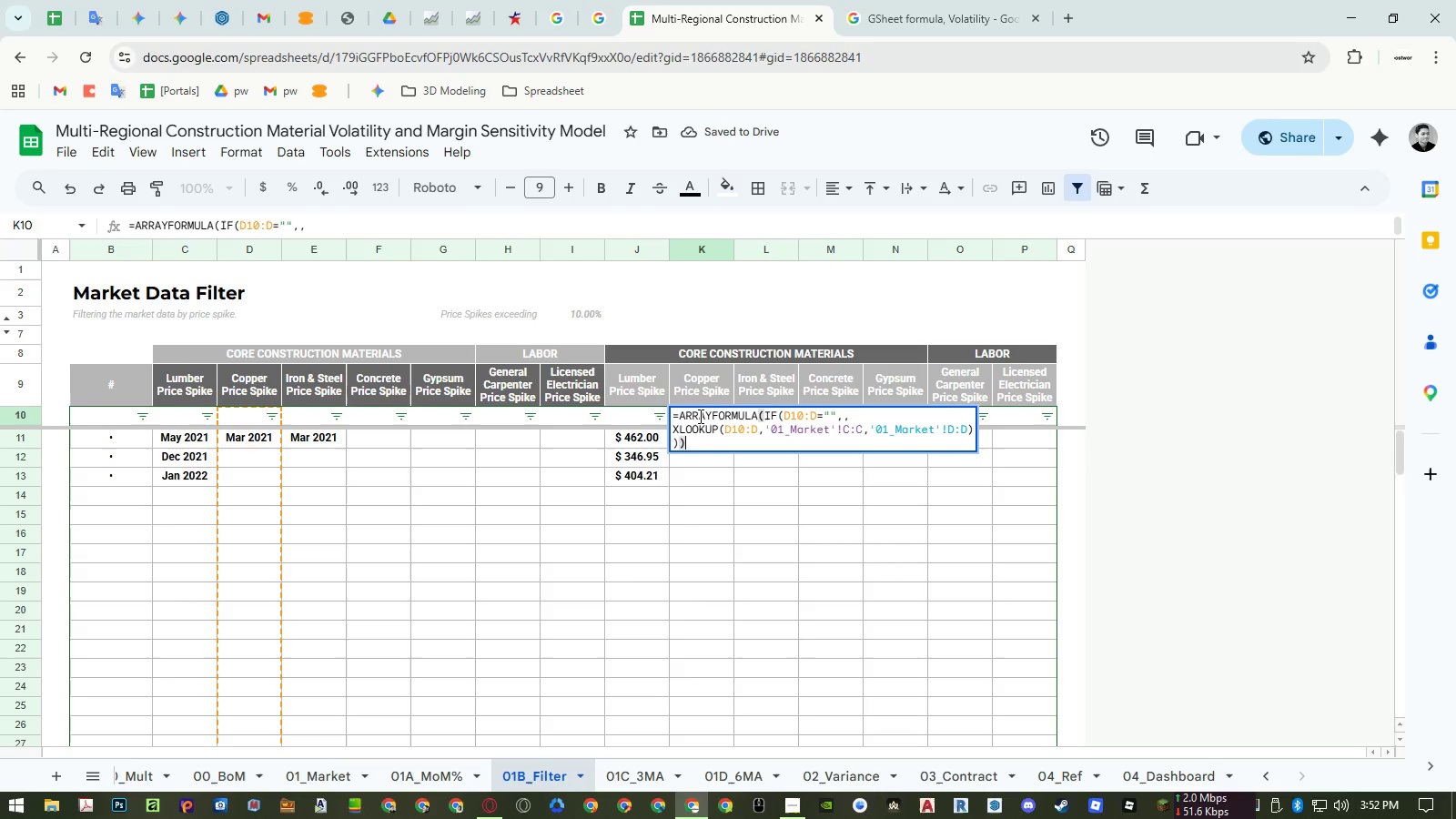 
key(Escape)
 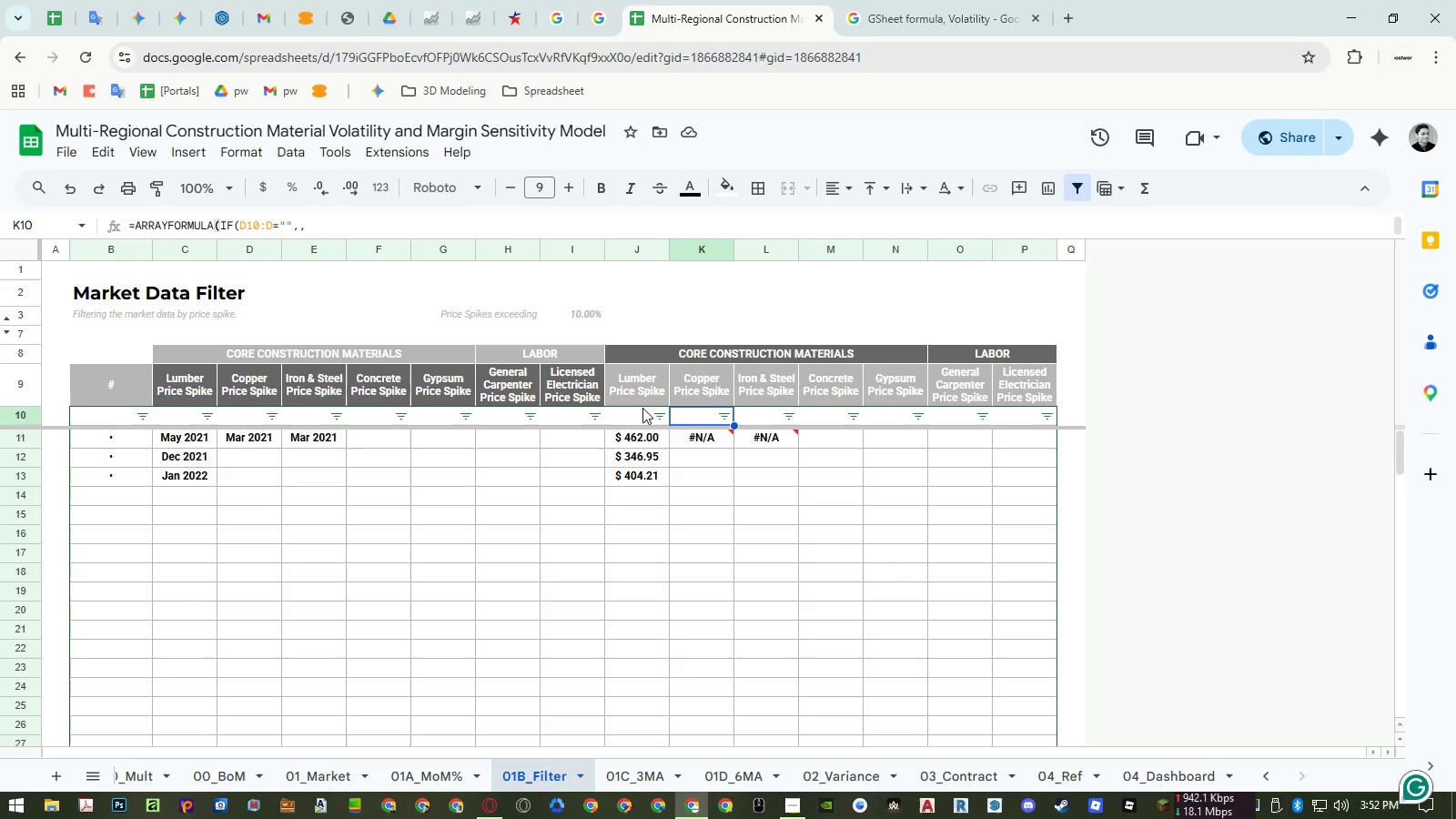 
left_click([642, 408])
 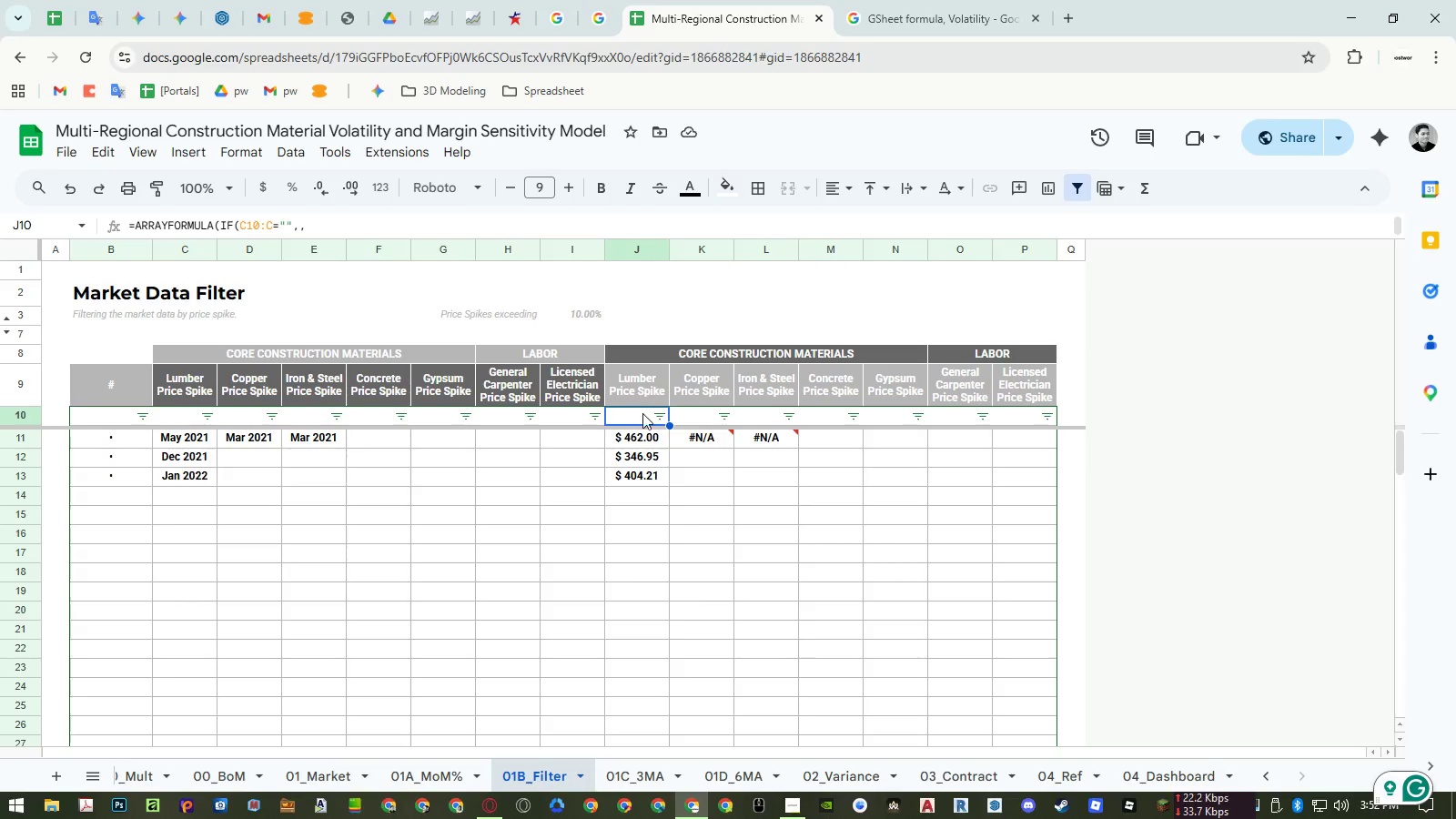 
double_click([642, 414])
 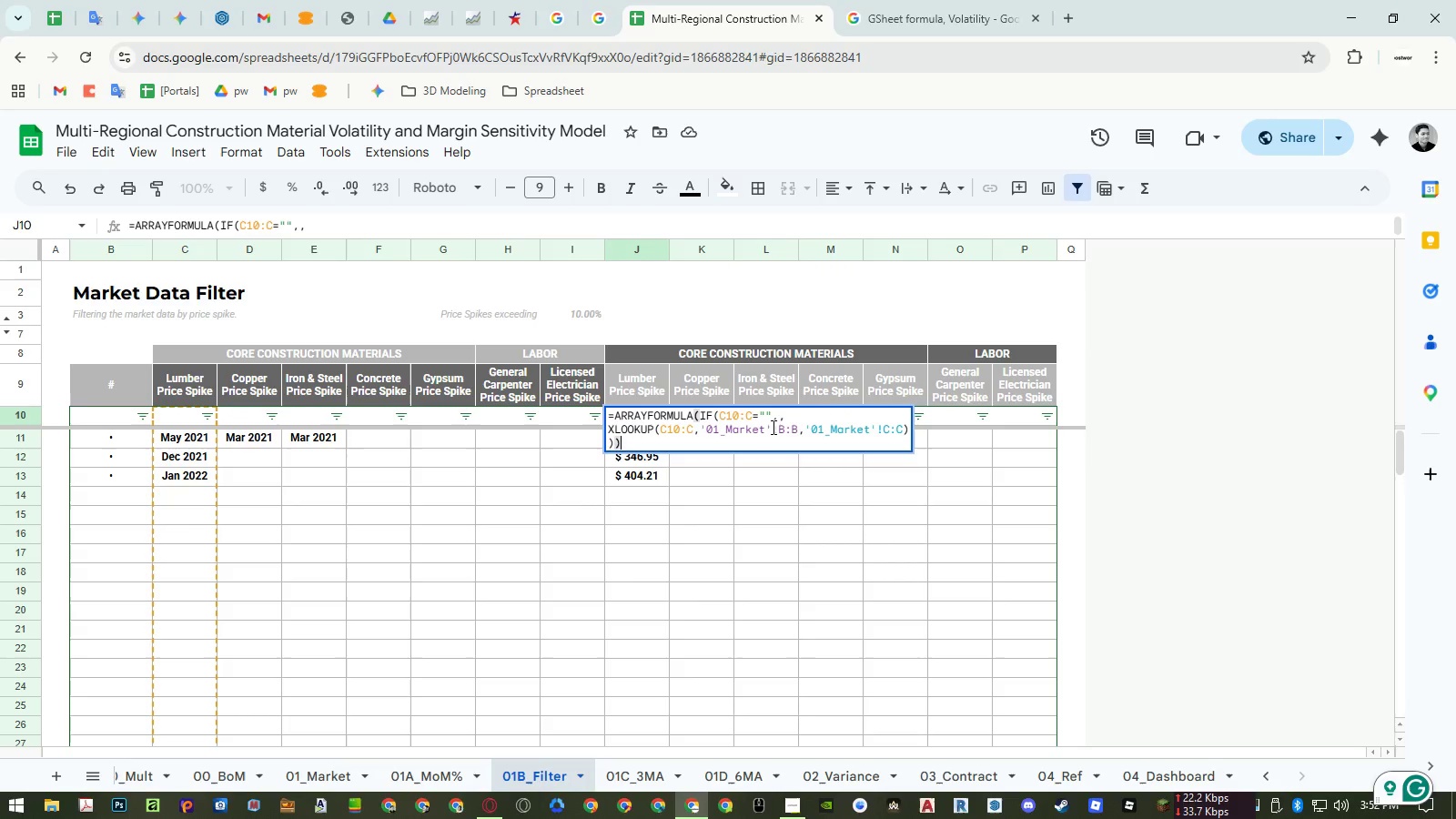 
left_click([772, 427])
 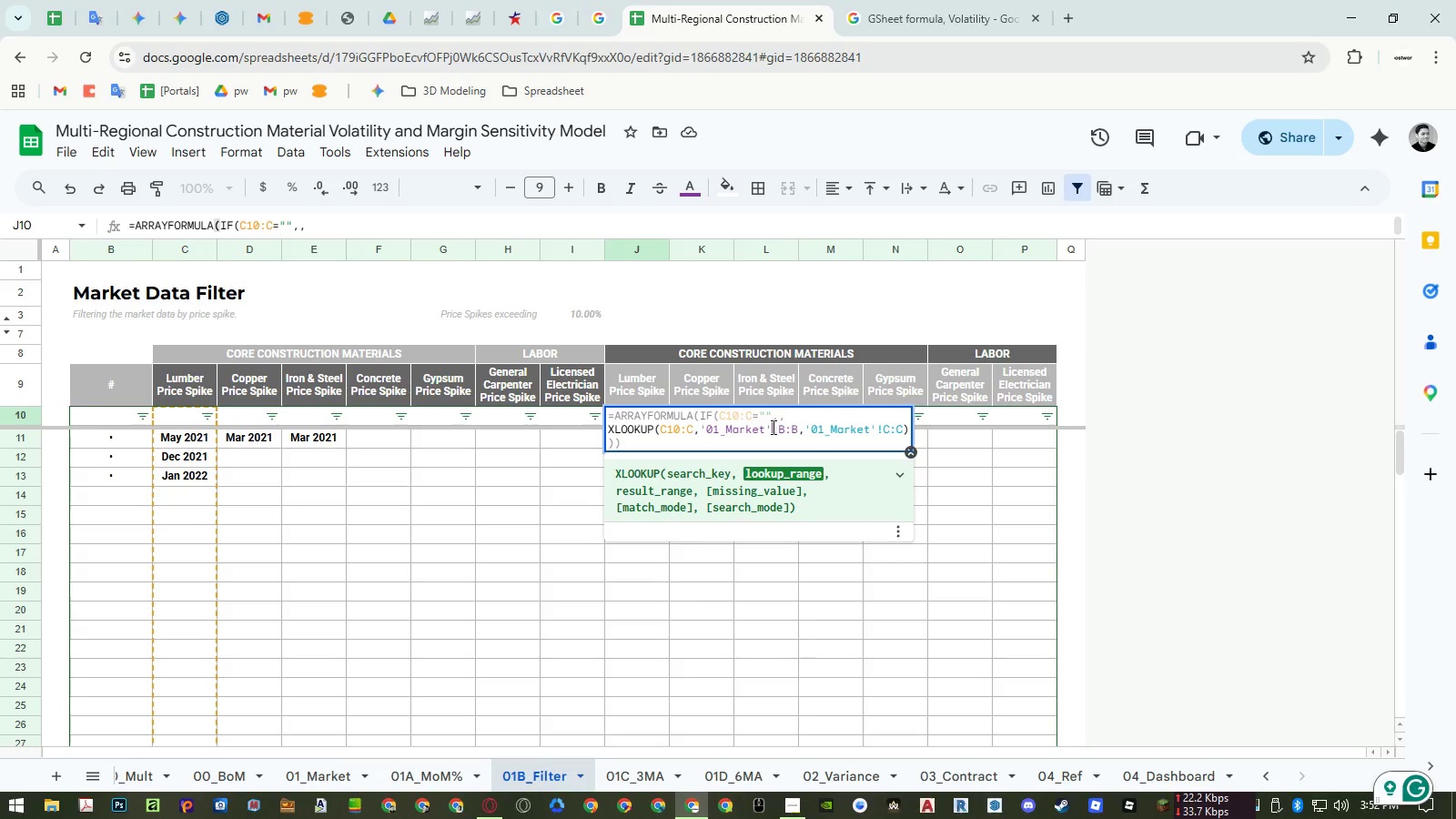 
key(F4)
 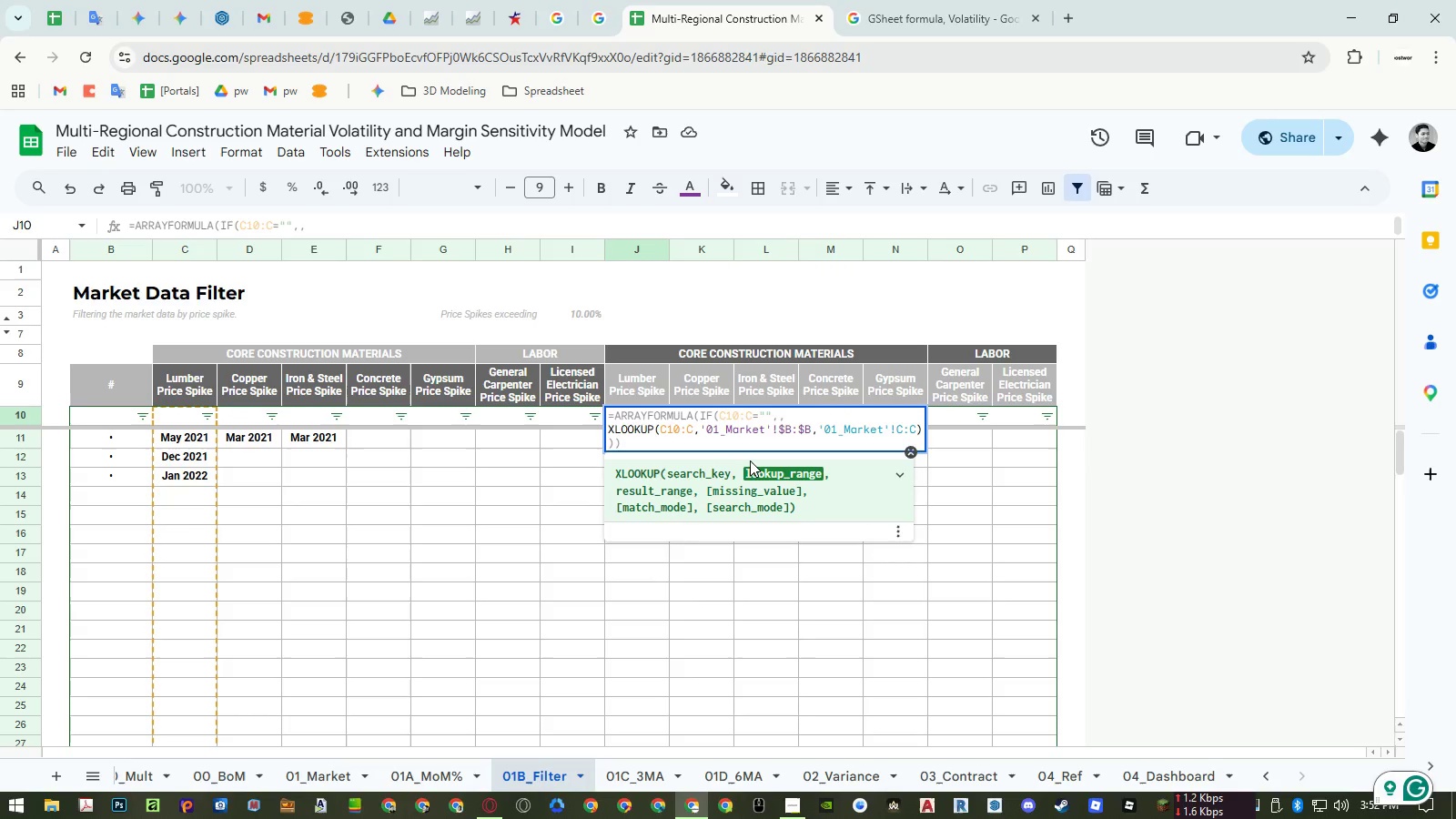 
key(Enter)
 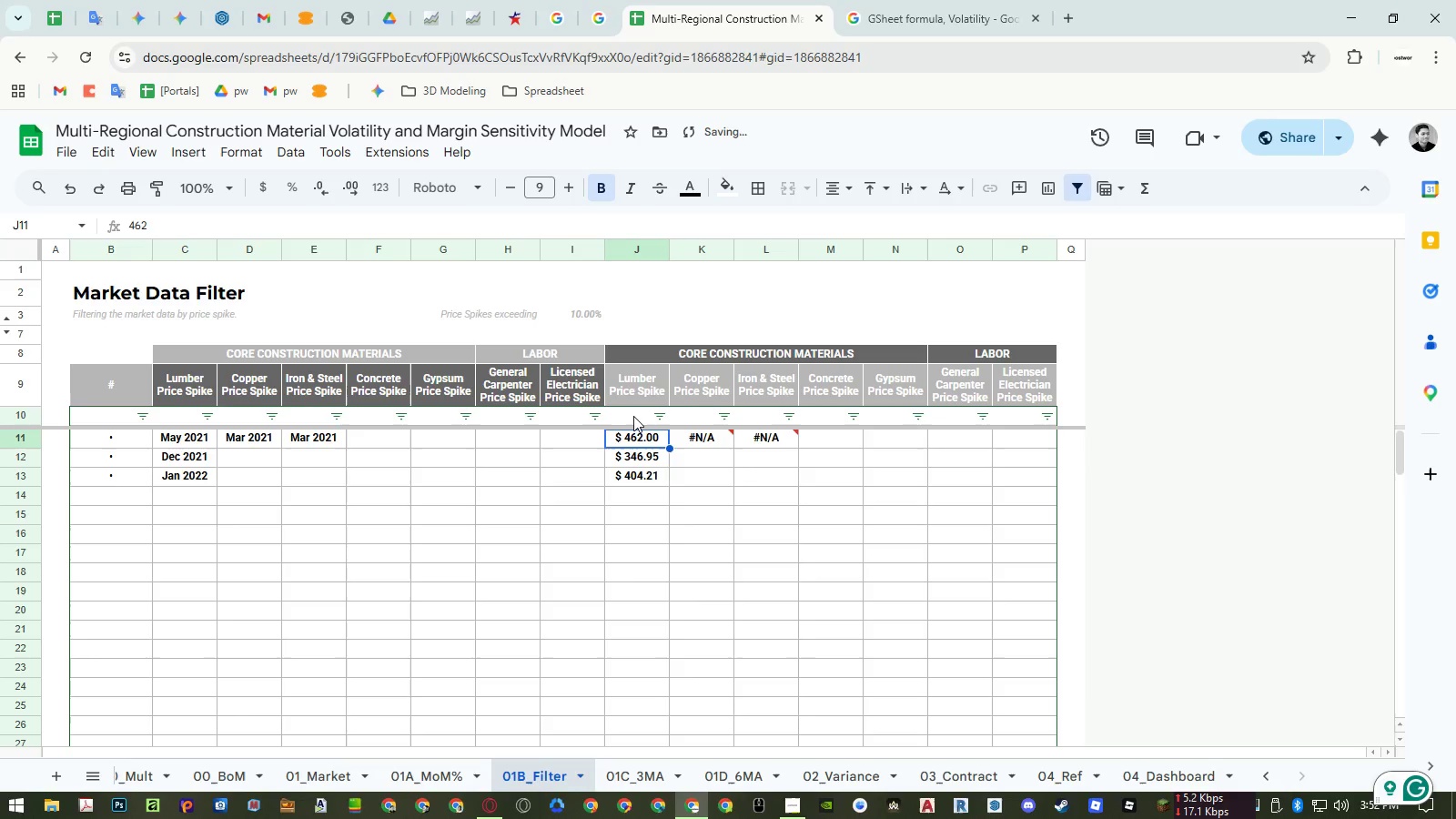 
left_click([633, 416])
 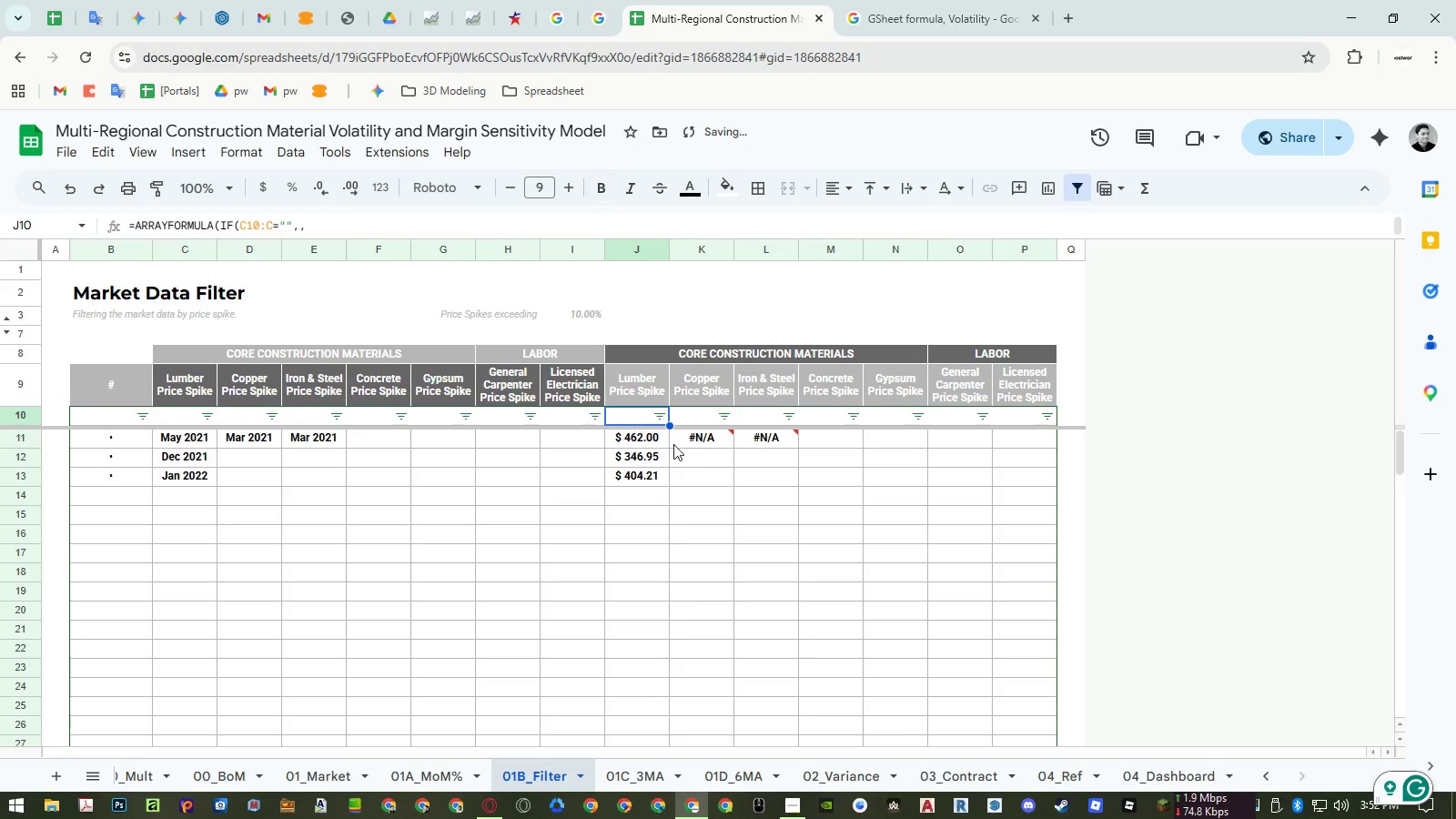 
key(Control+ControlLeft)
 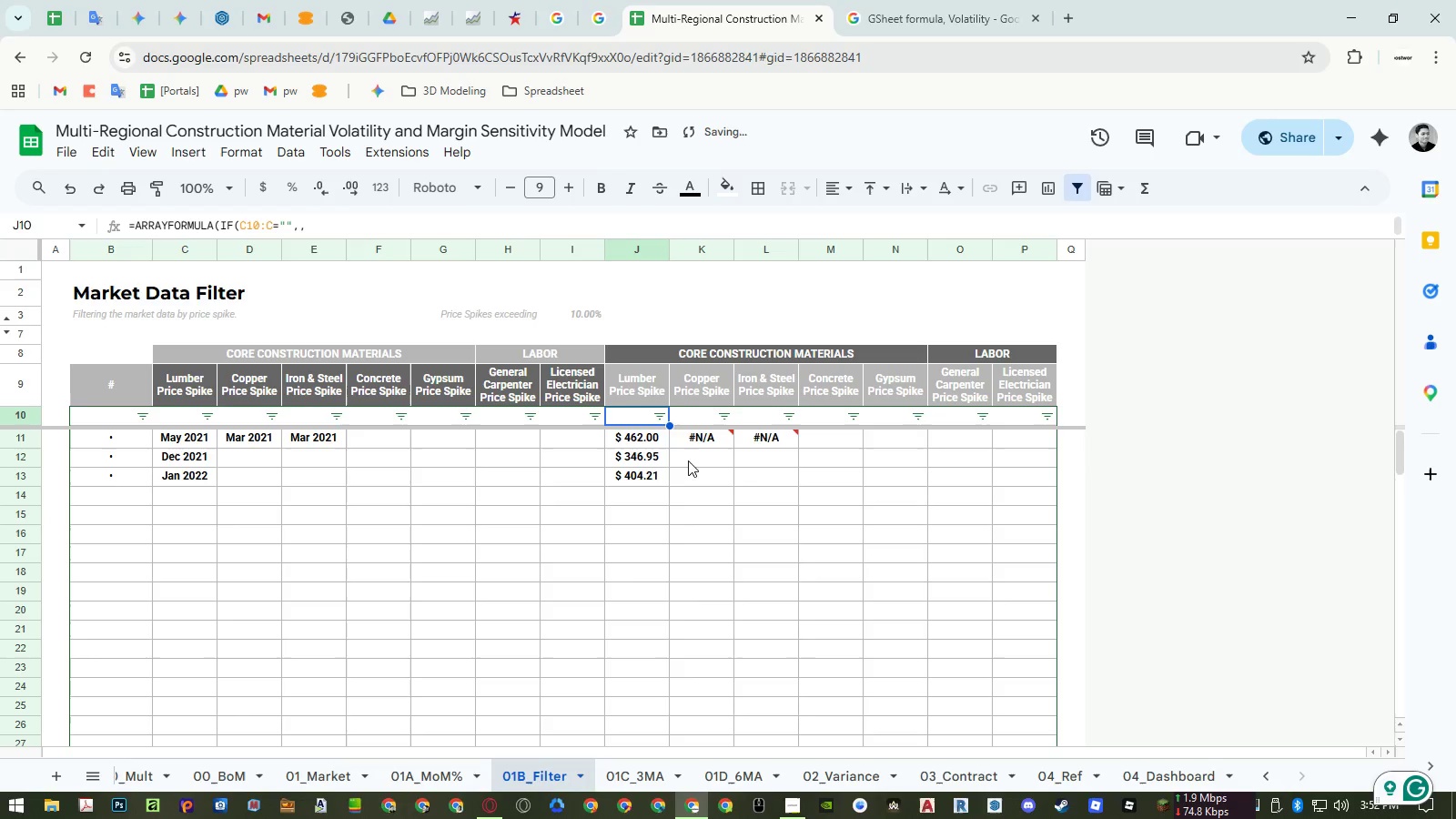 
key(Control+C)
 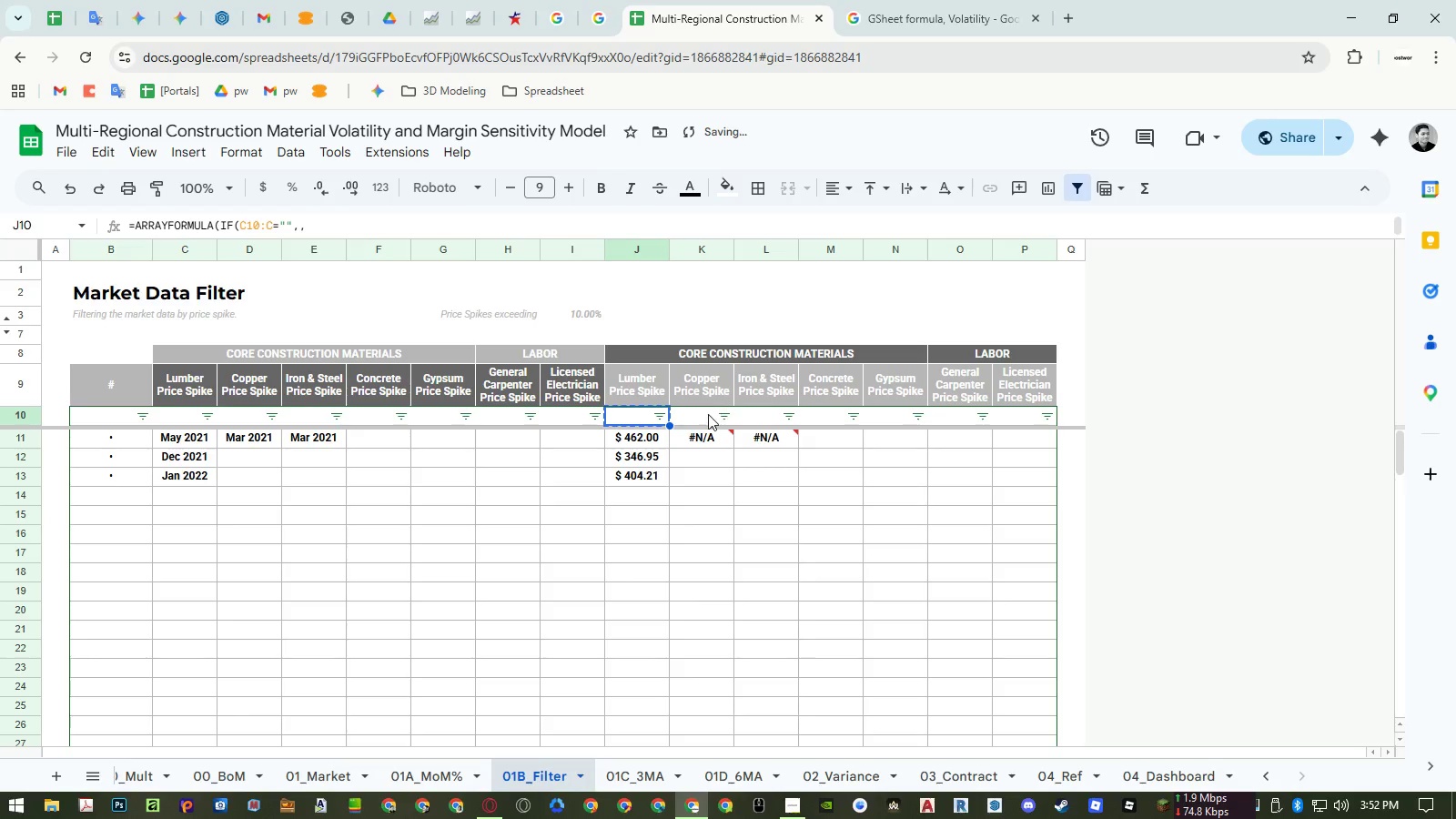 
left_click_drag(start_coordinate=[708, 416], to_coordinate=[1046, 416])
 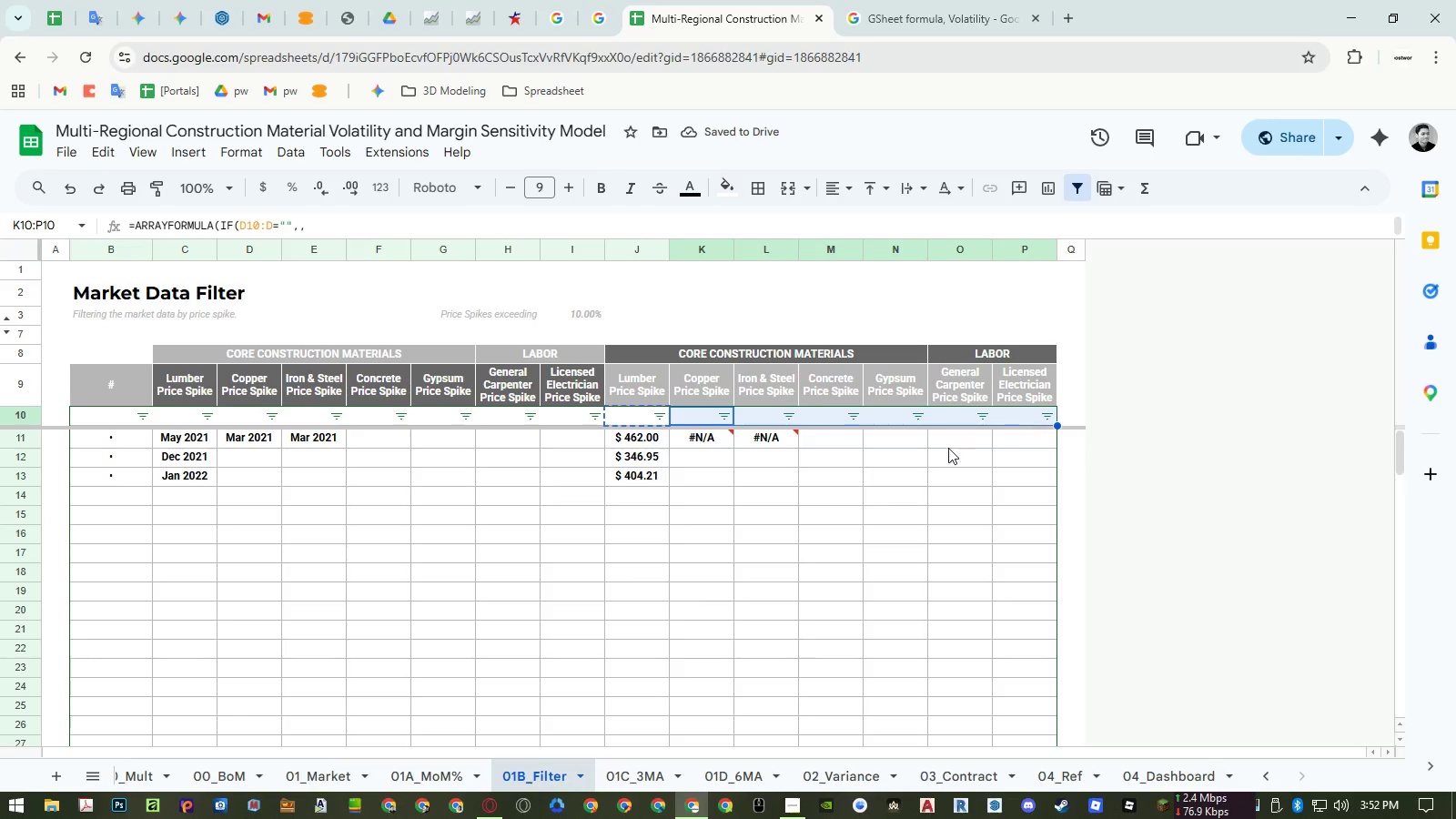 
key(Control+ControlLeft)
 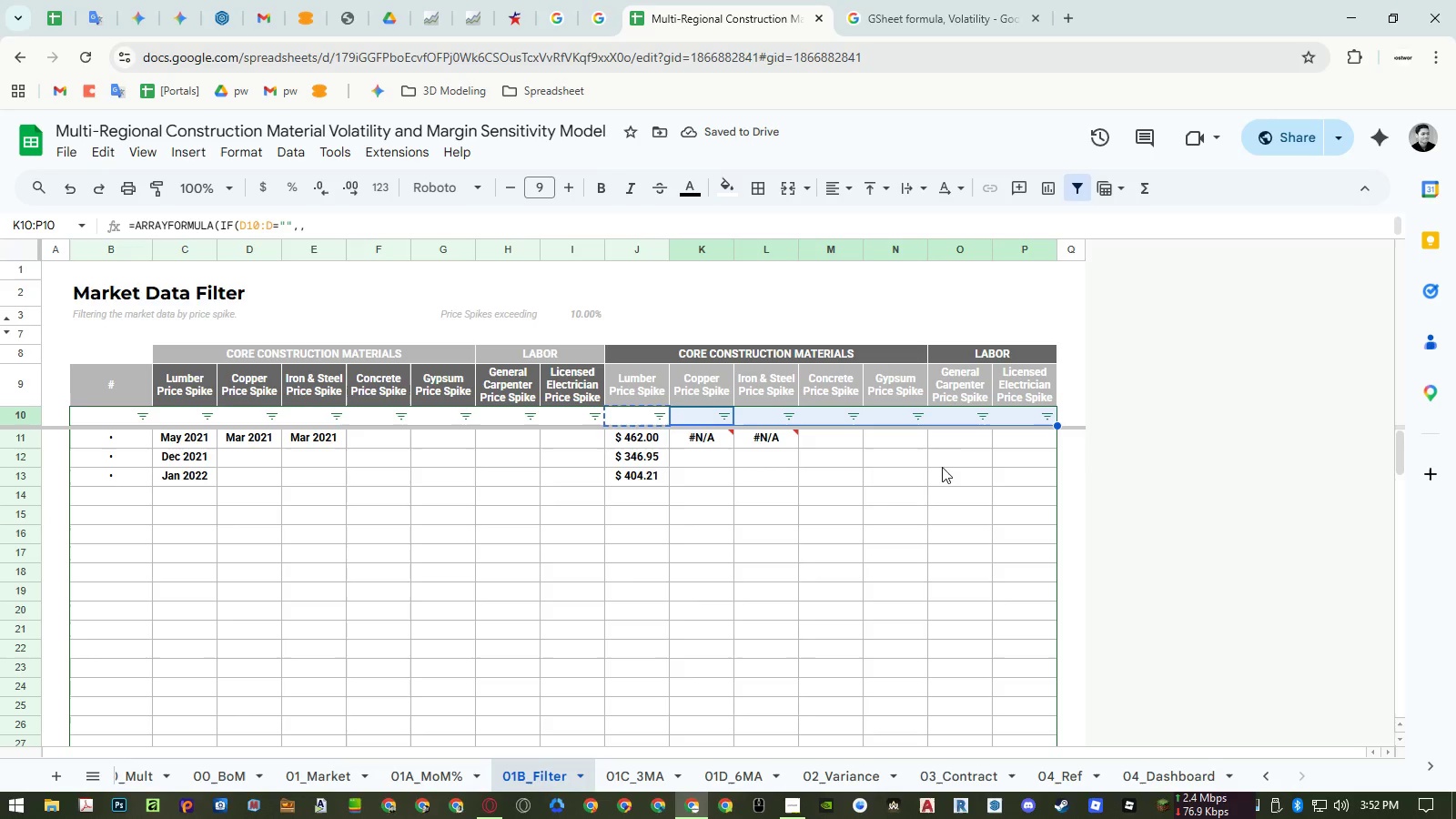 
key(Control+V)
 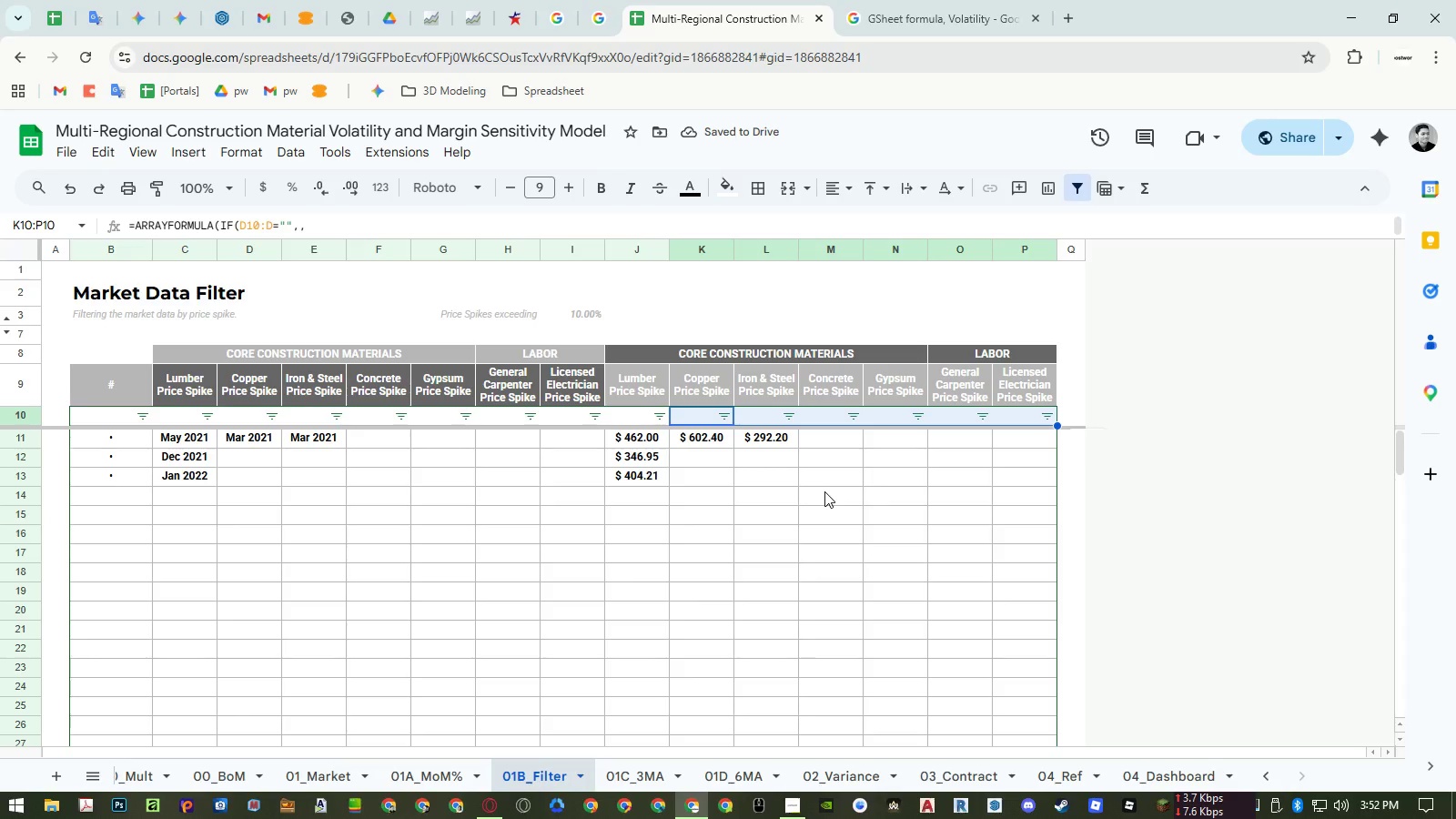 
wait(6.25)
 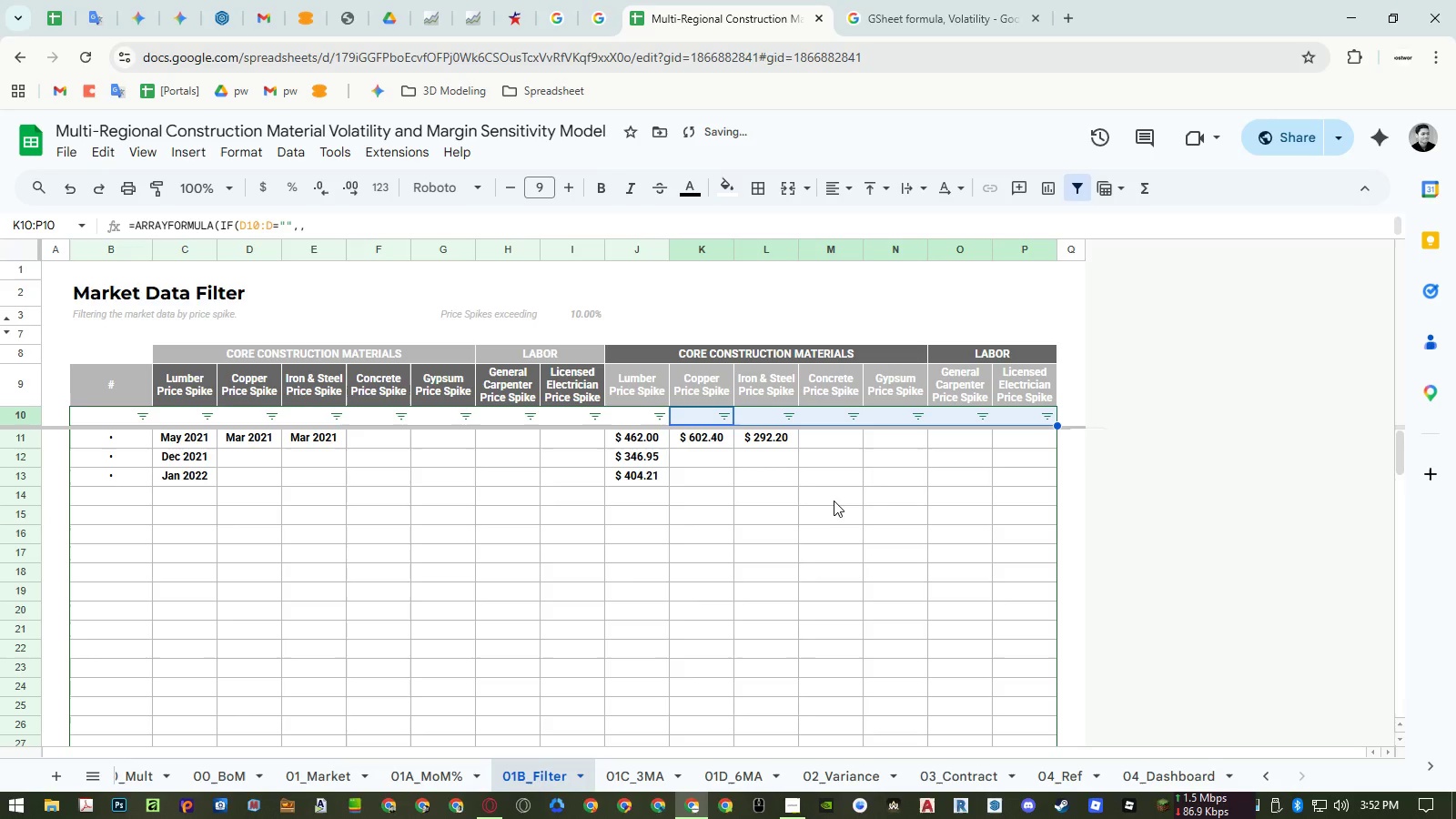 
key(ArrowLeft)
 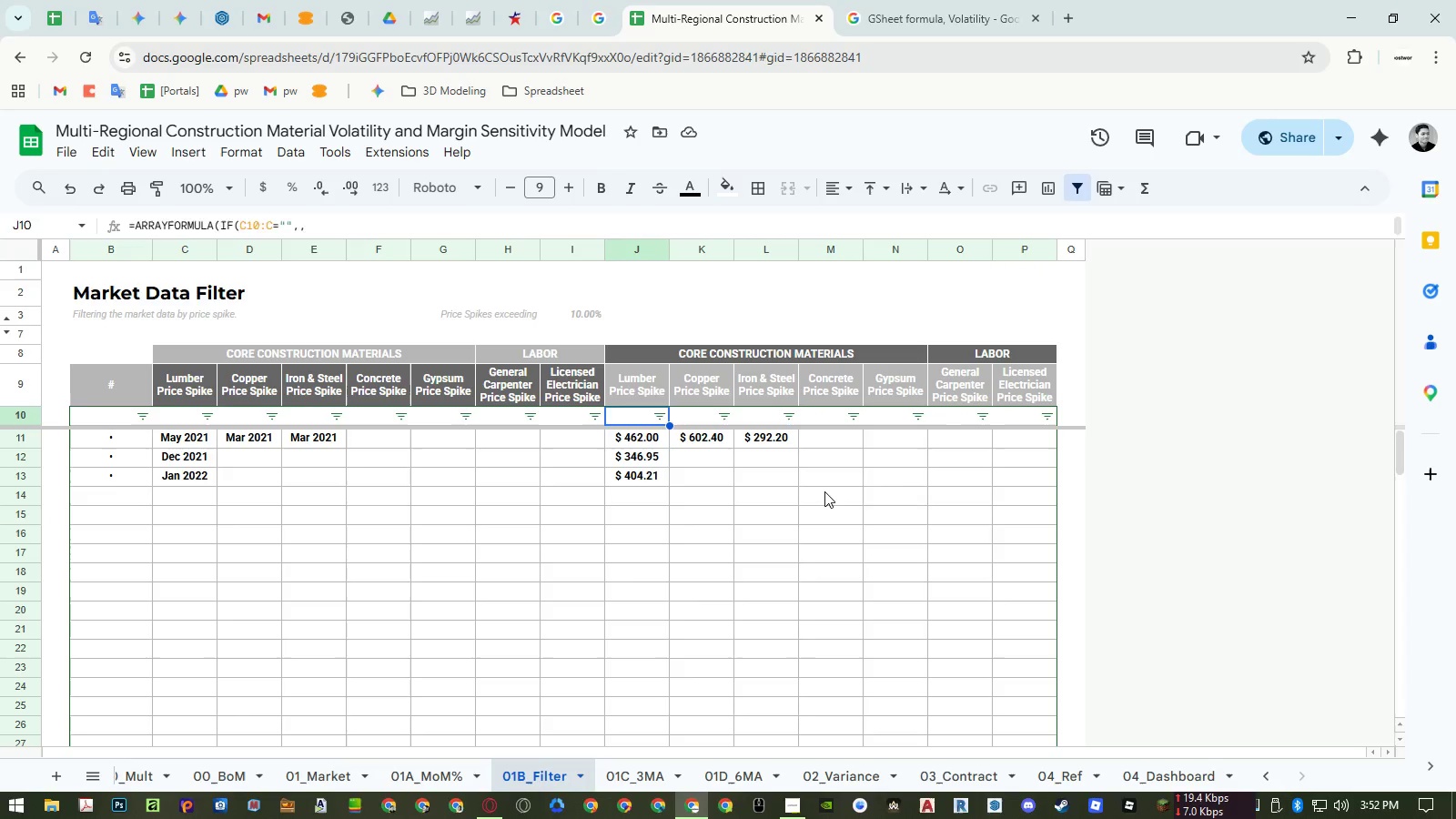 
key(ArrowDown)
 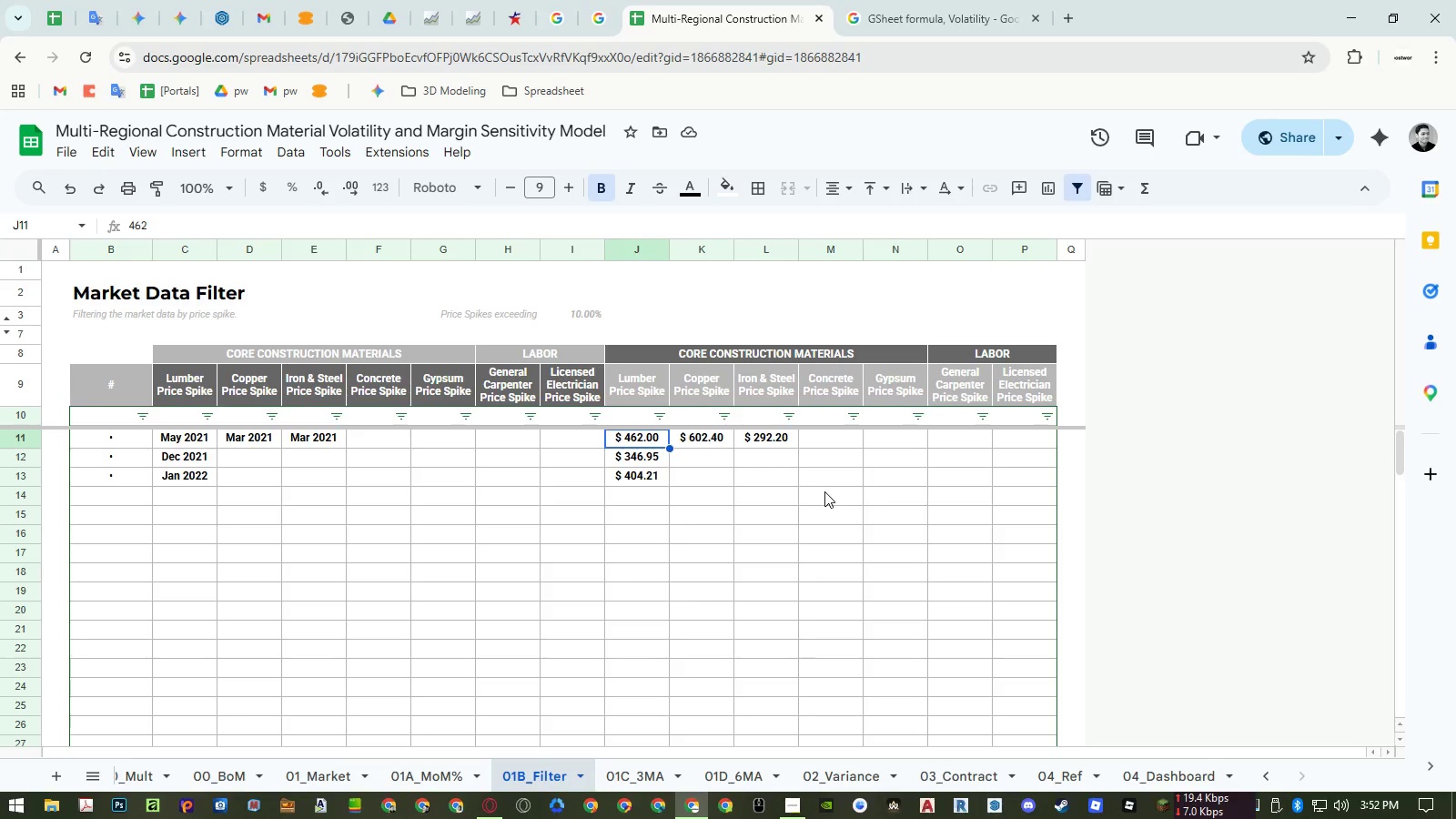 
key(Control+Shift+ArrowRight)
 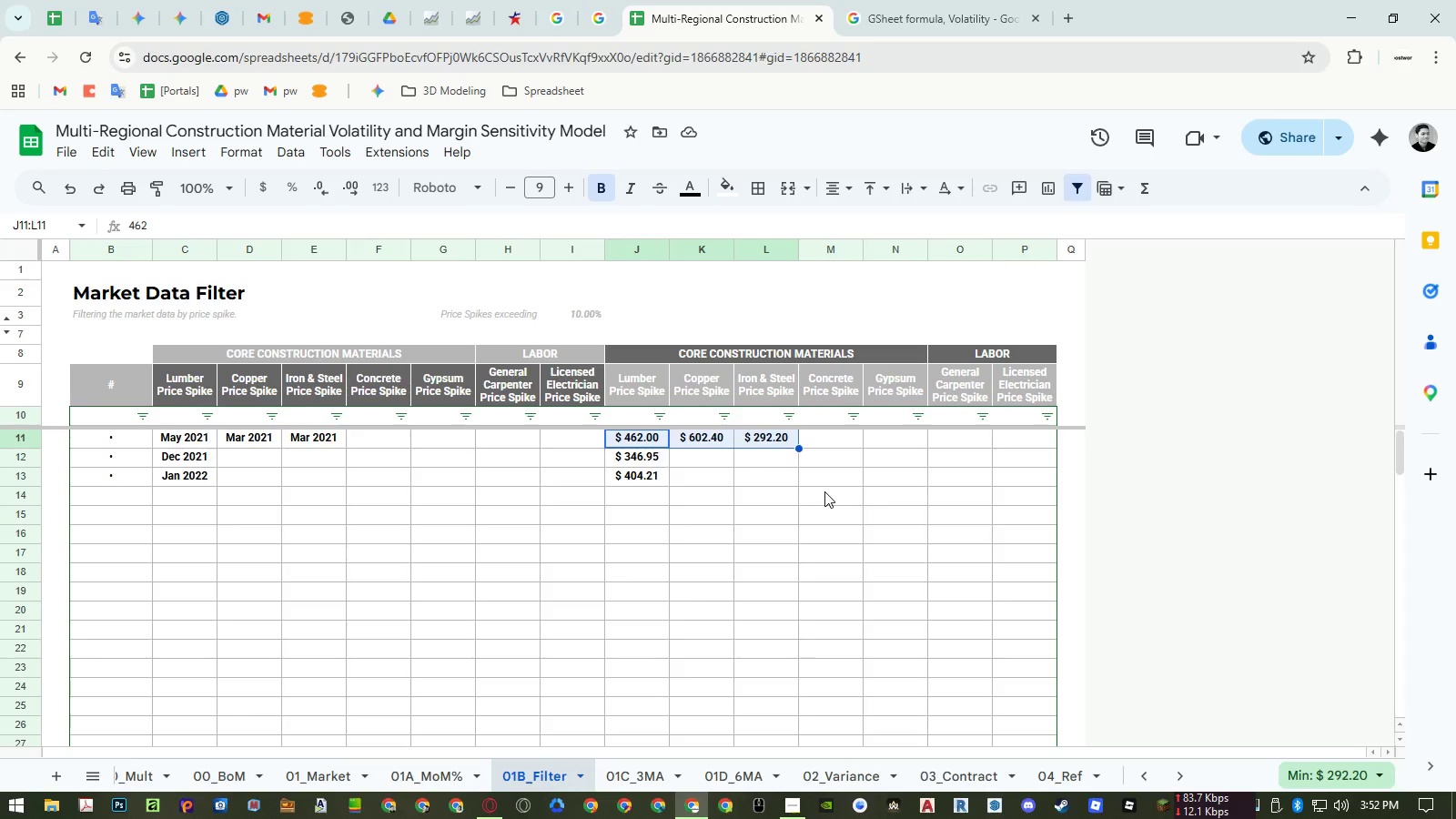 
key(Control+Shift+ArrowRight)
 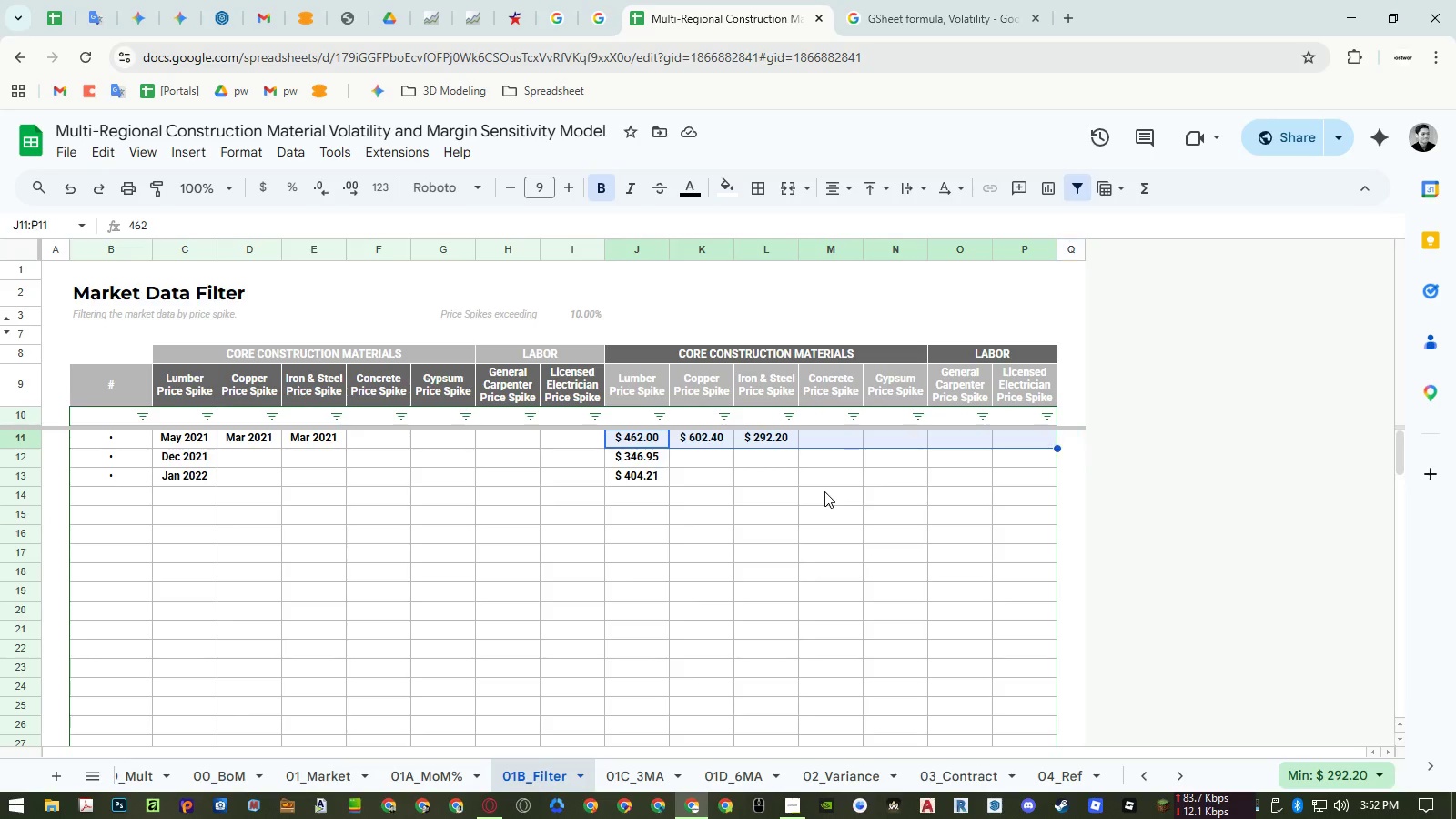 
key(Shift+ArrowLeft)
 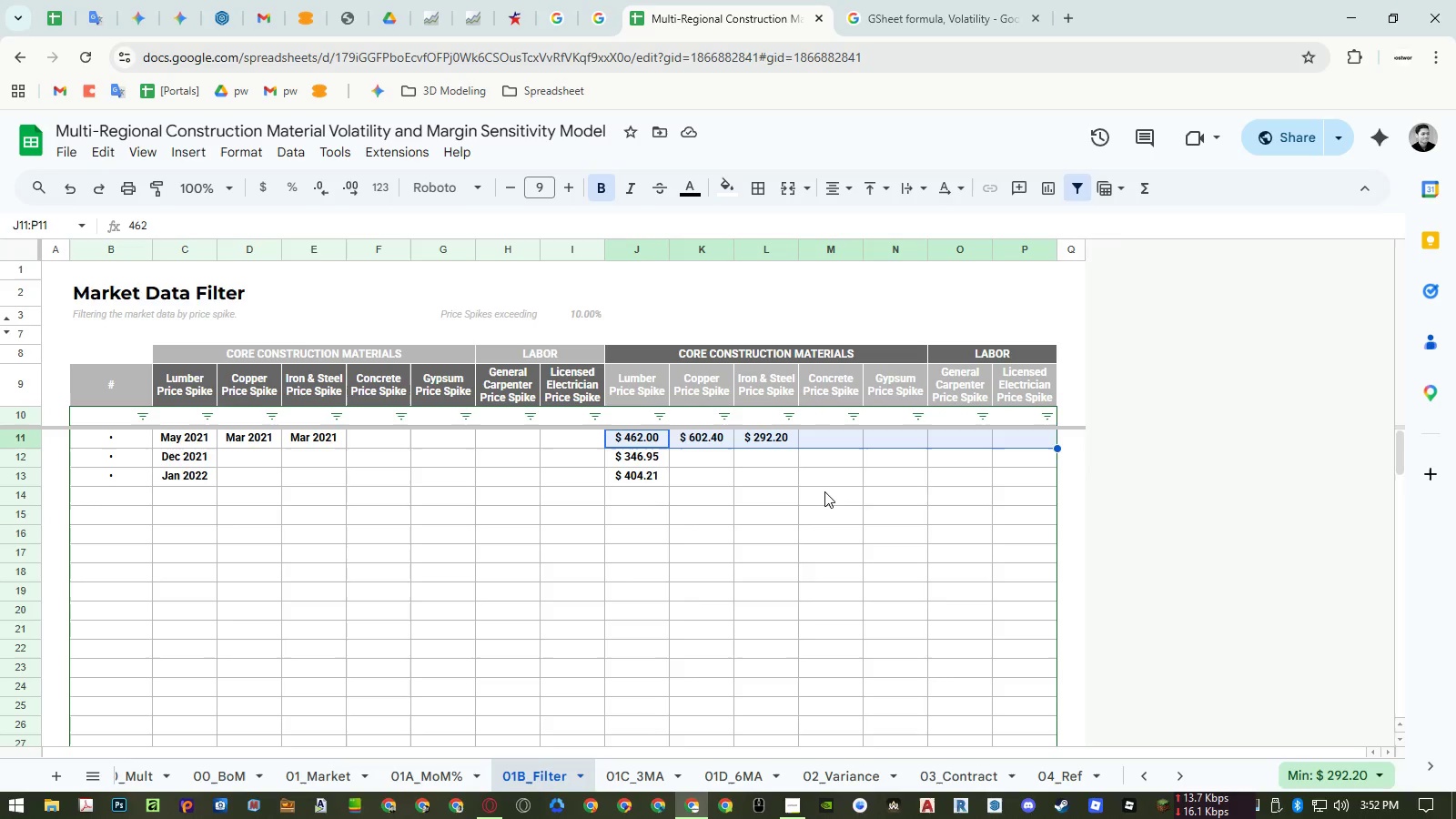 
key(Control+Shift+ArrowDown)
 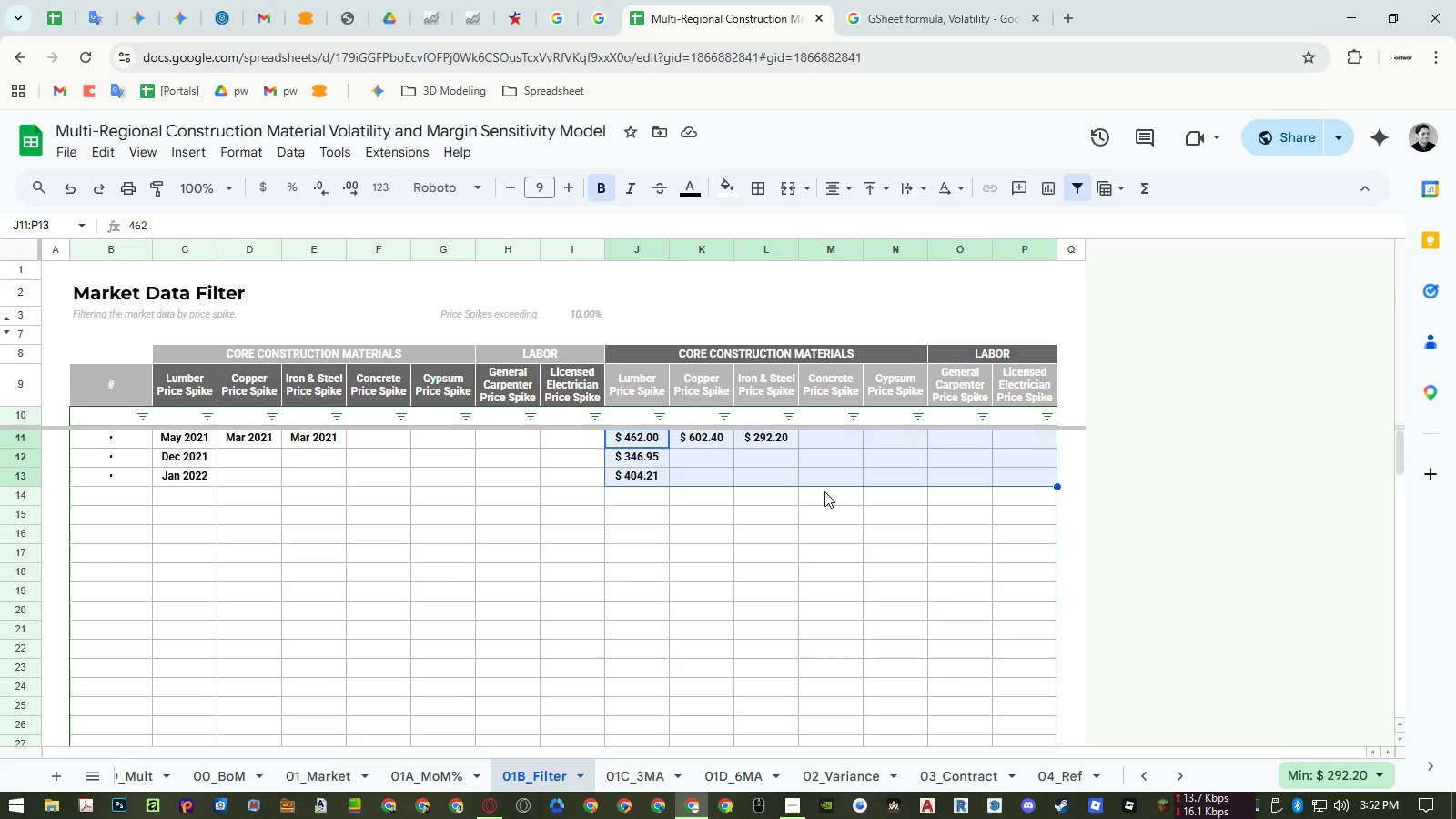 
key(Control+Shift+ArrowDown)
 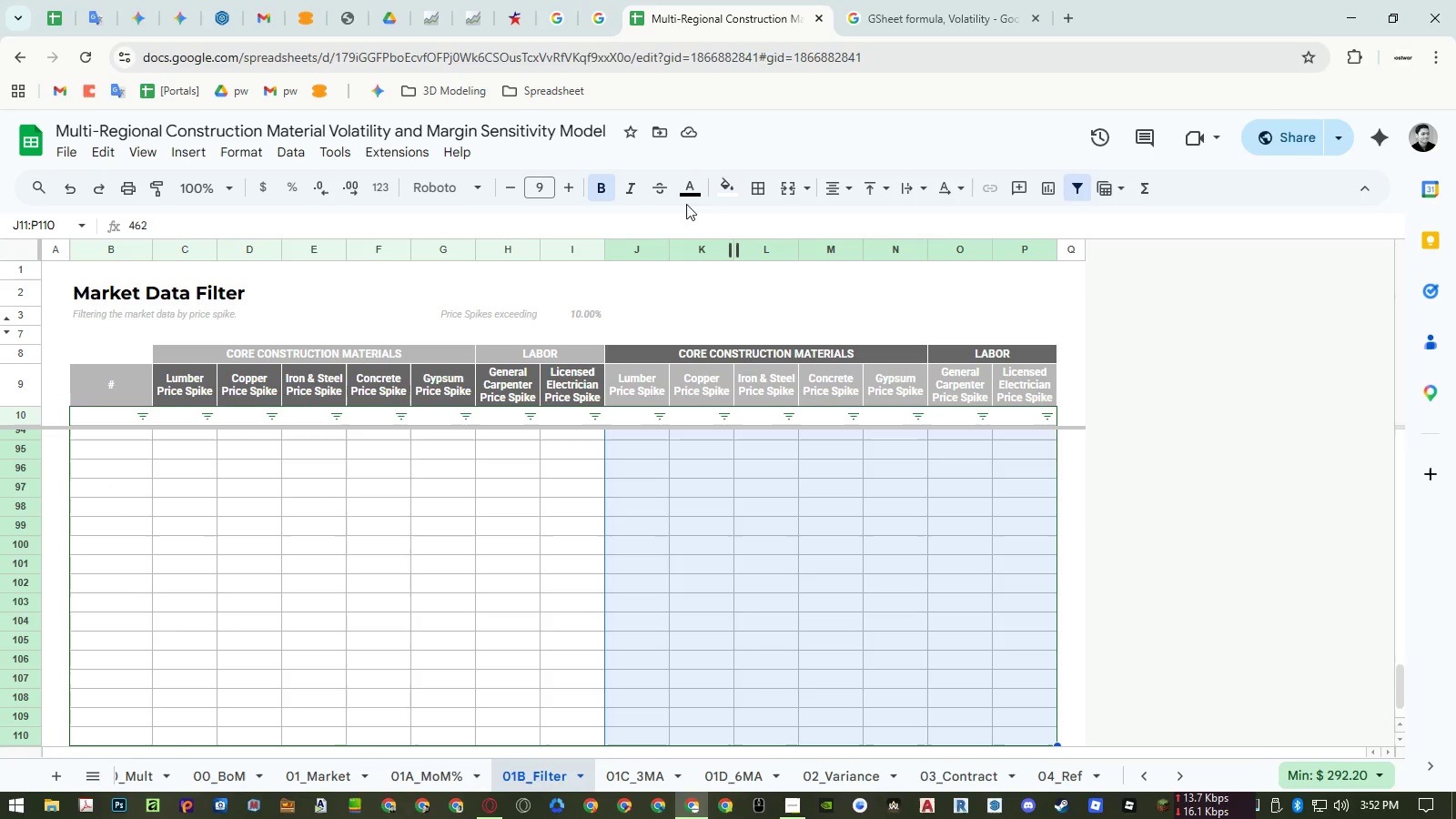 
left_click([601, 187])
 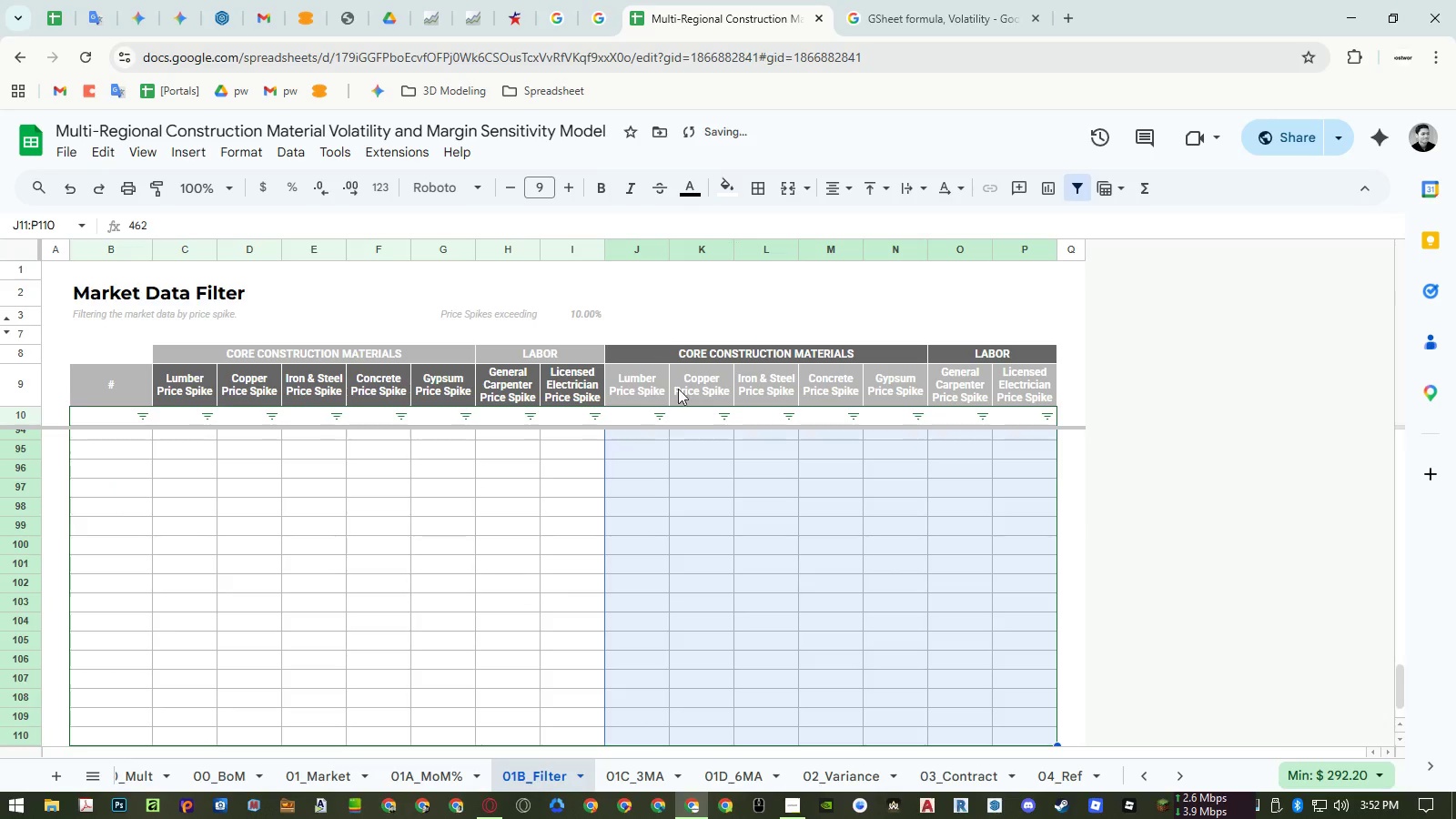 
scroll: coordinate [710, 454], scroll_direction: up, amount: 26.0
 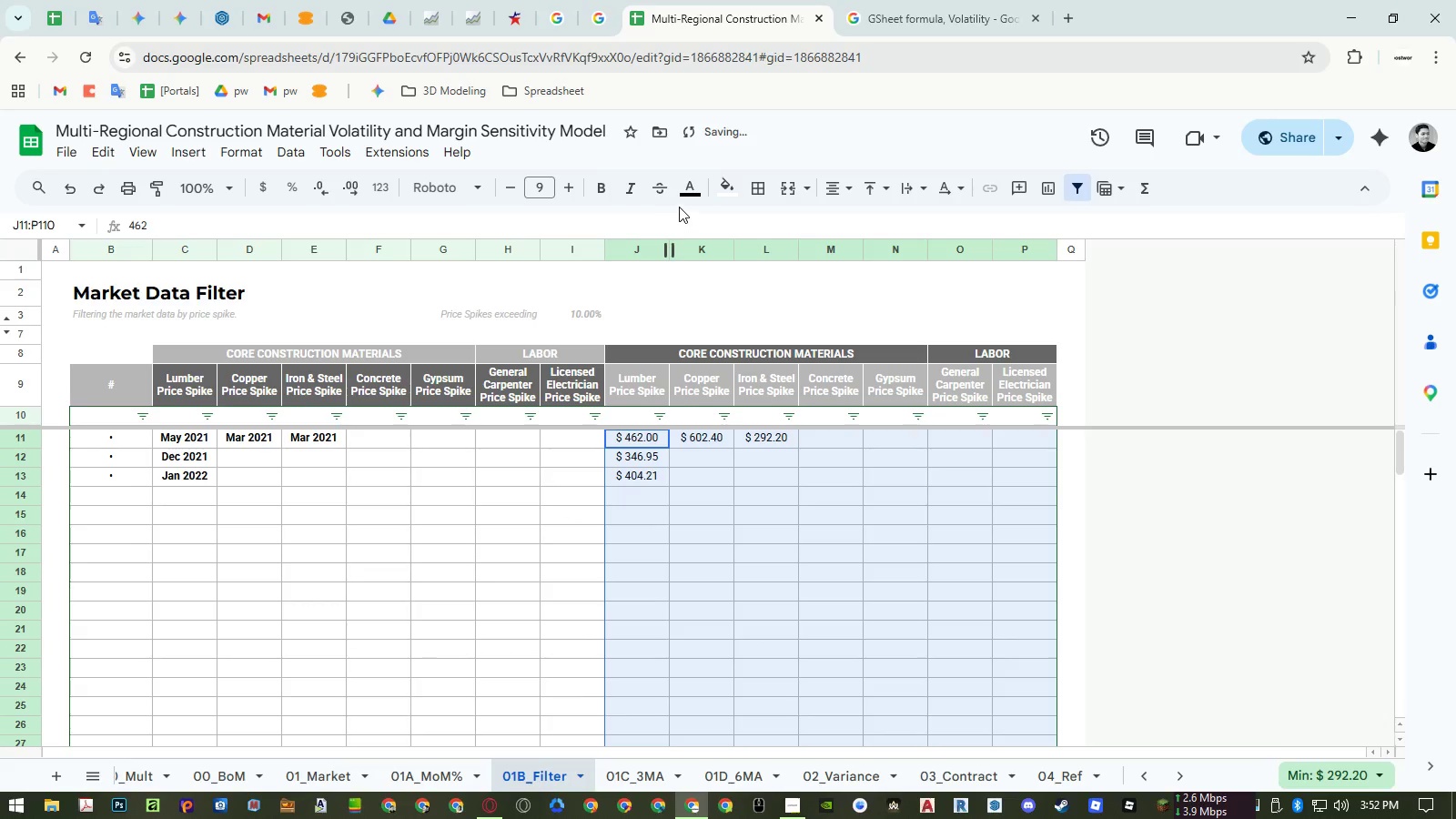 
left_click([681, 205])
 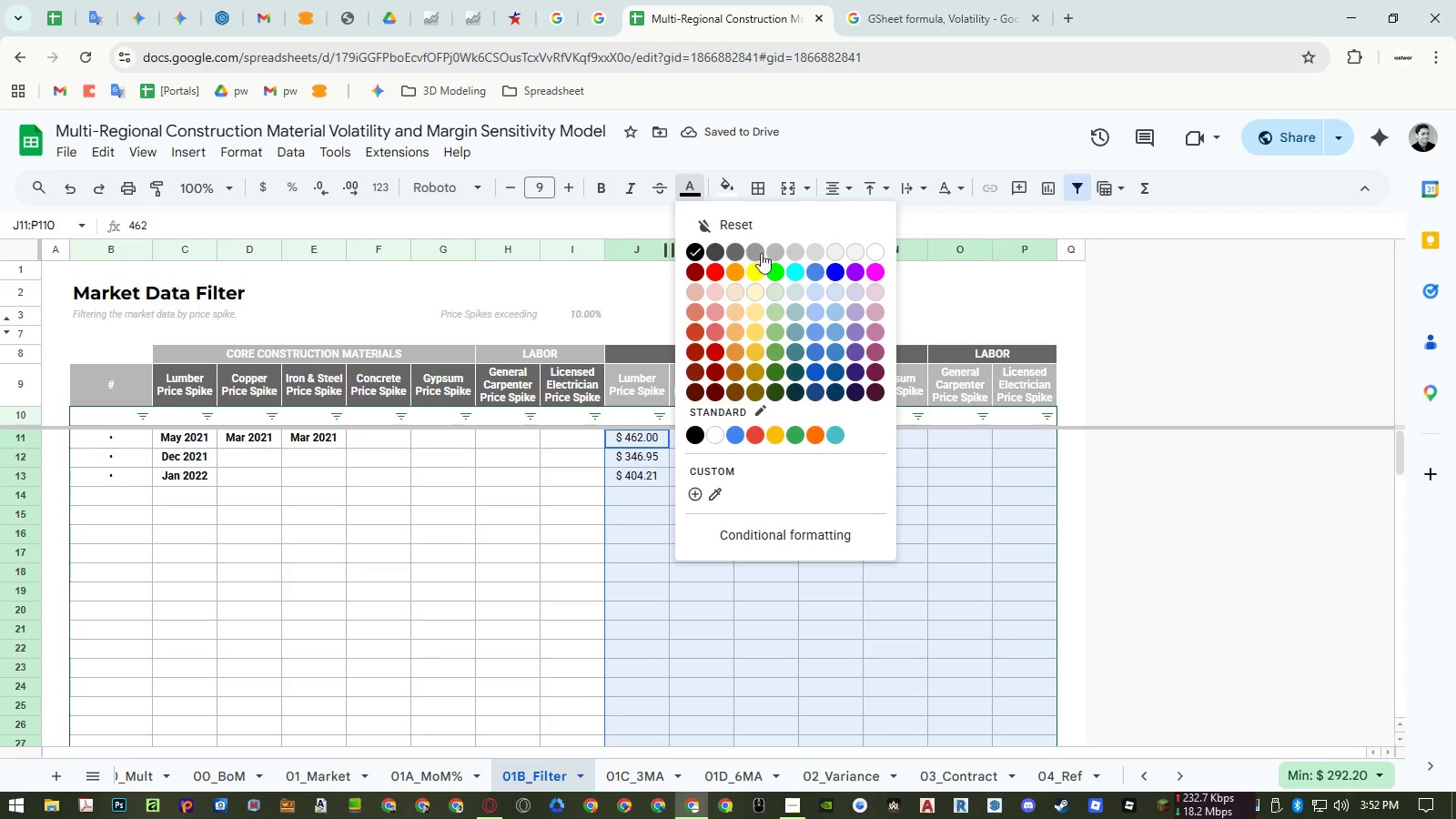 
left_click([782, 256])
 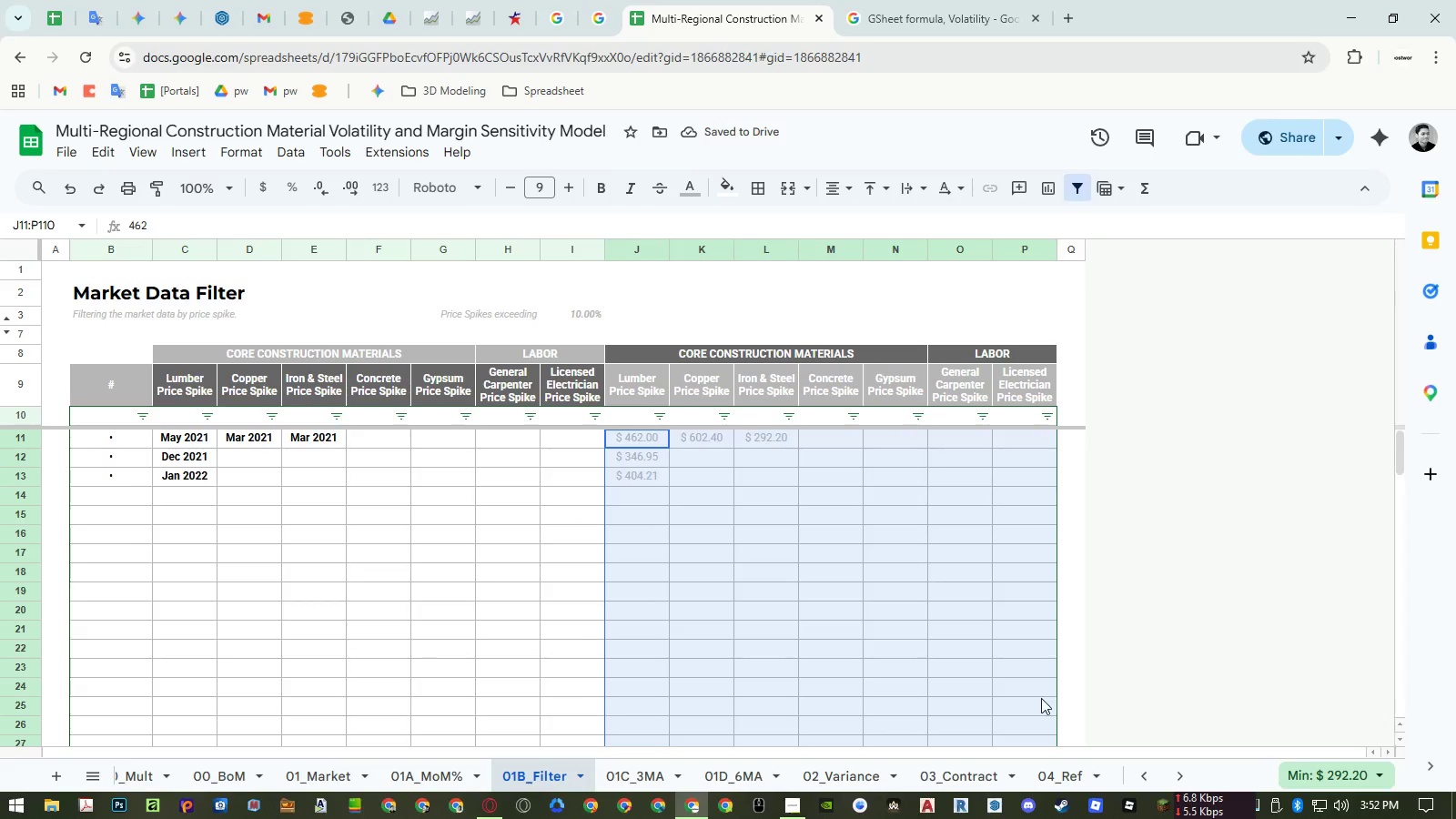 
wait(6.55)
 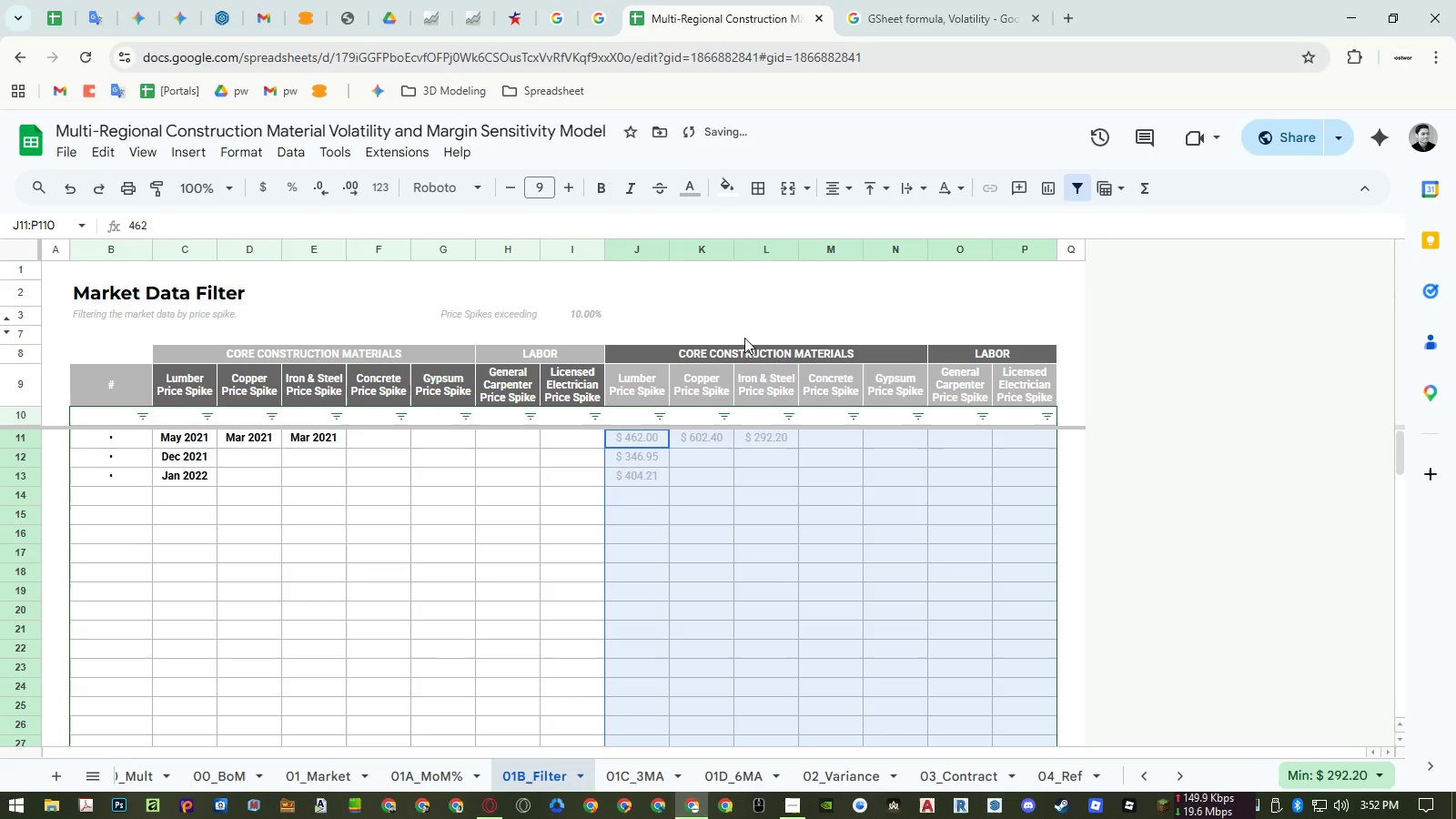 
left_click([1070, 775])
 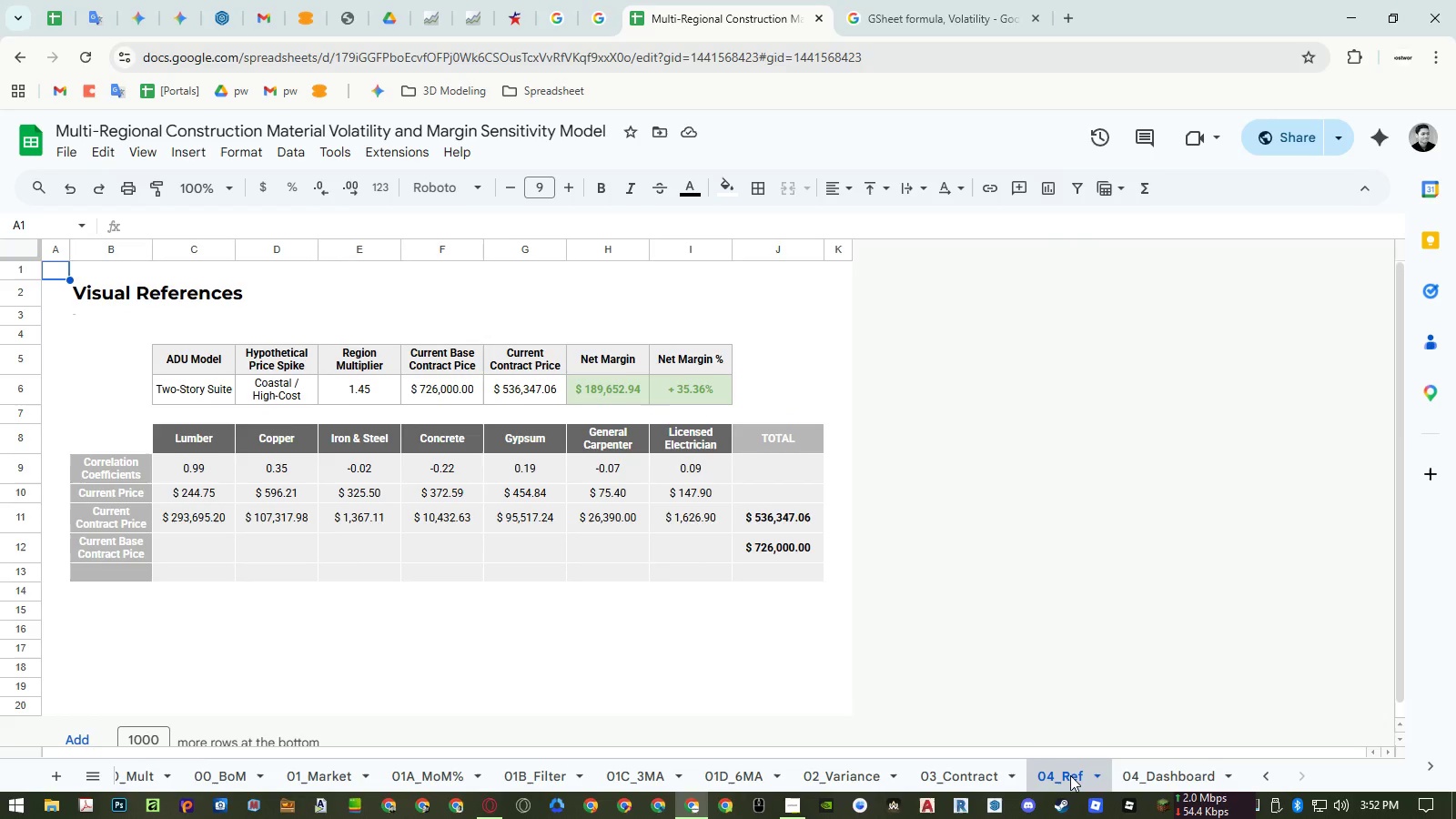 
scroll: coordinate [624, 642], scroll_direction: down, amount: 3.0
 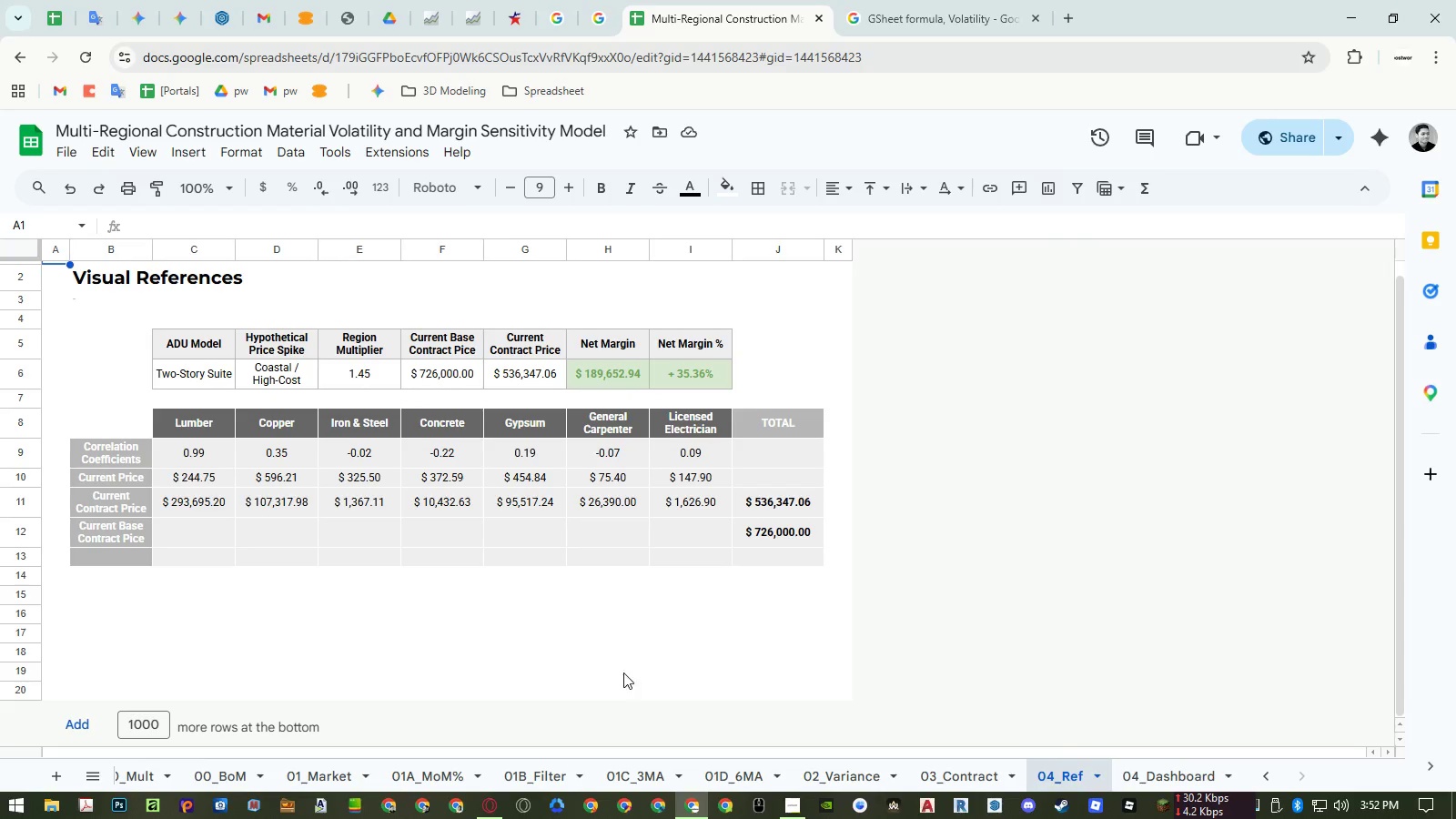 
left_click([527, 773])
 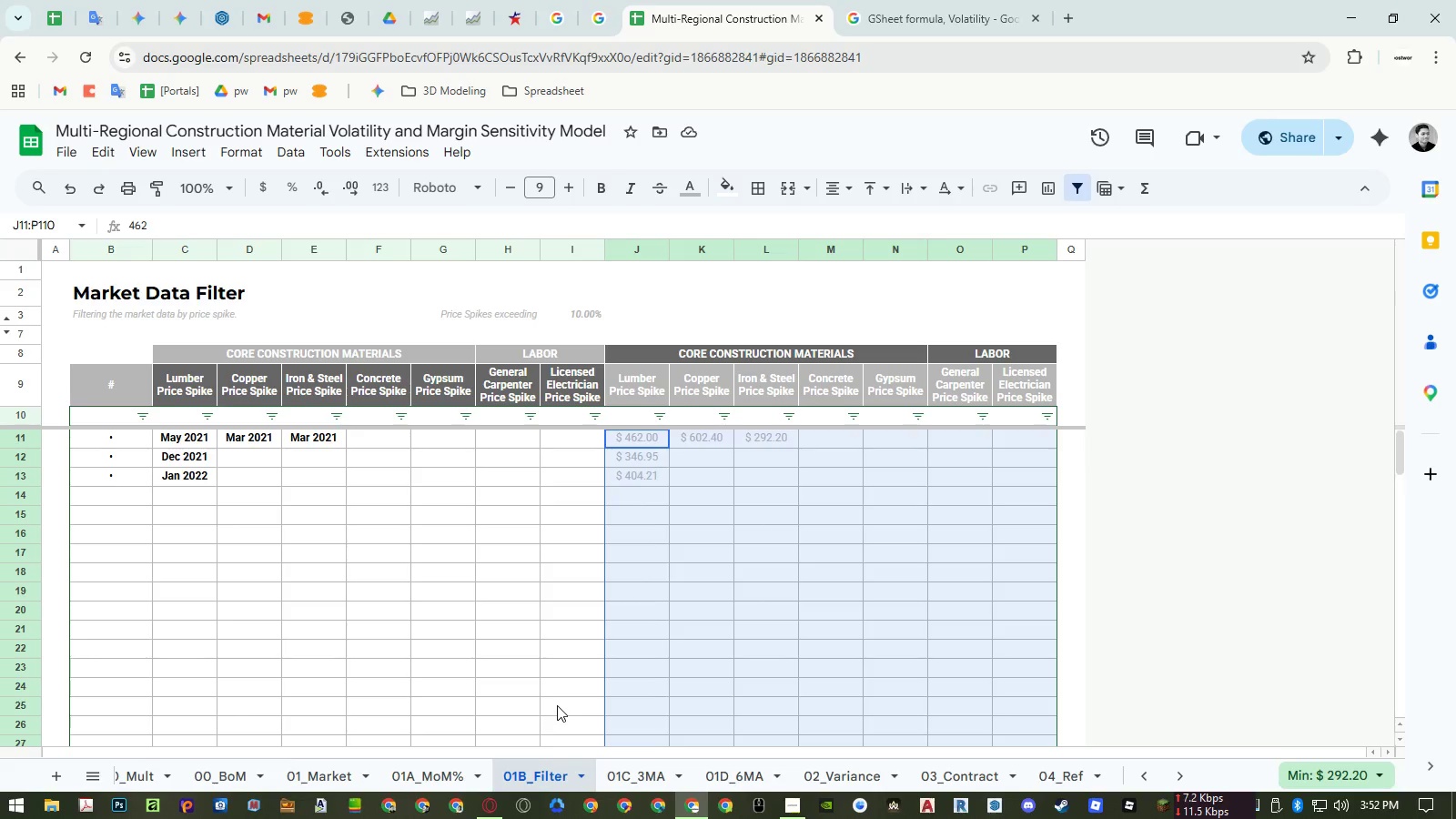 
left_click([558, 703])
 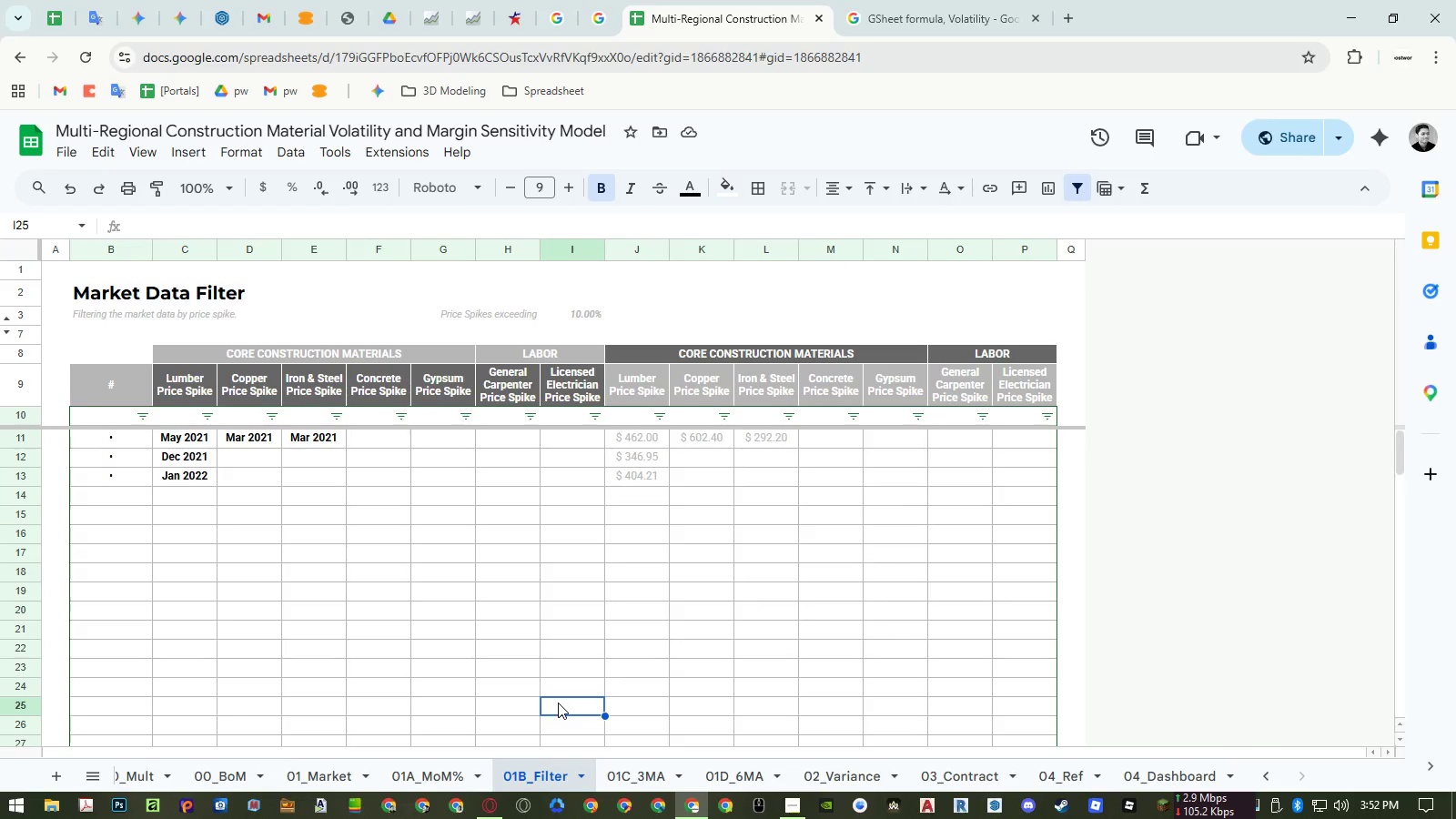 
key(Control+P)
 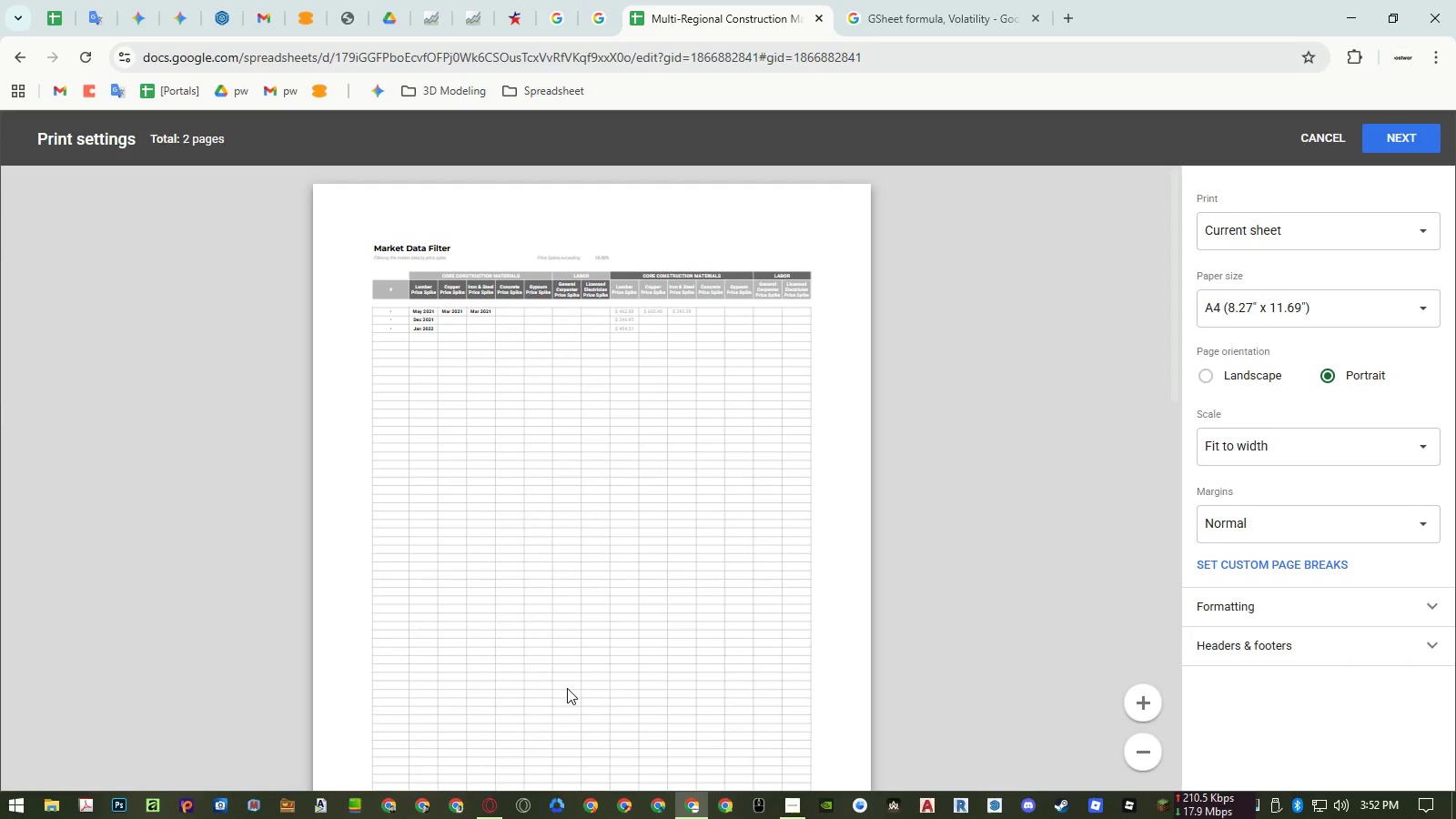 
key(Escape)
 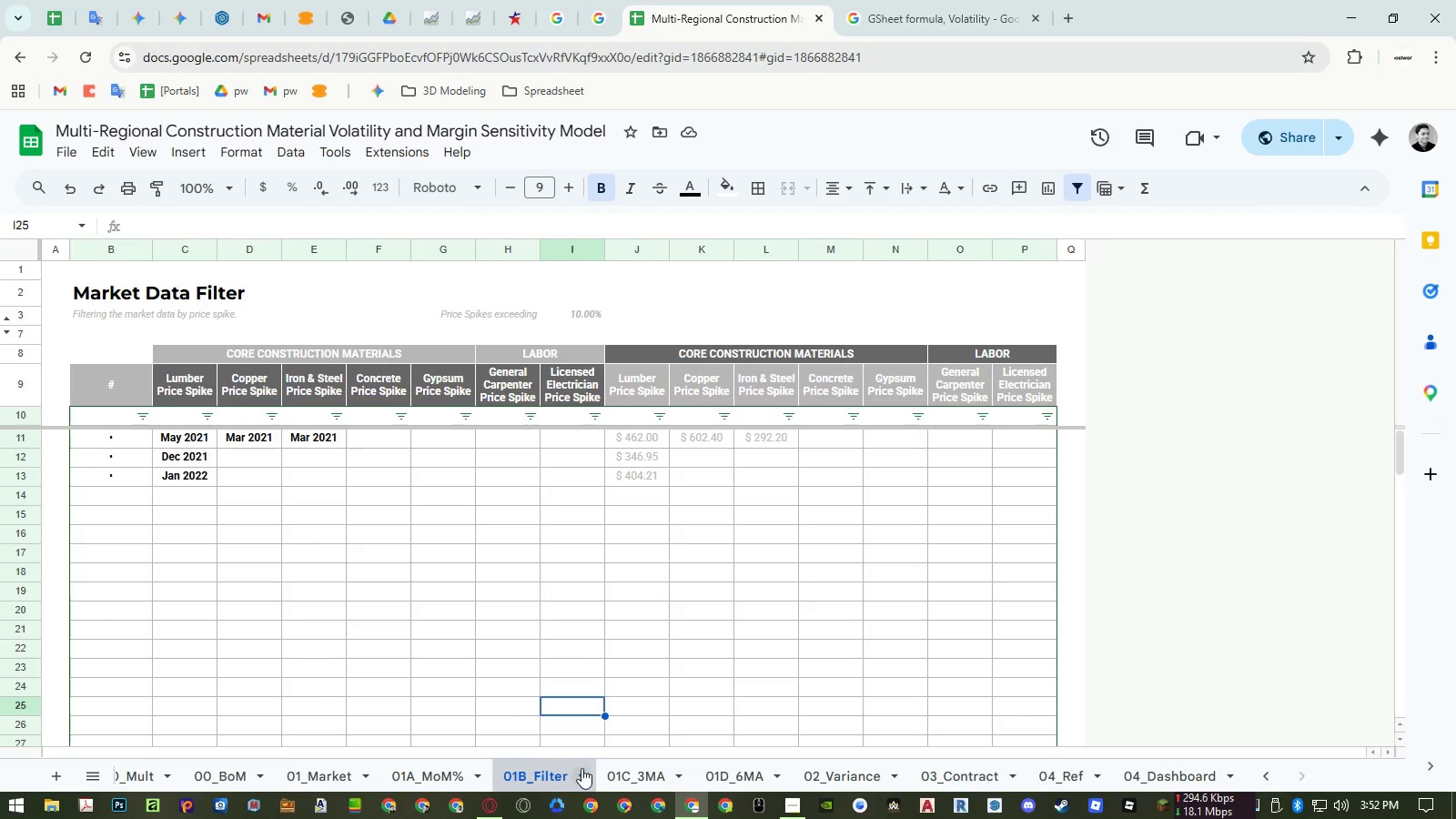 
left_click([581, 773])
 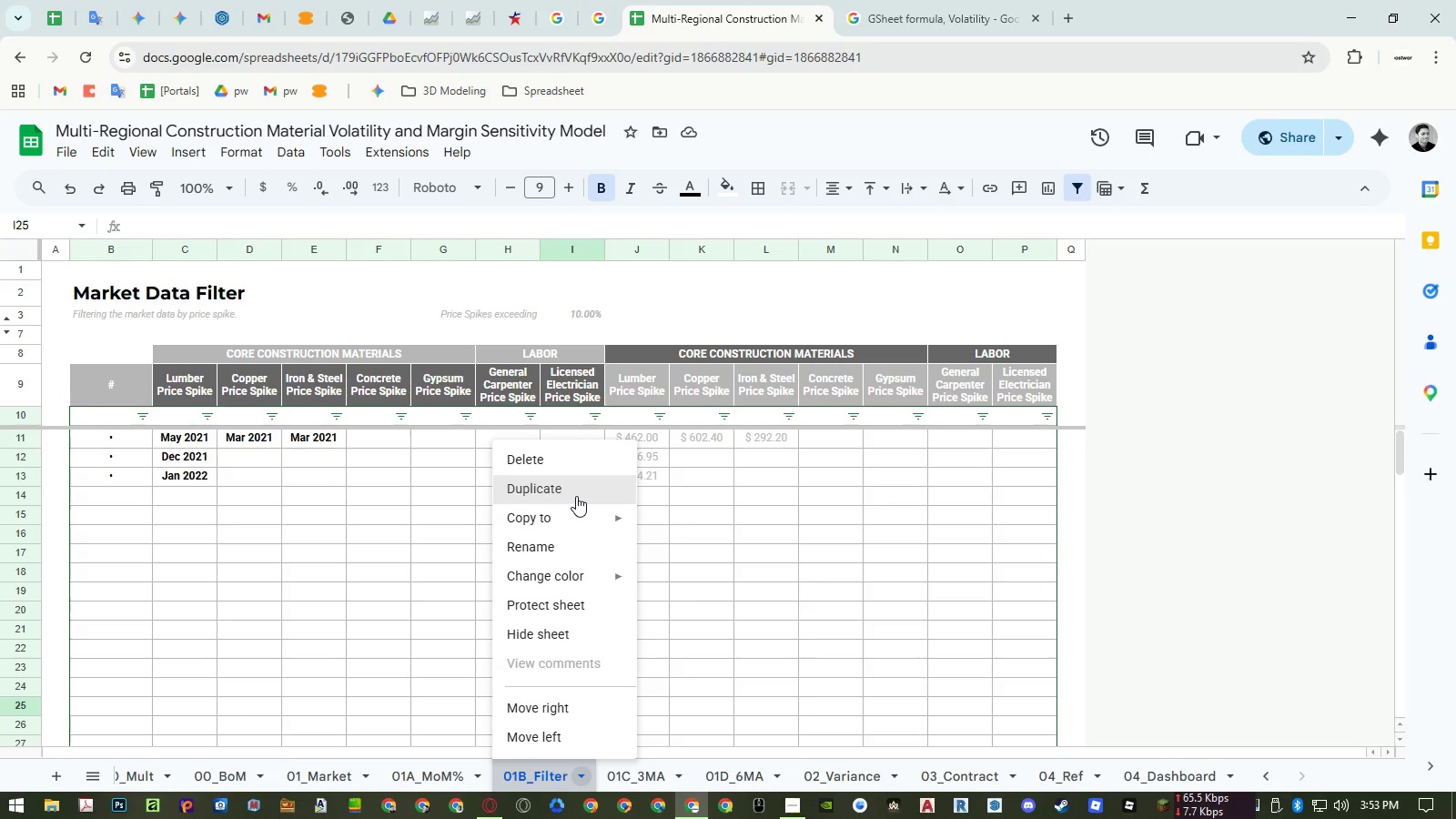 
left_click([576, 496])
 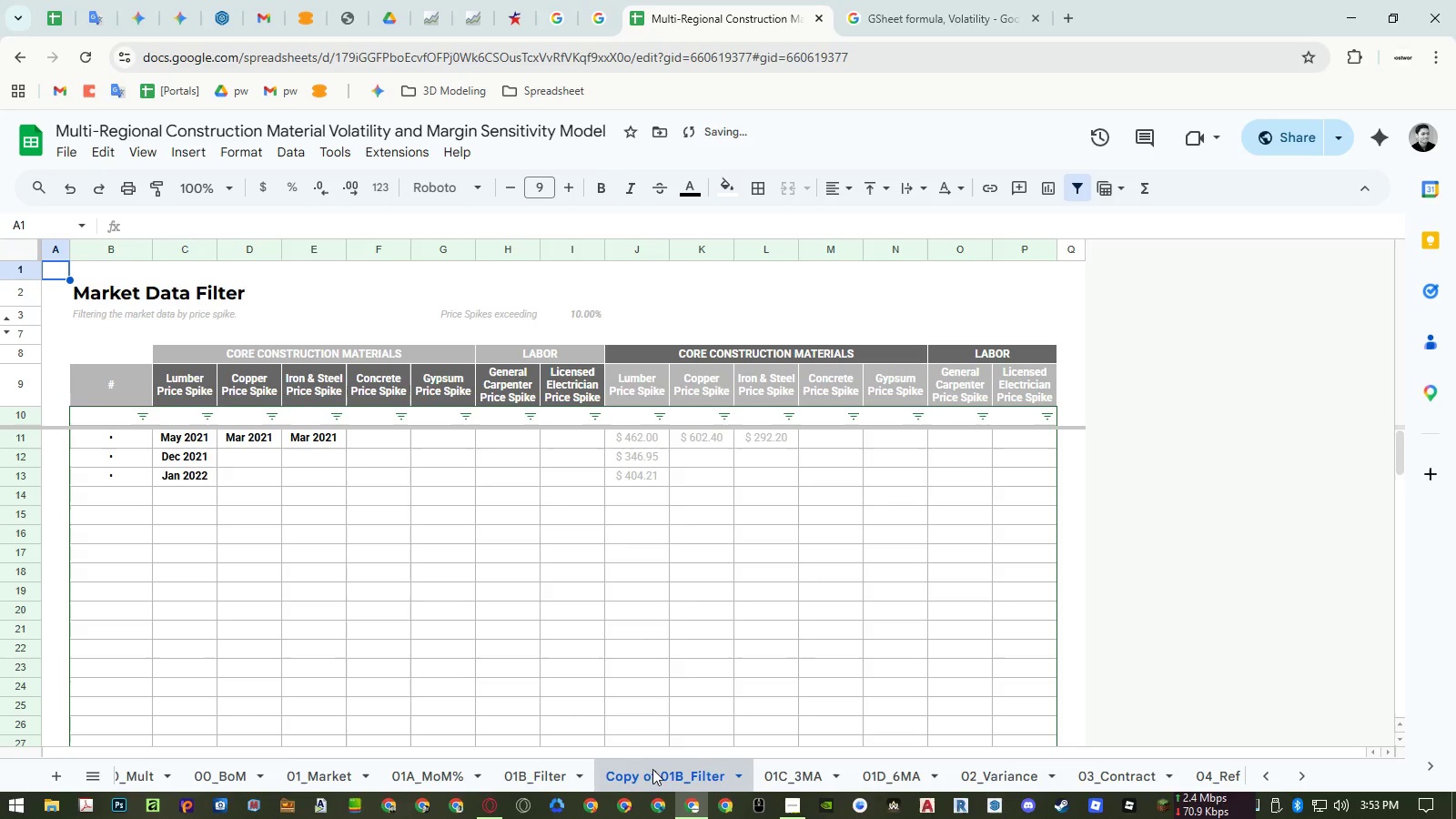 
double_click([651, 774])
 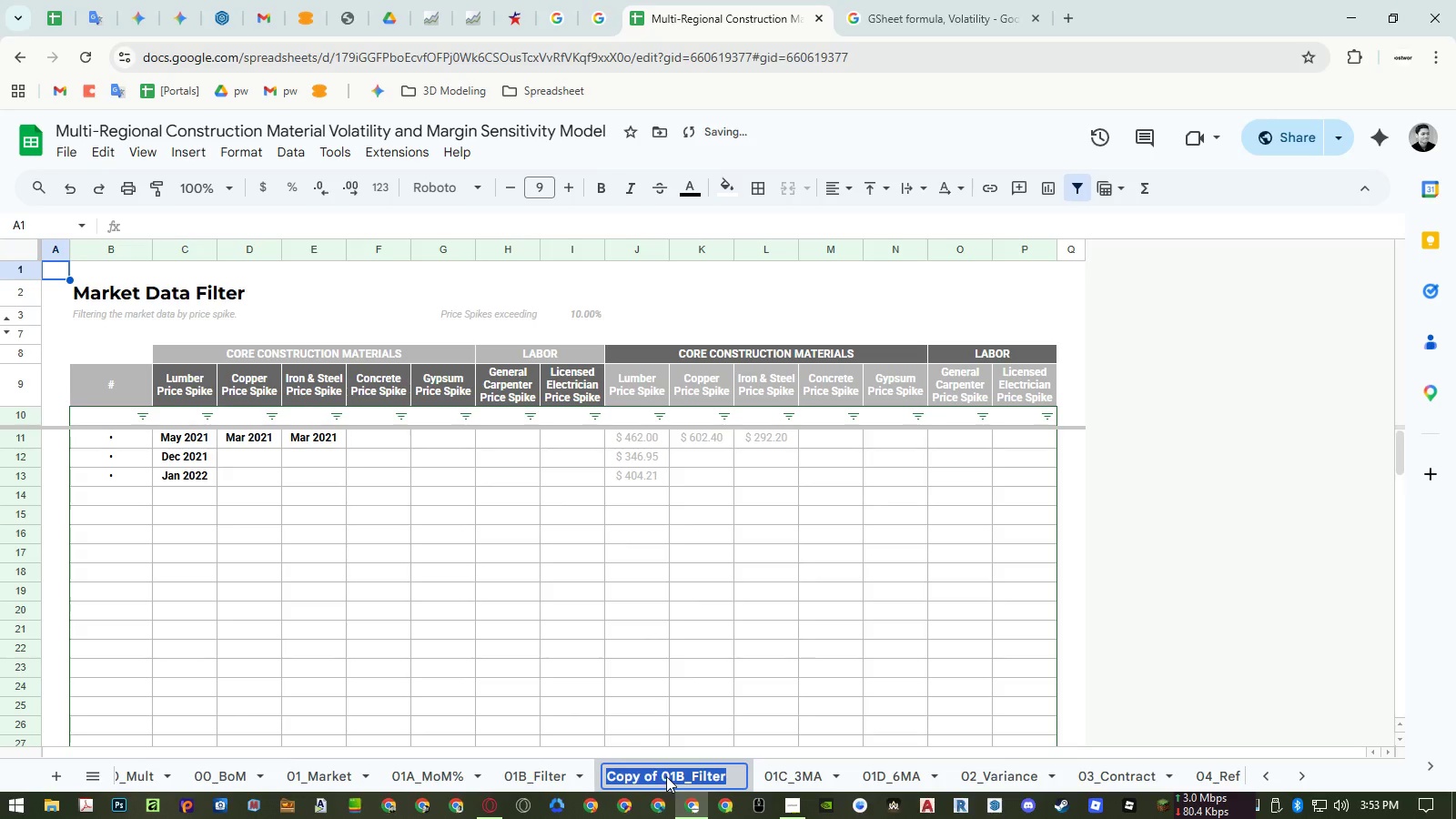 
triple_click([666, 776])
 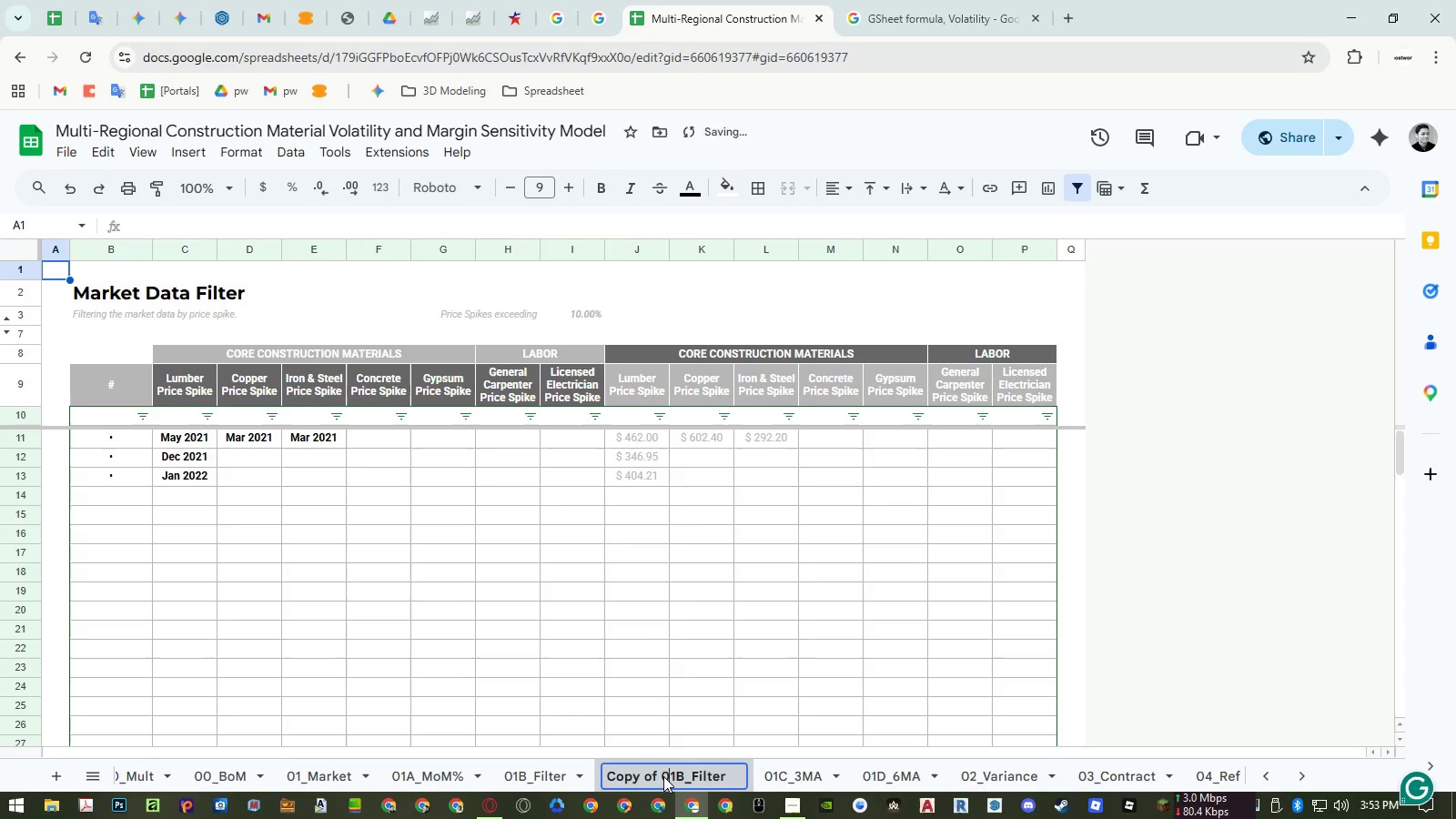 
left_click_drag(start_coordinate=[663, 776], to_coordinate=[572, 780])
 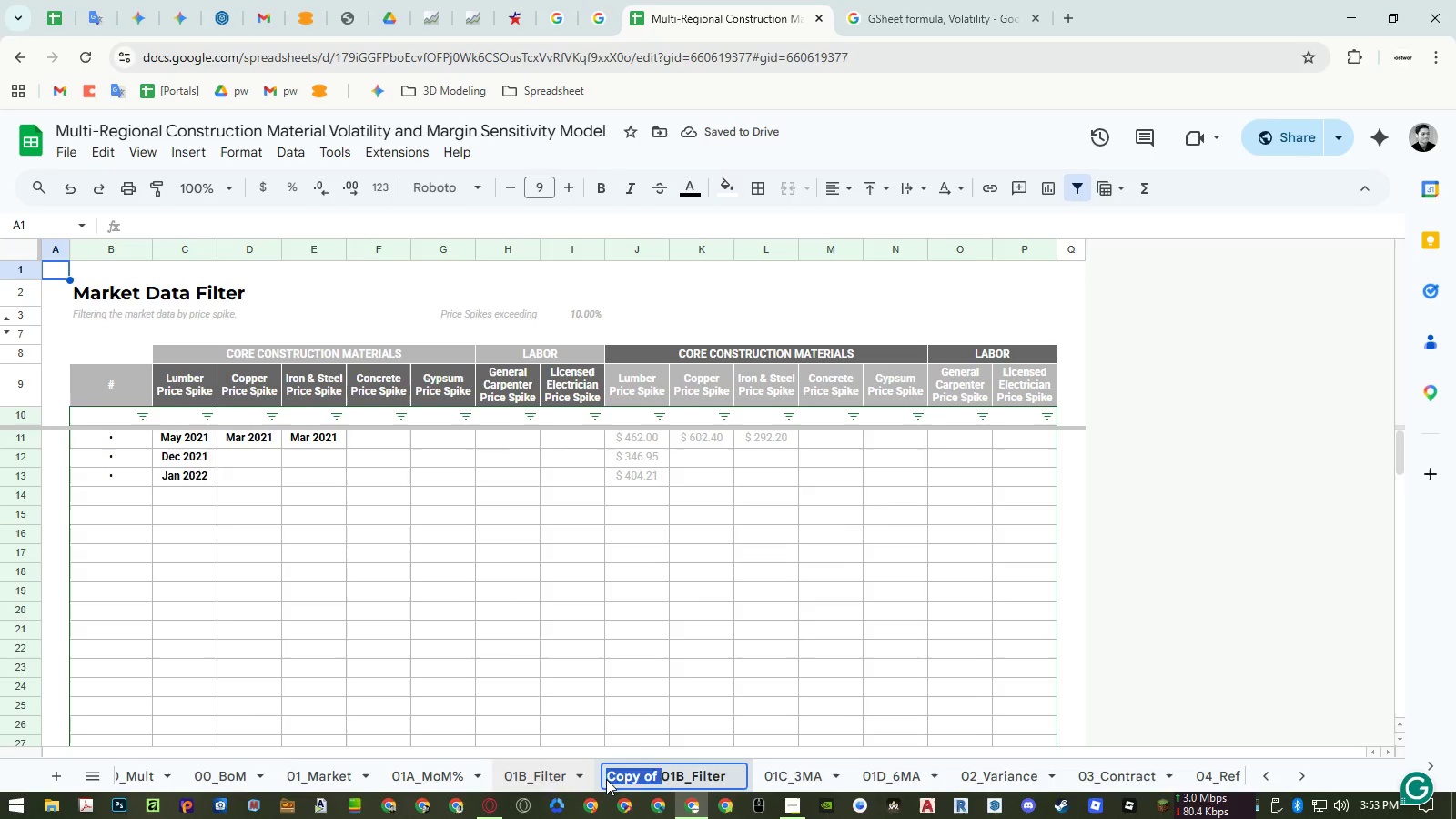 
key(Backspace)
 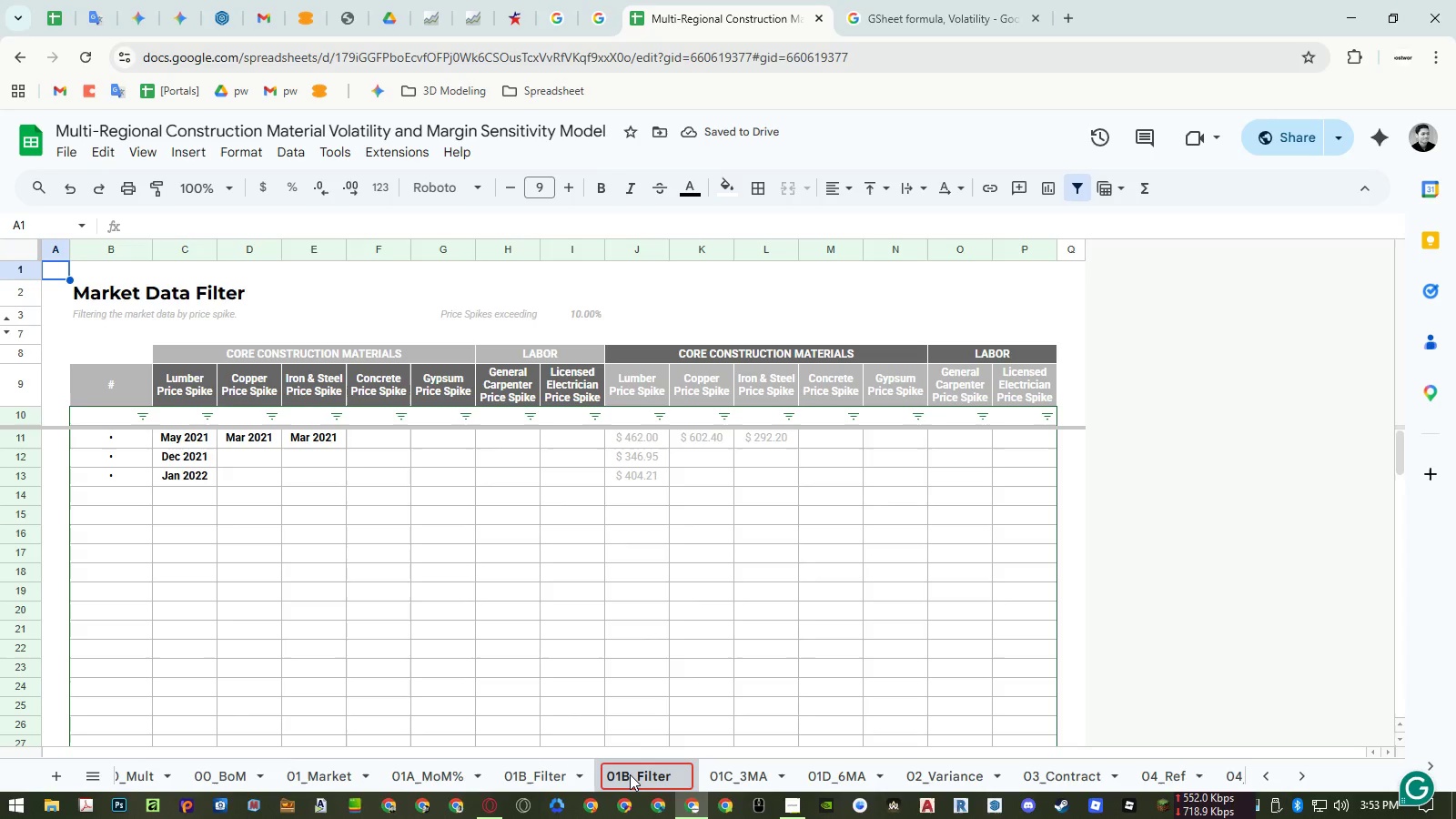 
left_click_drag(start_coordinate=[630, 774], to_coordinate=[622, 775])
 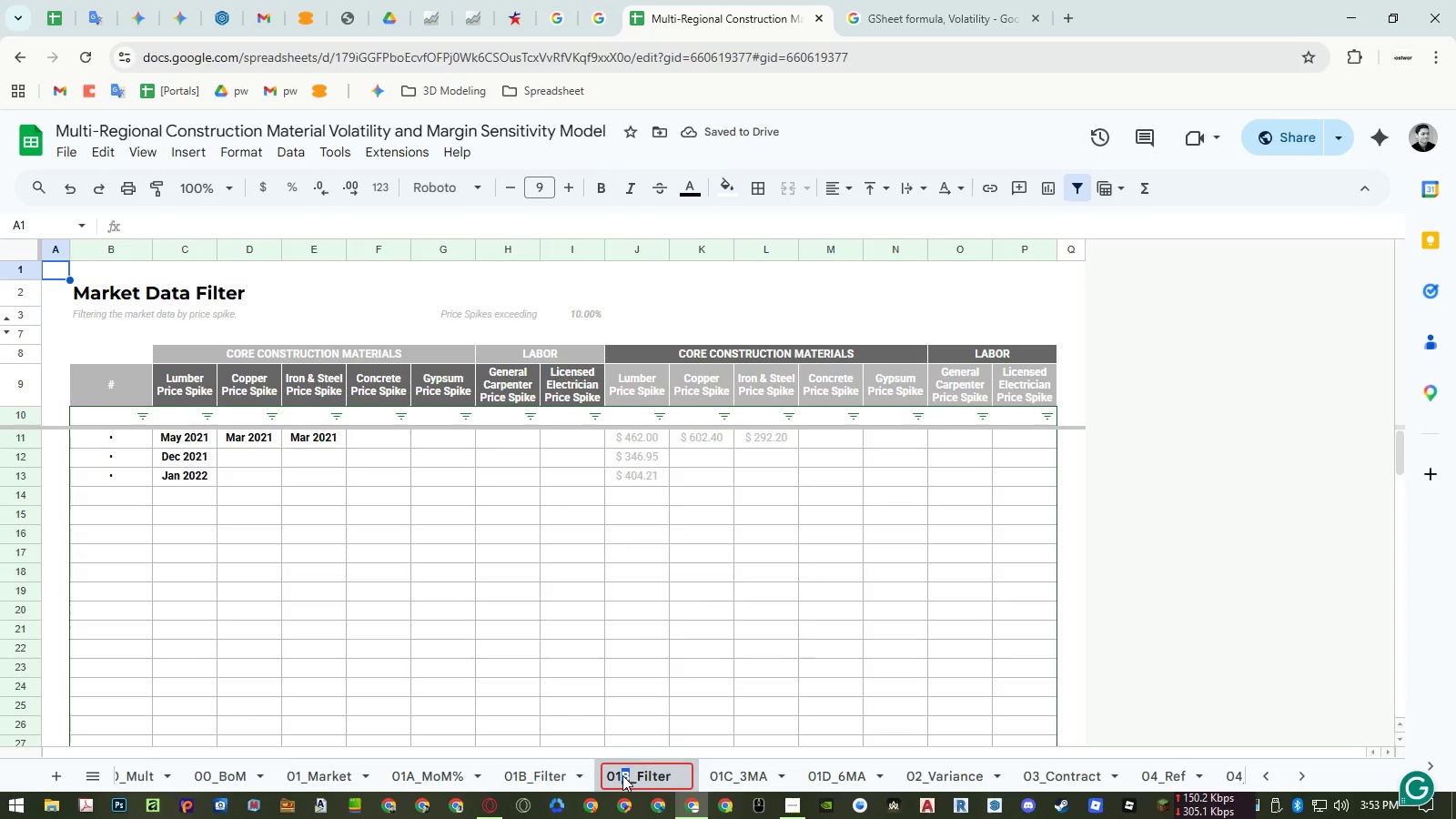 
key(Shift+C)
 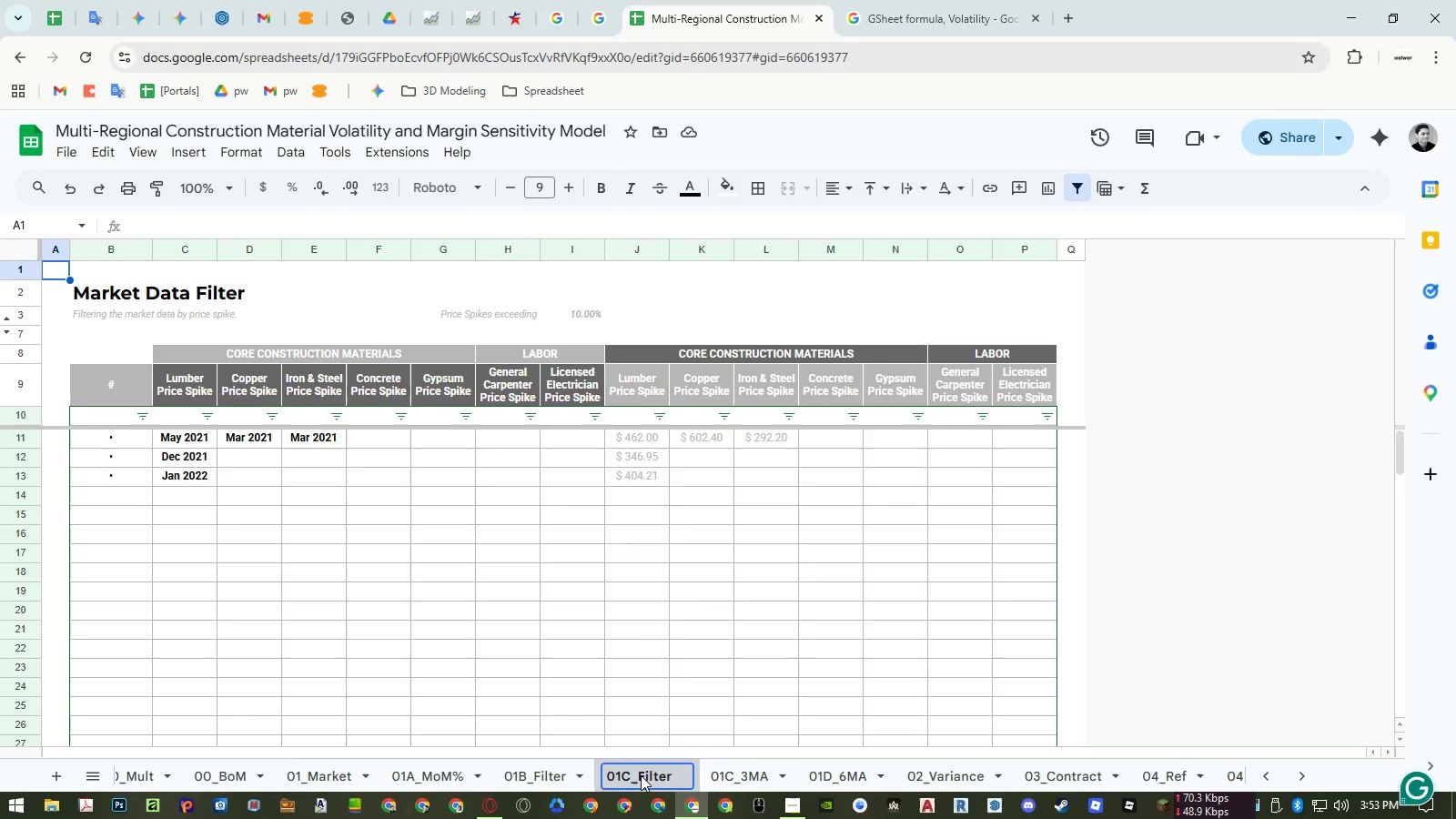 
key(Enter)
 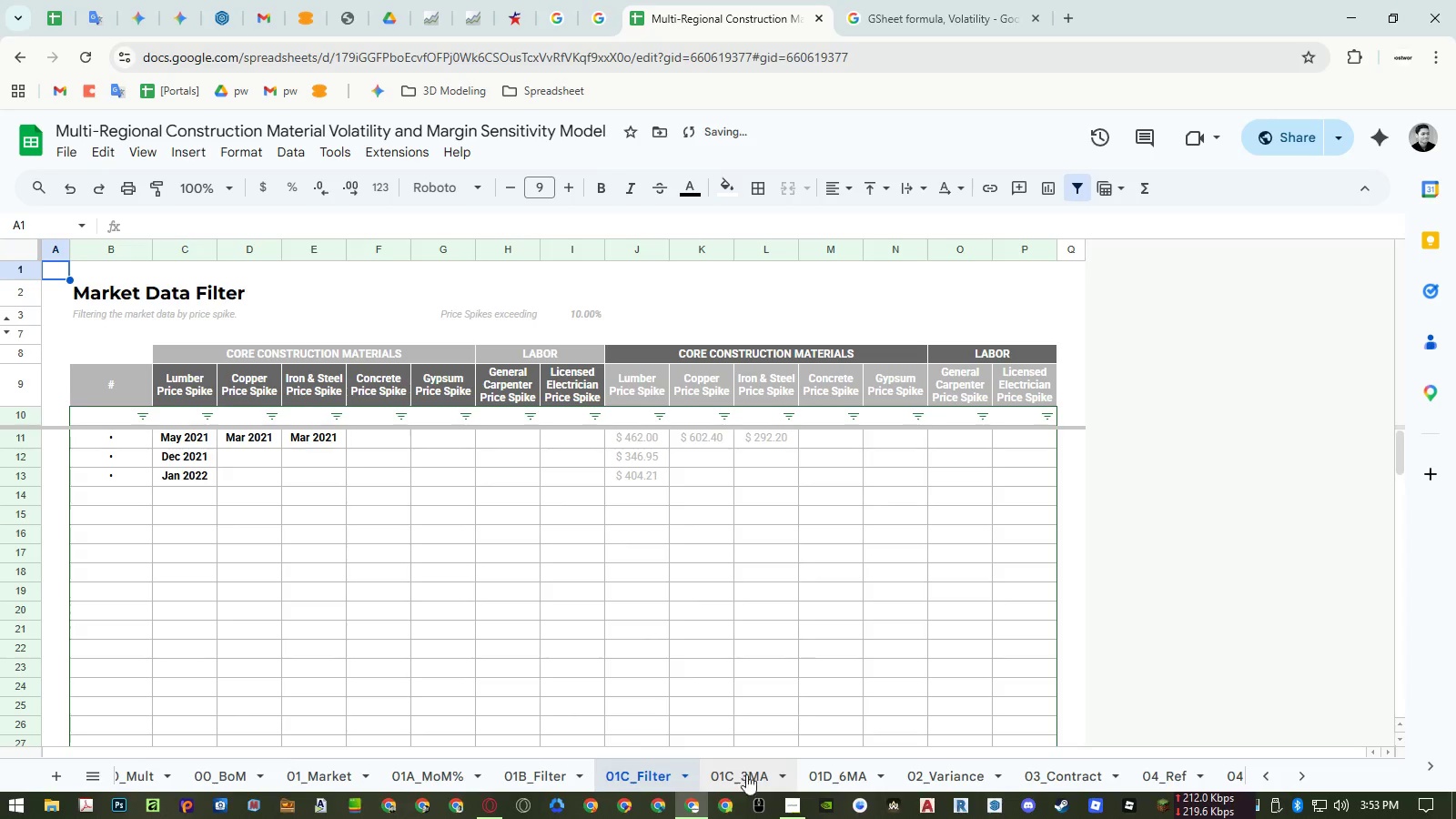 
double_click([735, 785])
 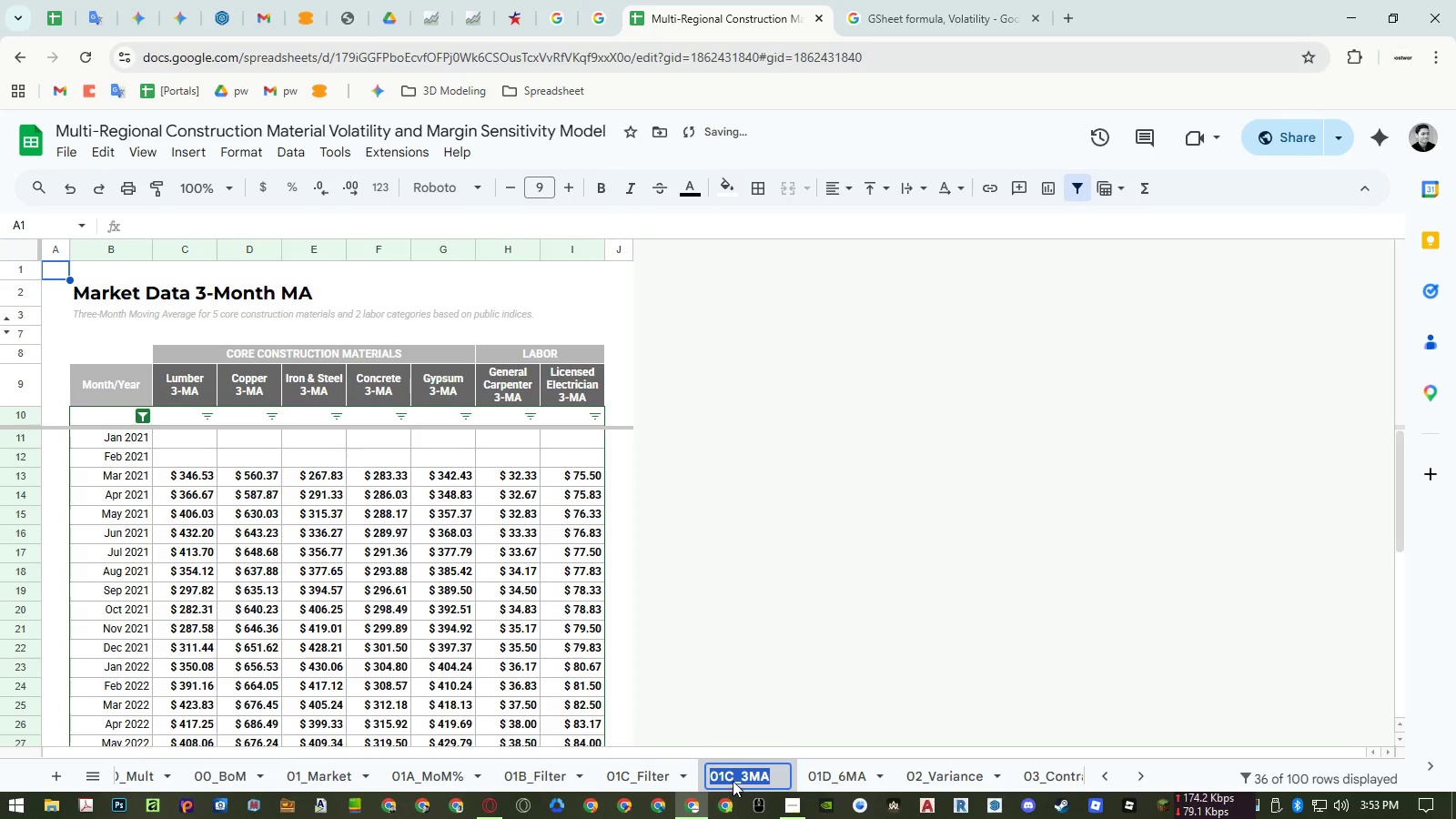 
triple_click([733, 778])
 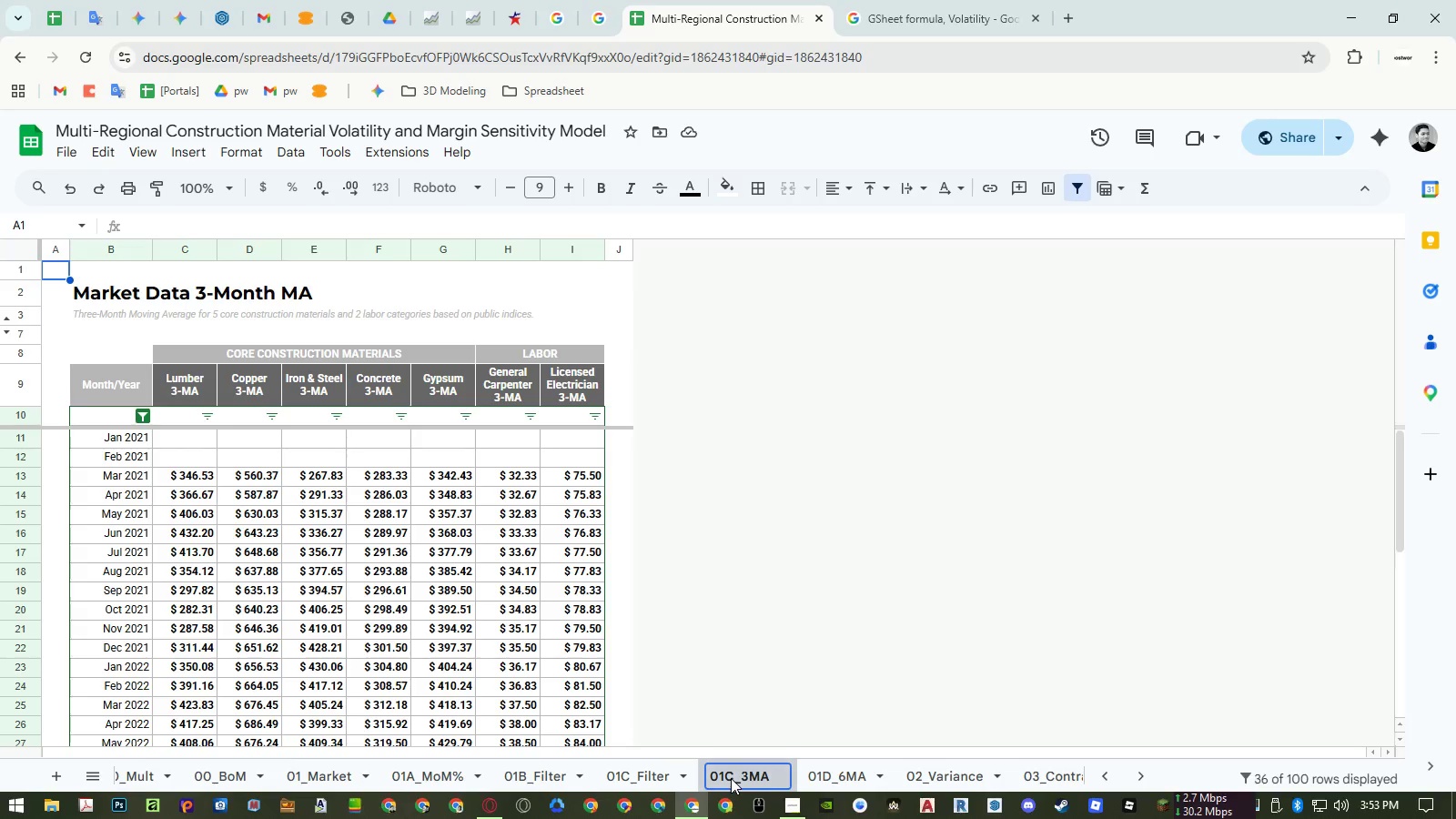 
hold_key(key=ShiftLeft, duration=0.38)
 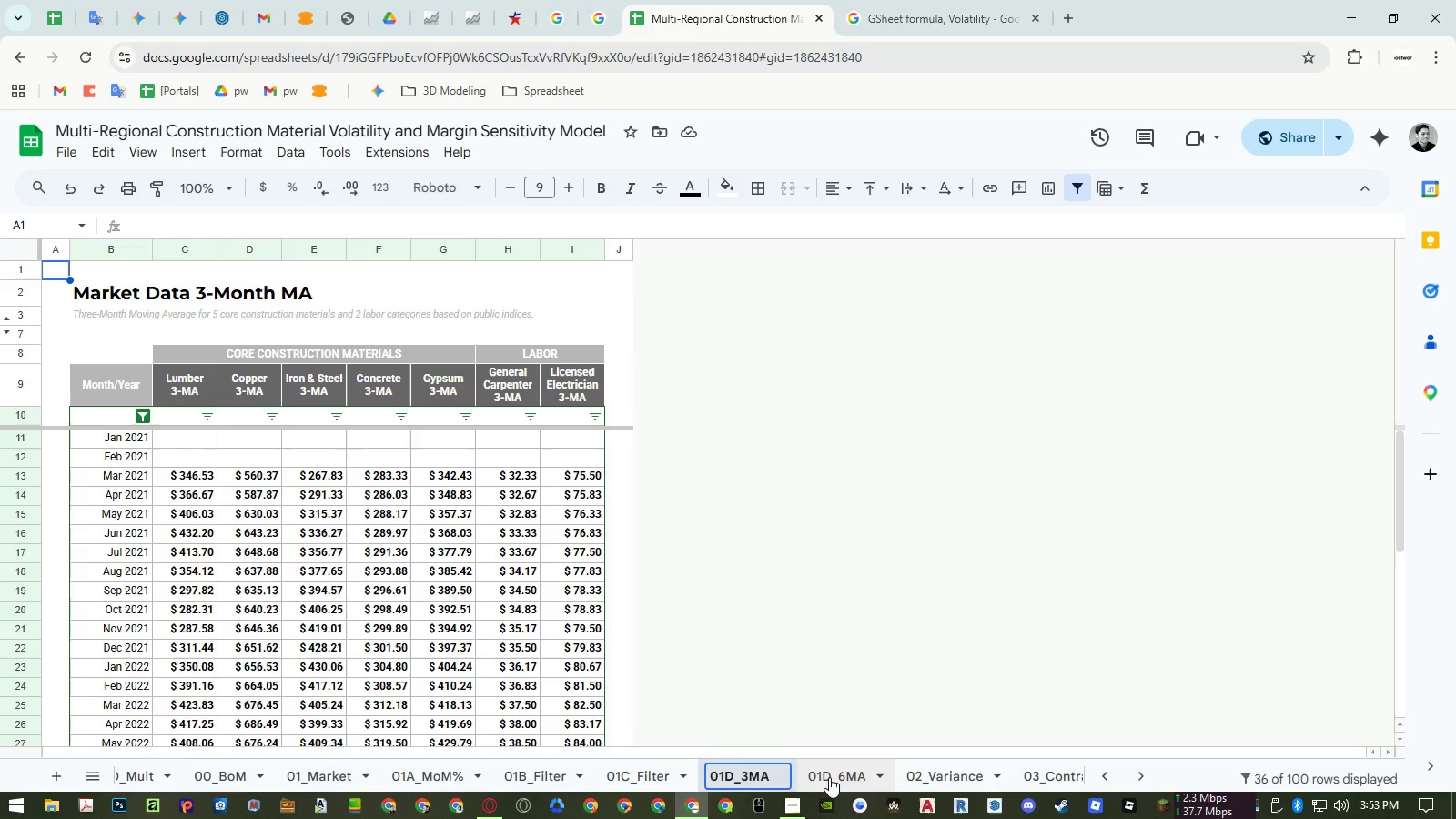 
key(D)
 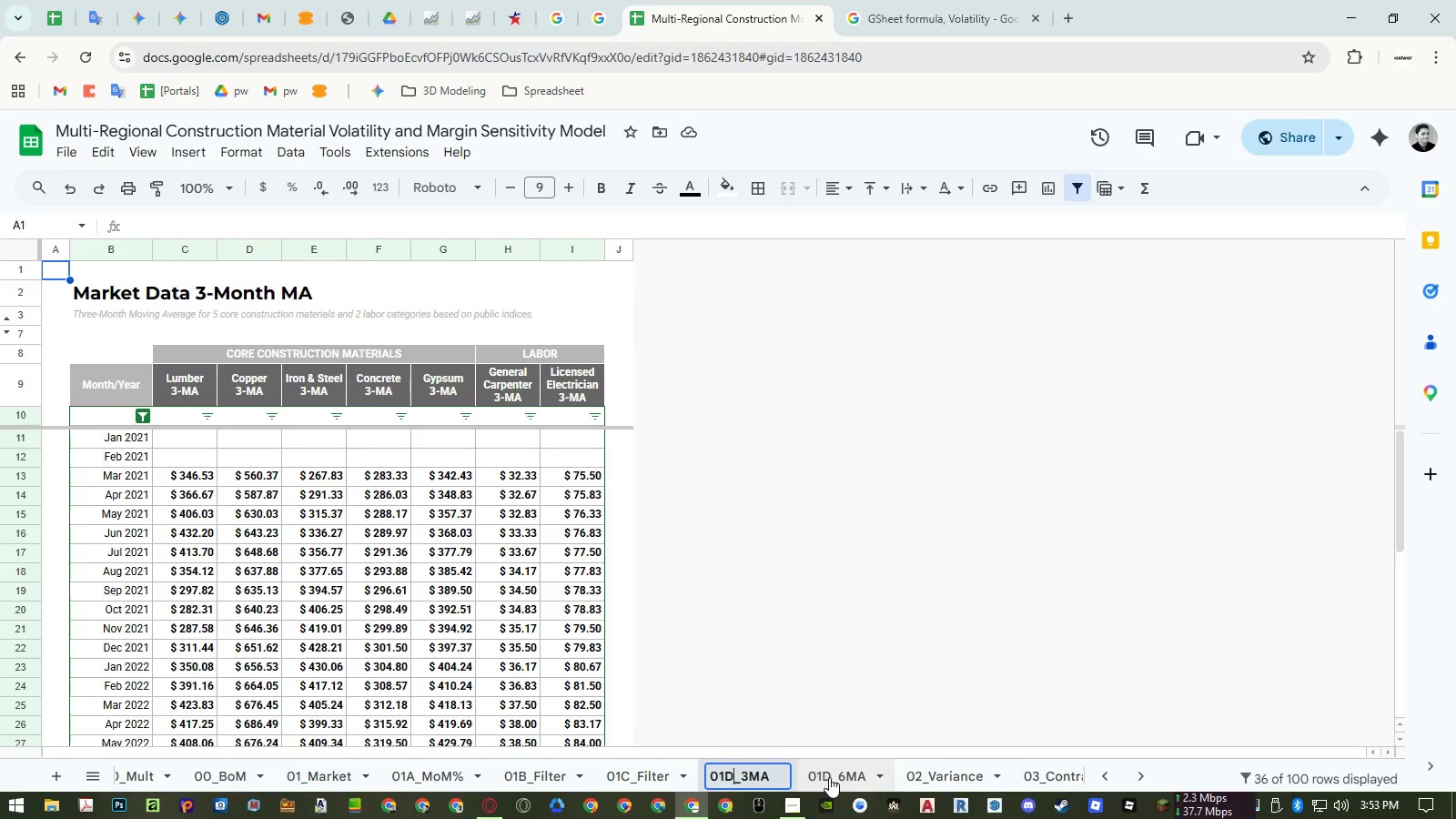 
left_click([829, 777])
 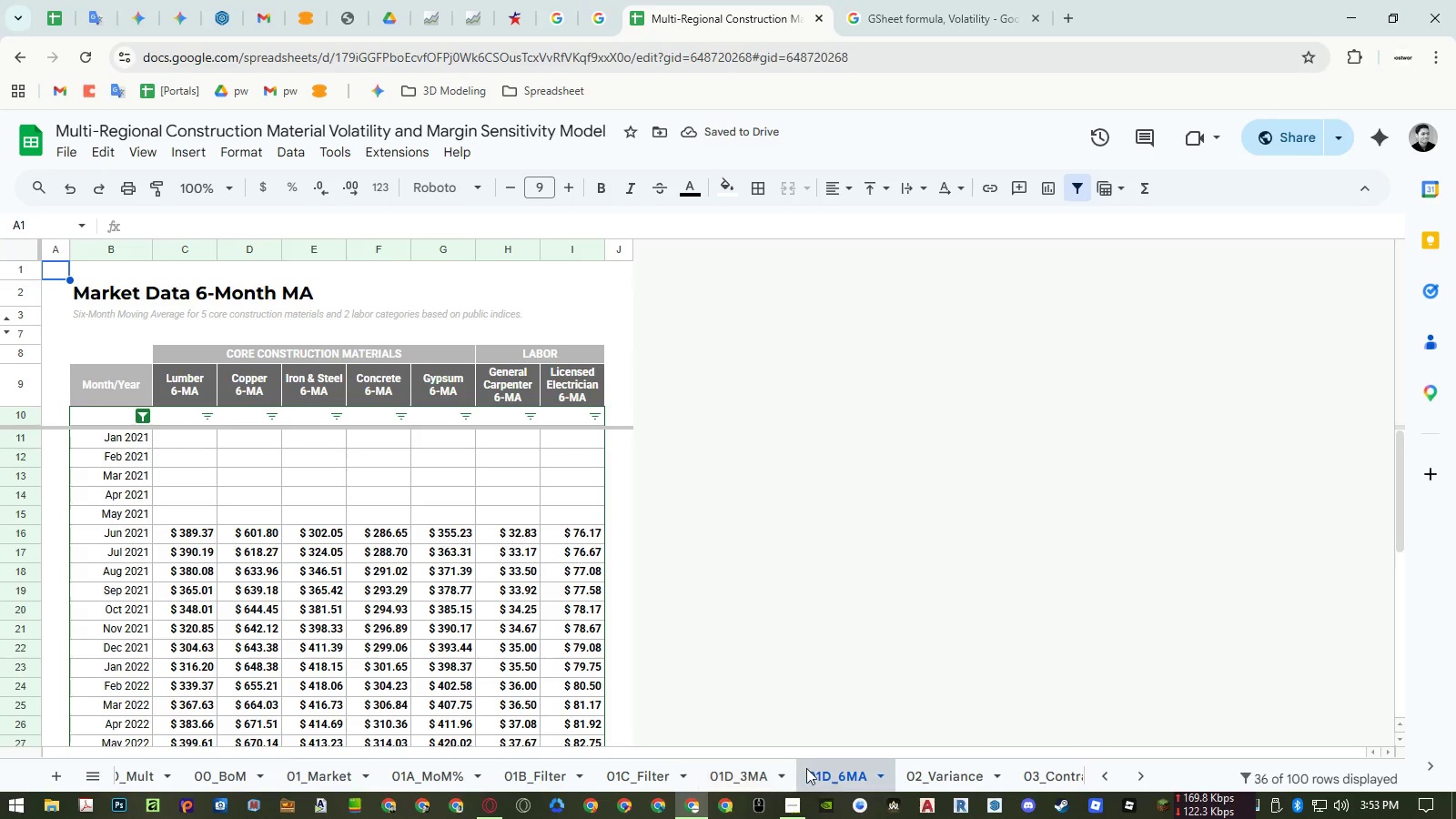 
wait(6.51)
 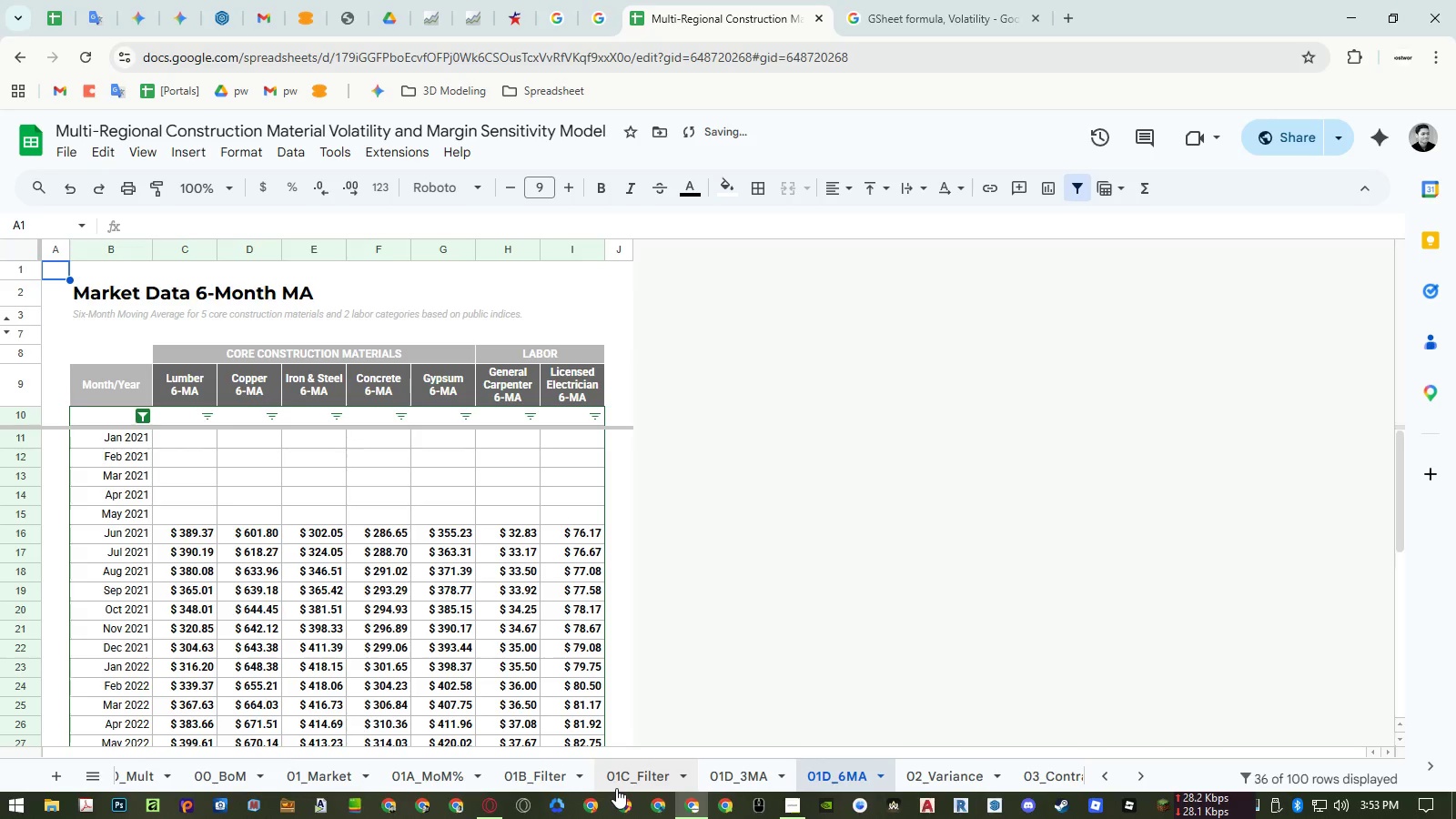 
double_click([839, 777])
 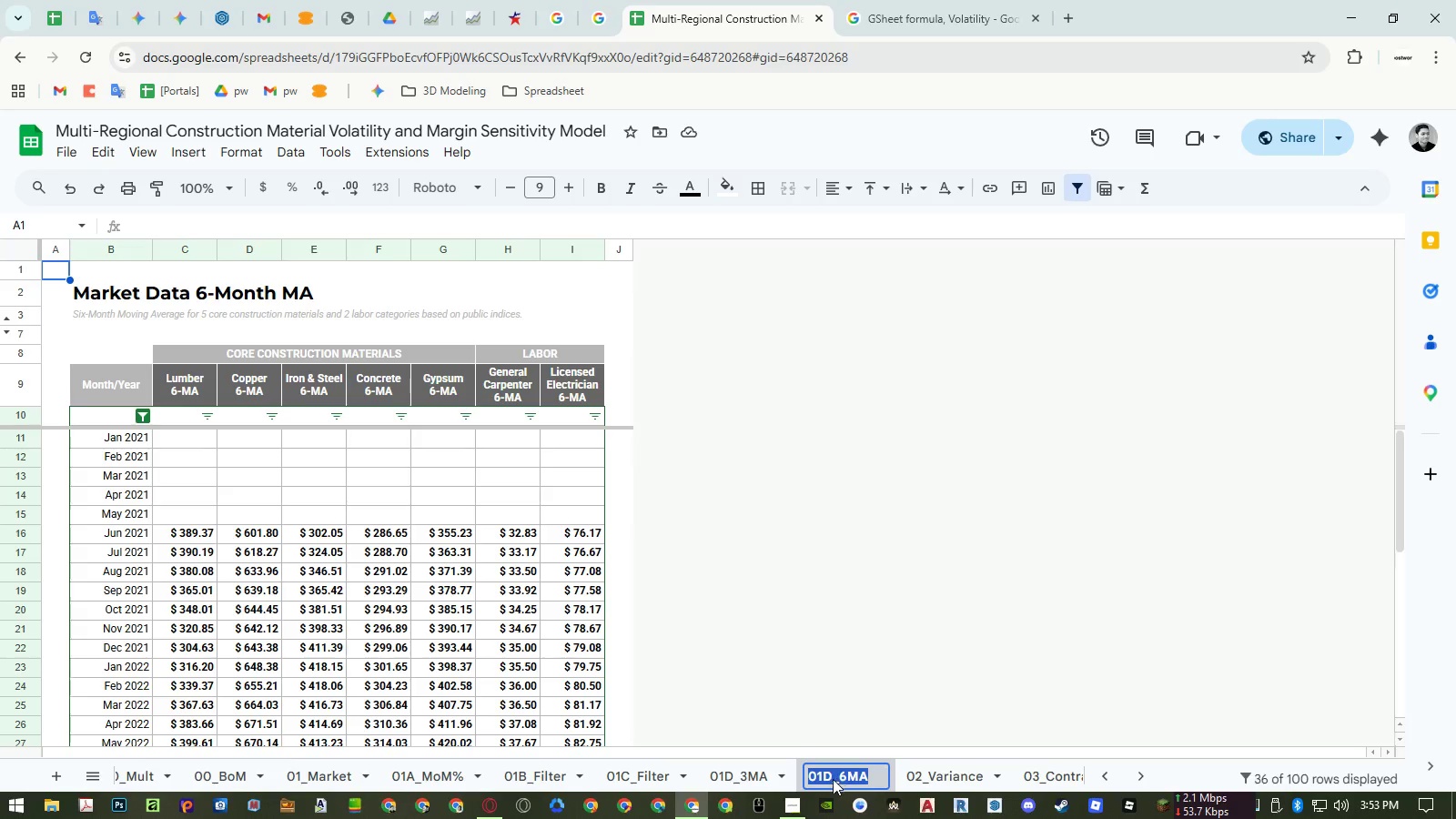 
triple_click([833, 779])
 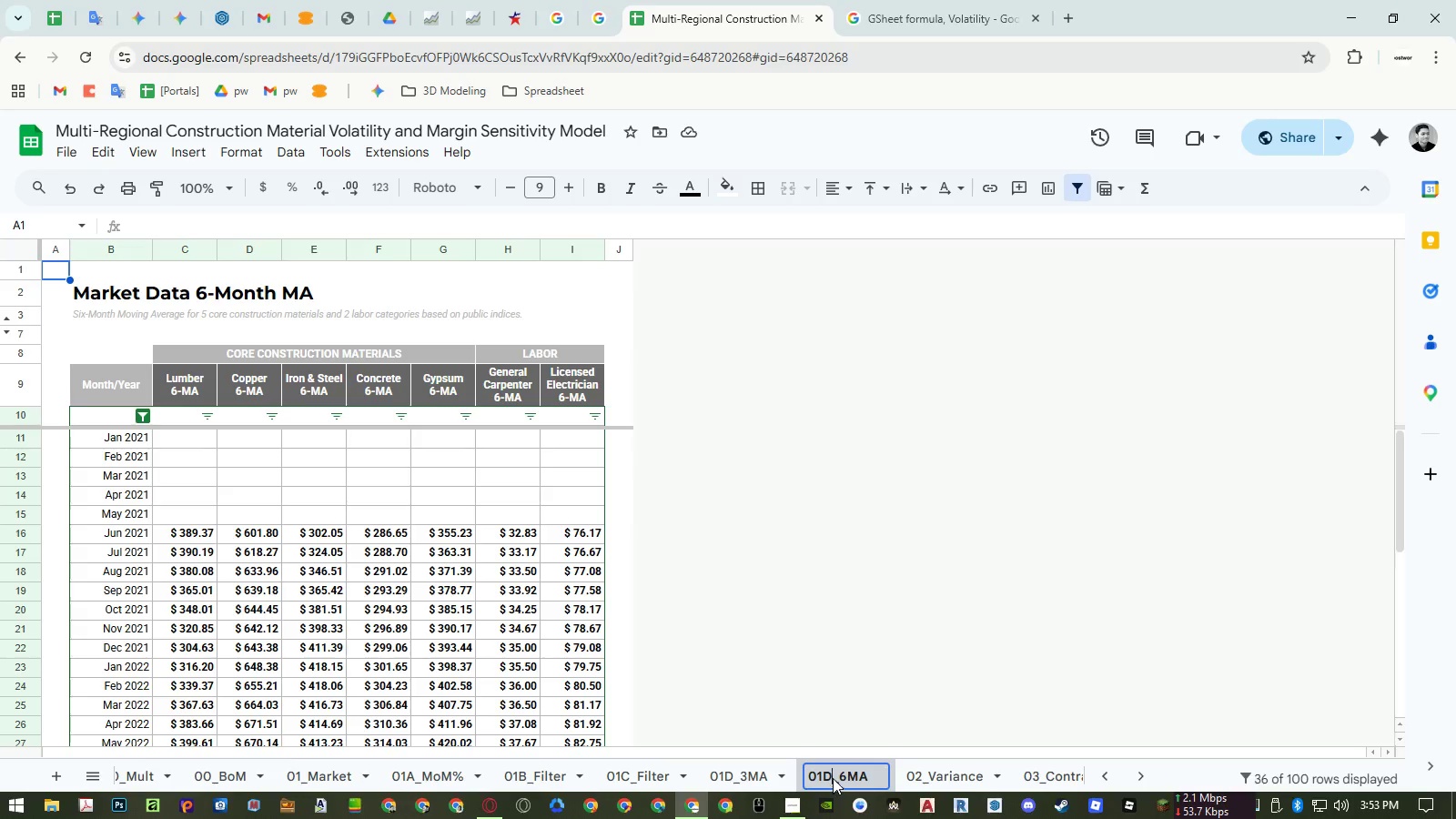 
left_click_drag(start_coordinate=[833, 777], to_coordinate=[826, 775])
 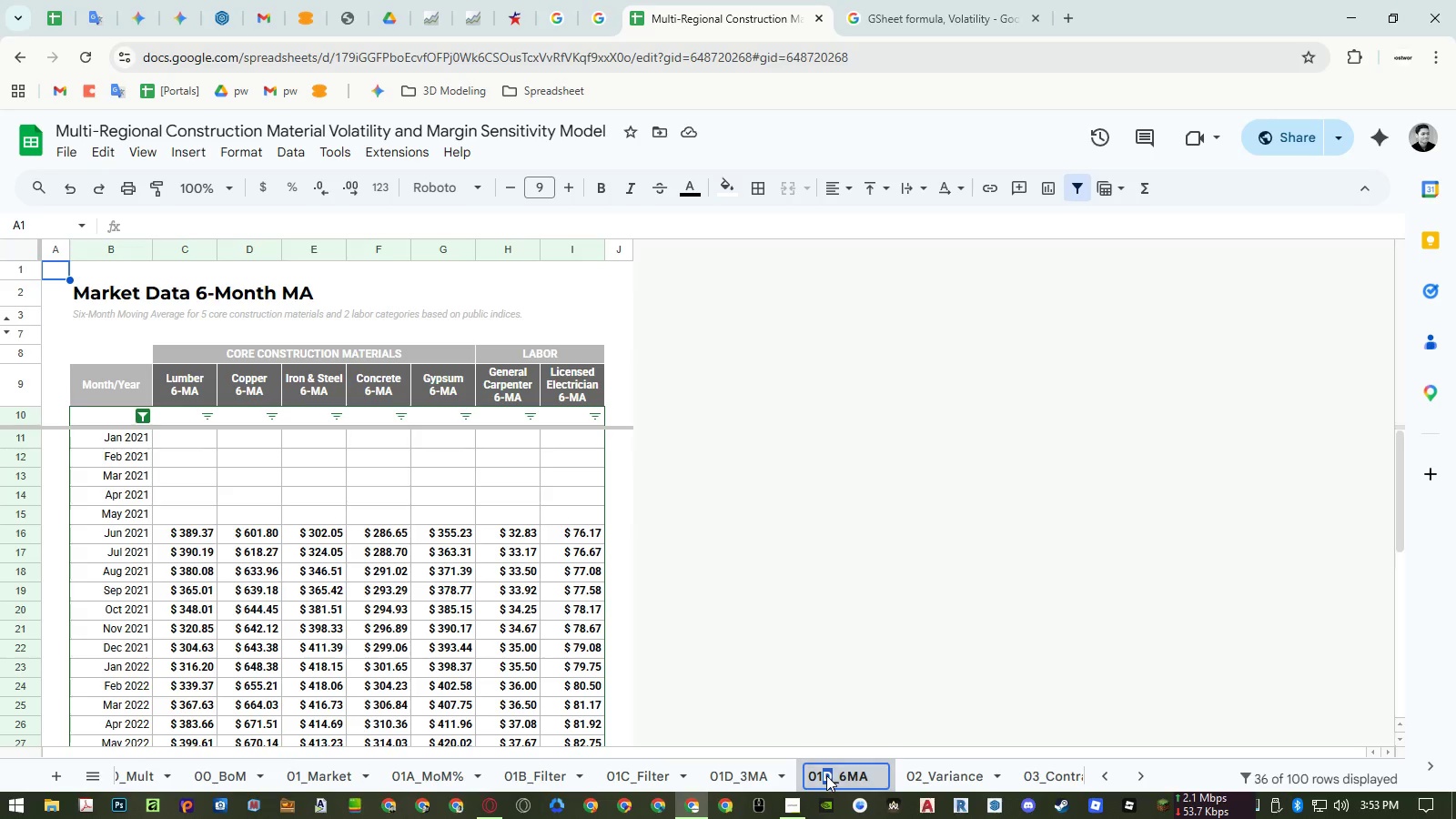 
key(Shift+E)
 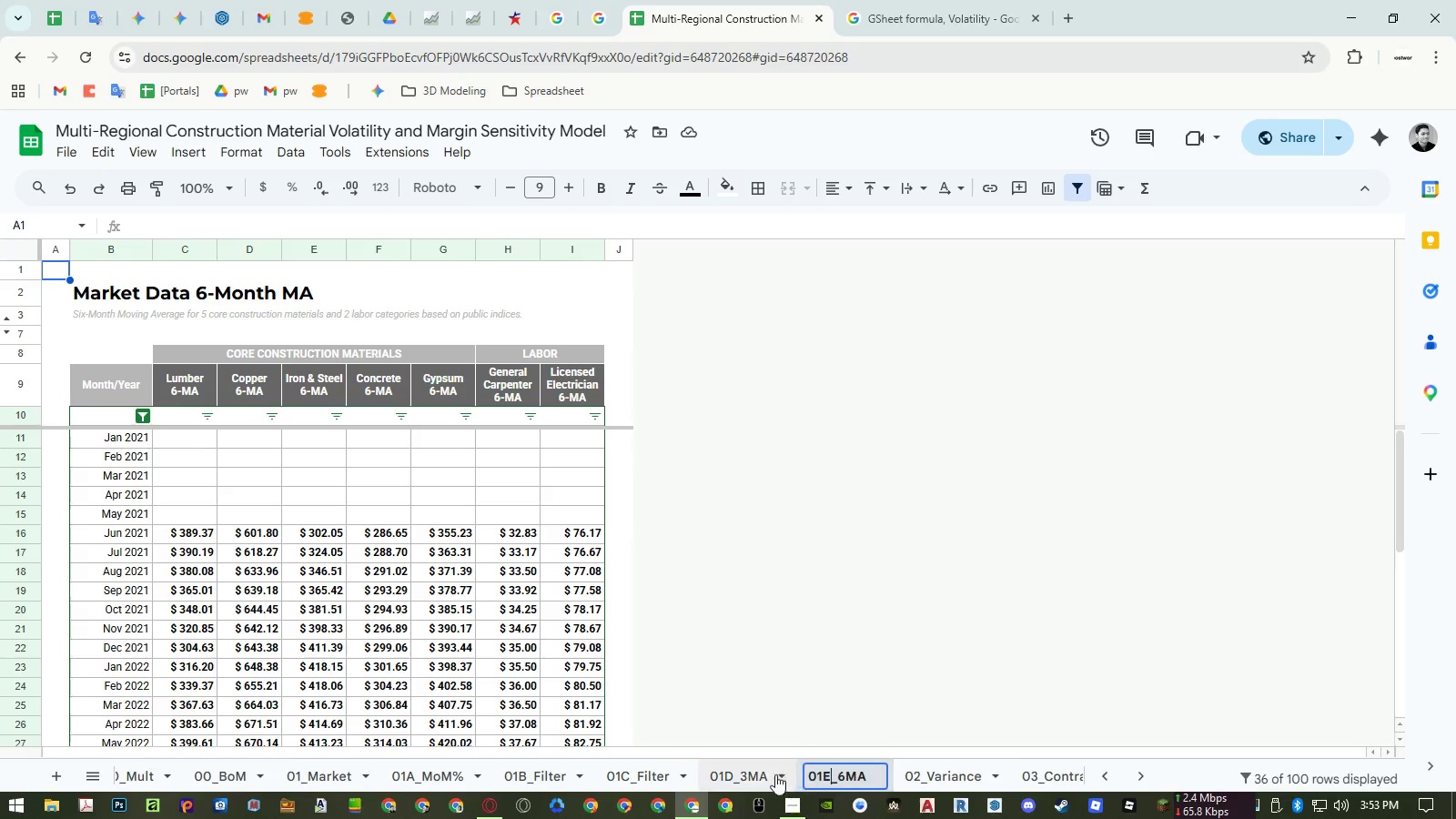 
left_click([757, 774])
 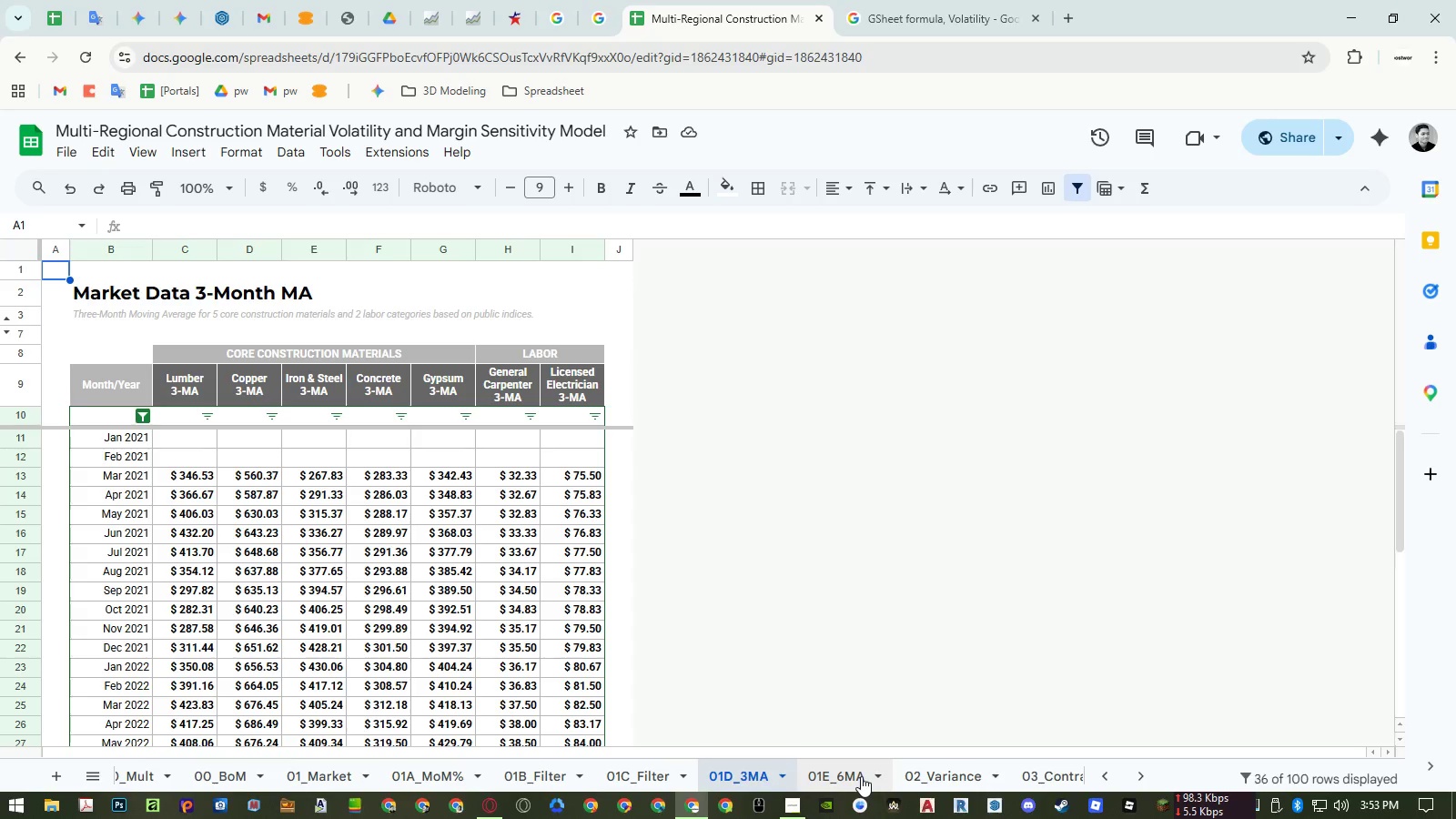 
wait(7.2)
 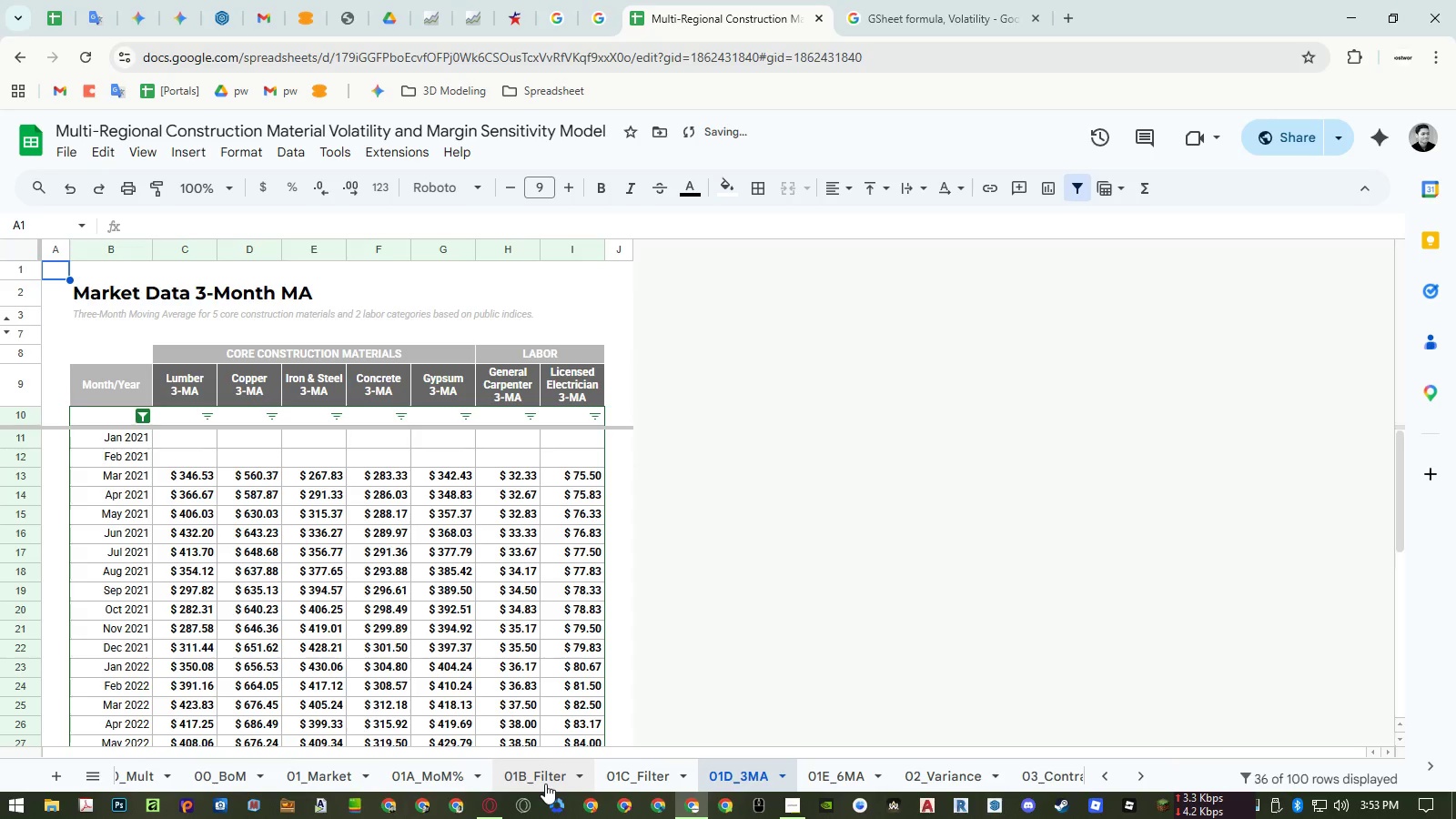 
left_click([630, 772])
 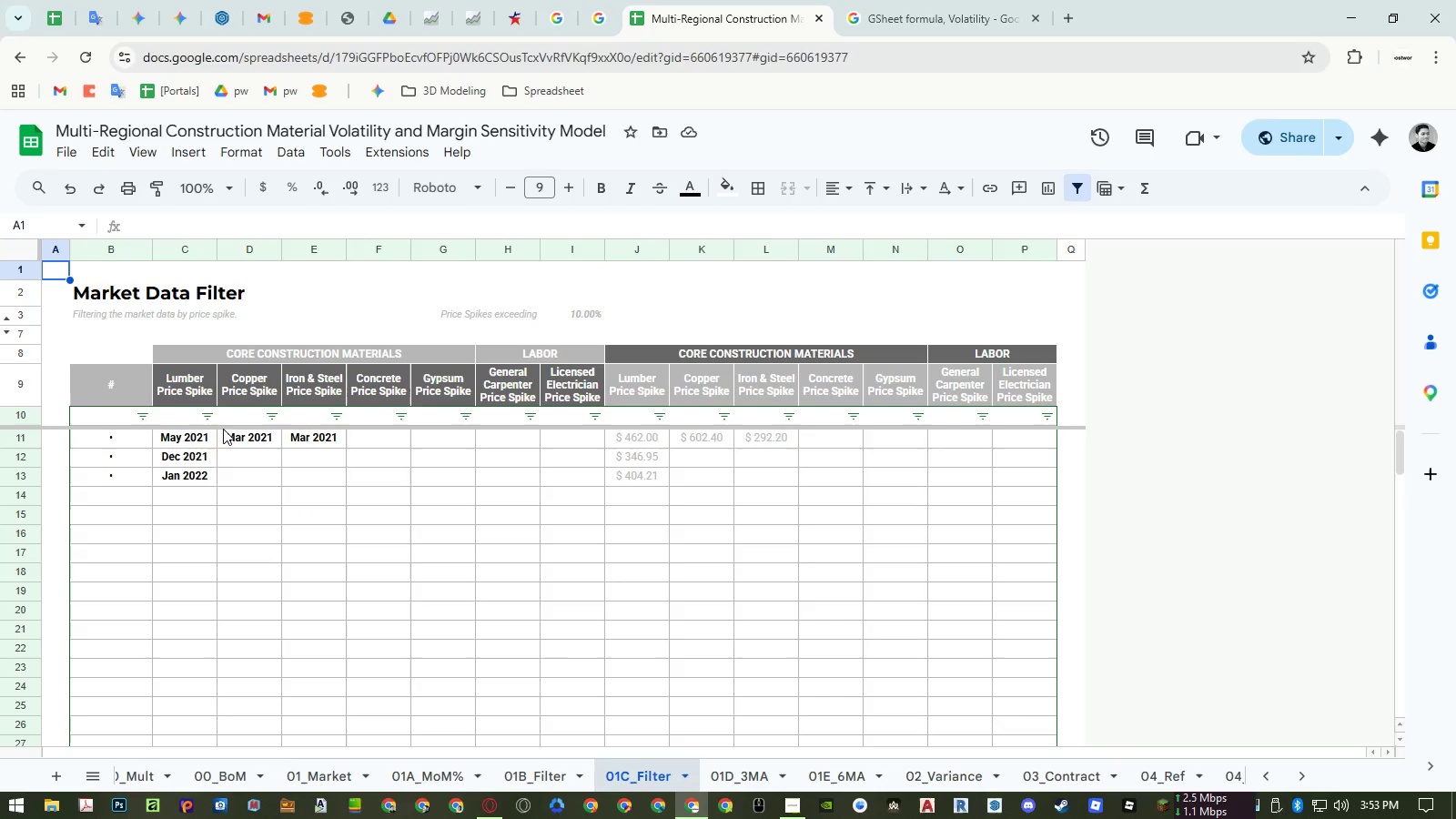 
left_click([197, 416])
 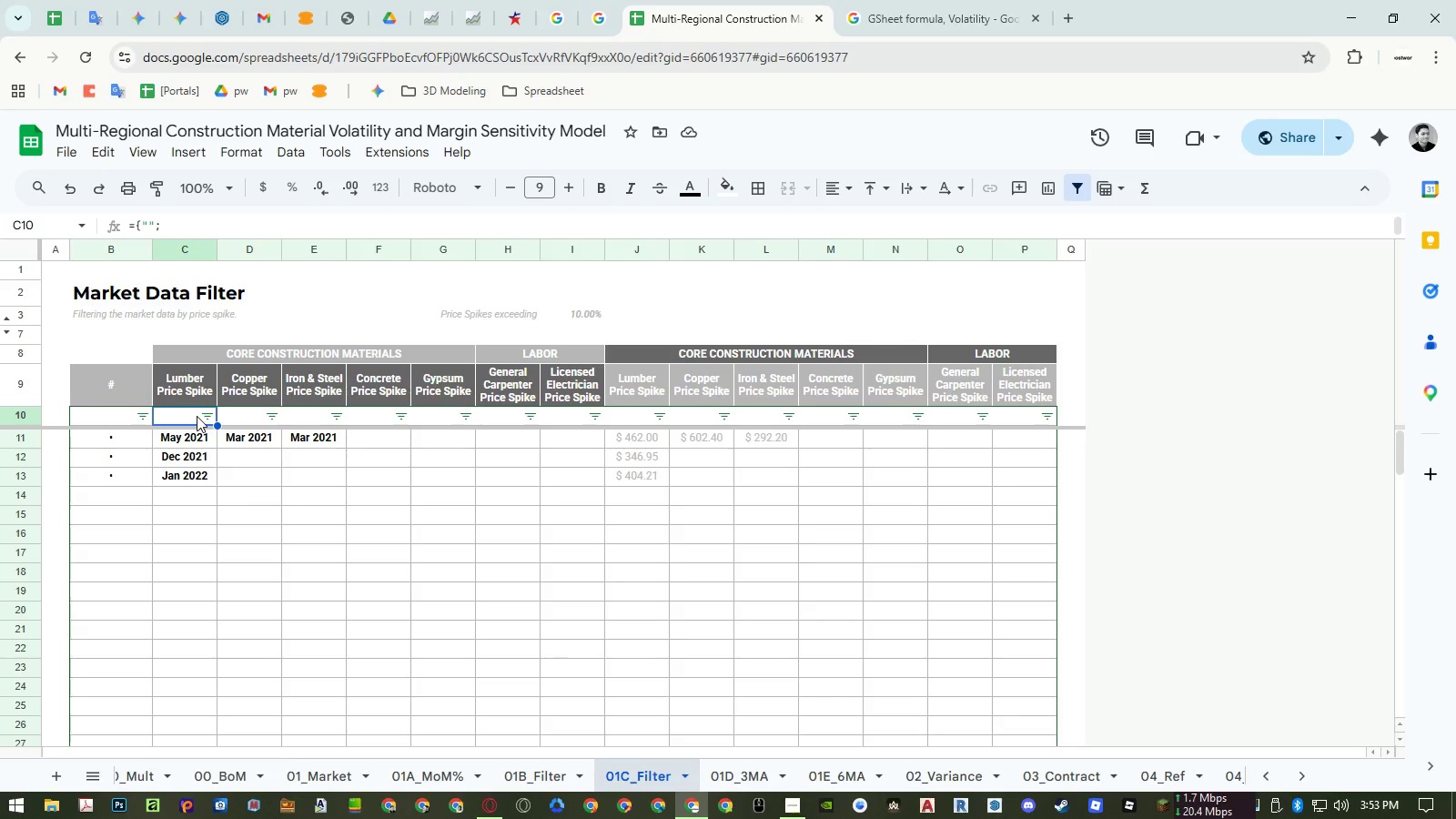 
key(ArrowDown)
 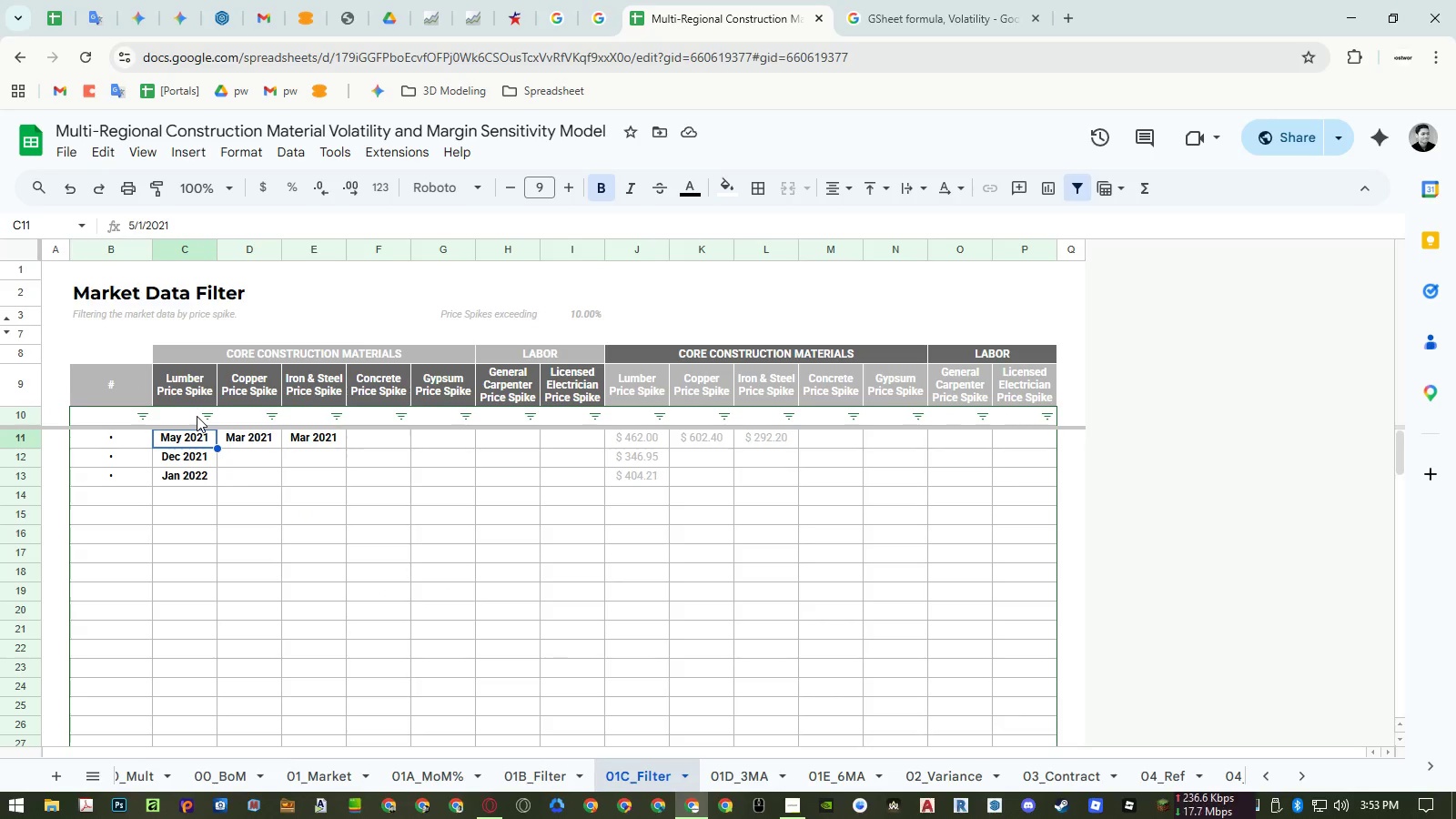 
key(Control+Shift+ArrowRight)
 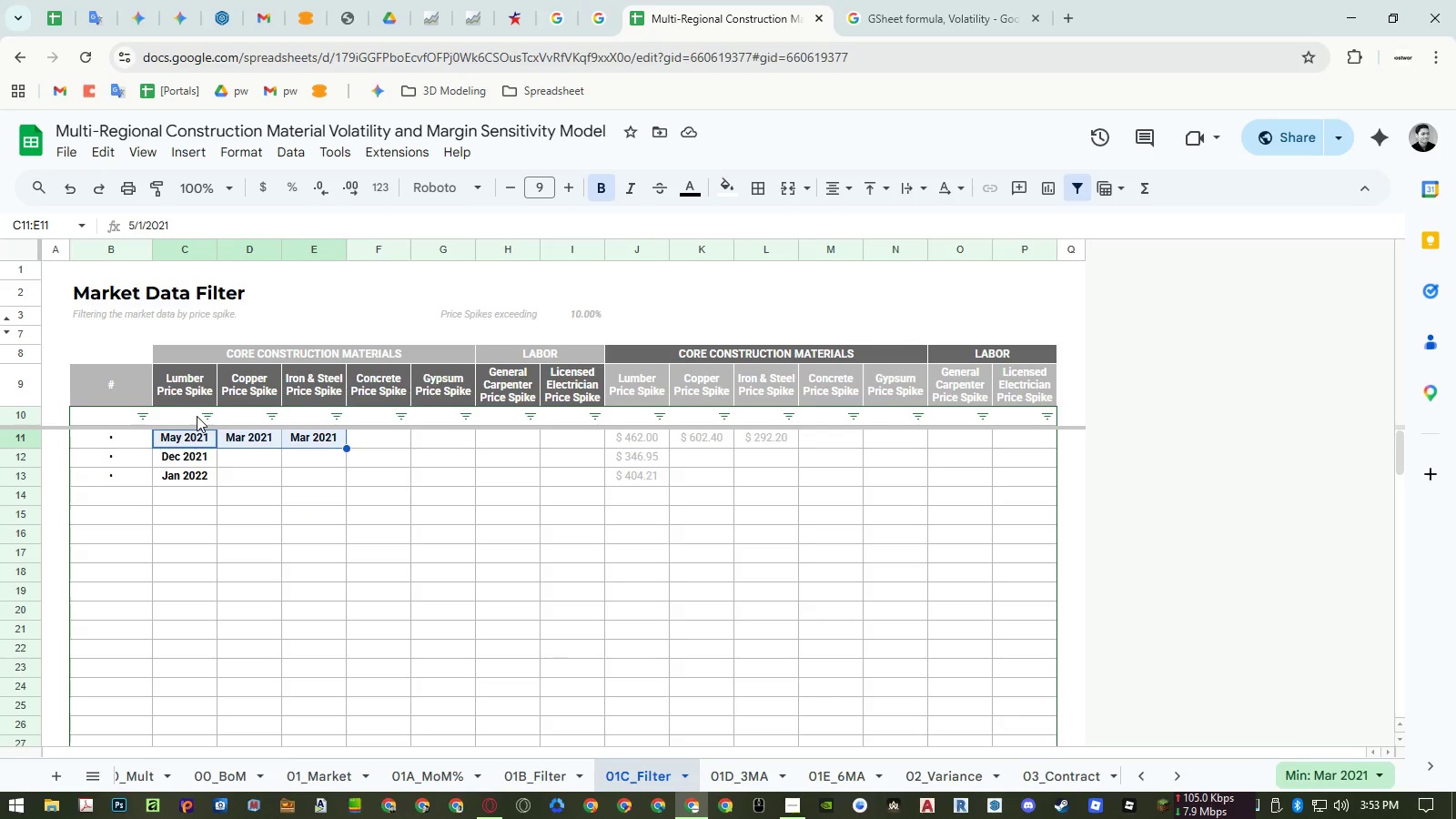 
key(Shift+ArrowRight)
 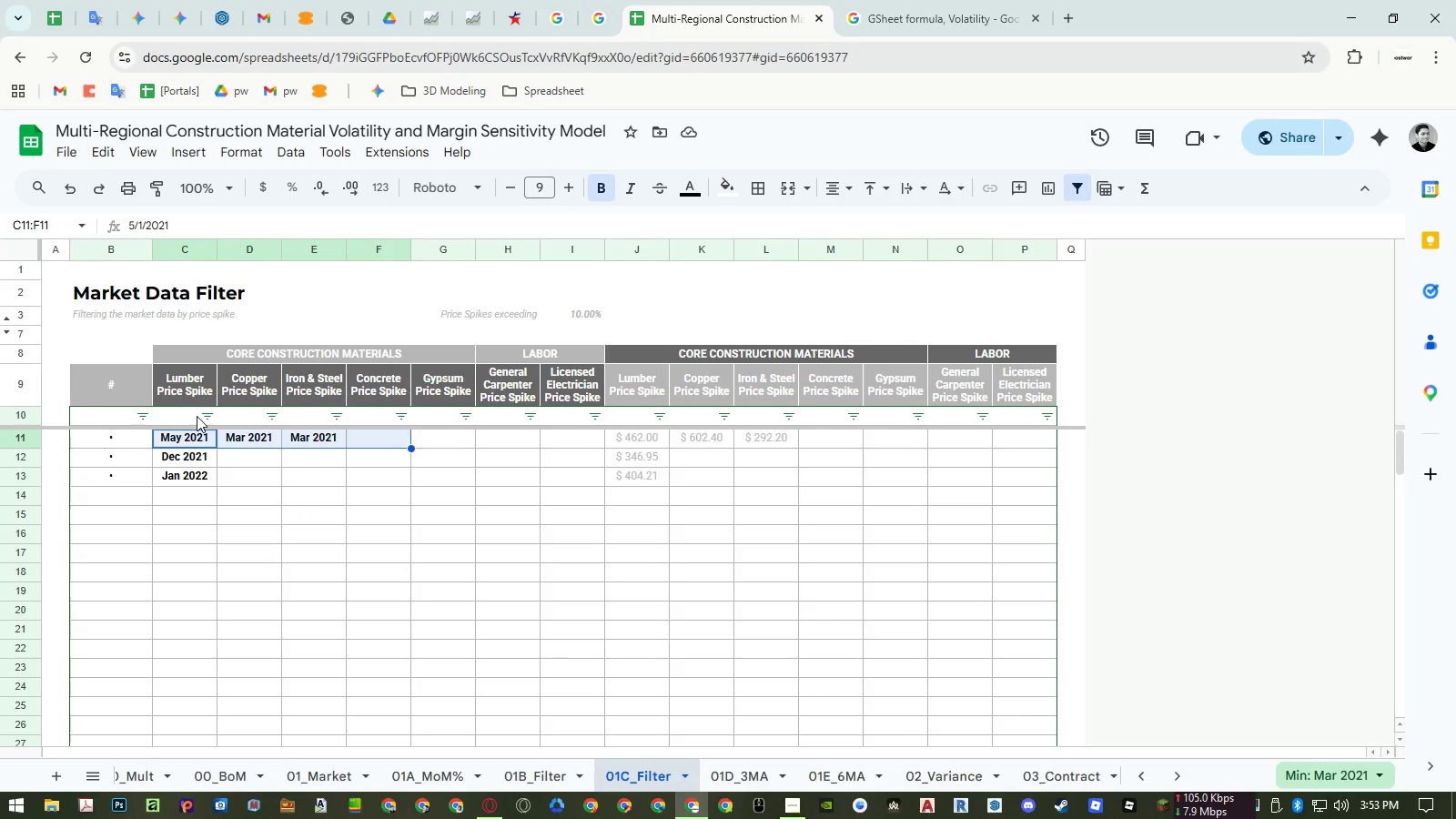 
key(Shift+ArrowRight)
 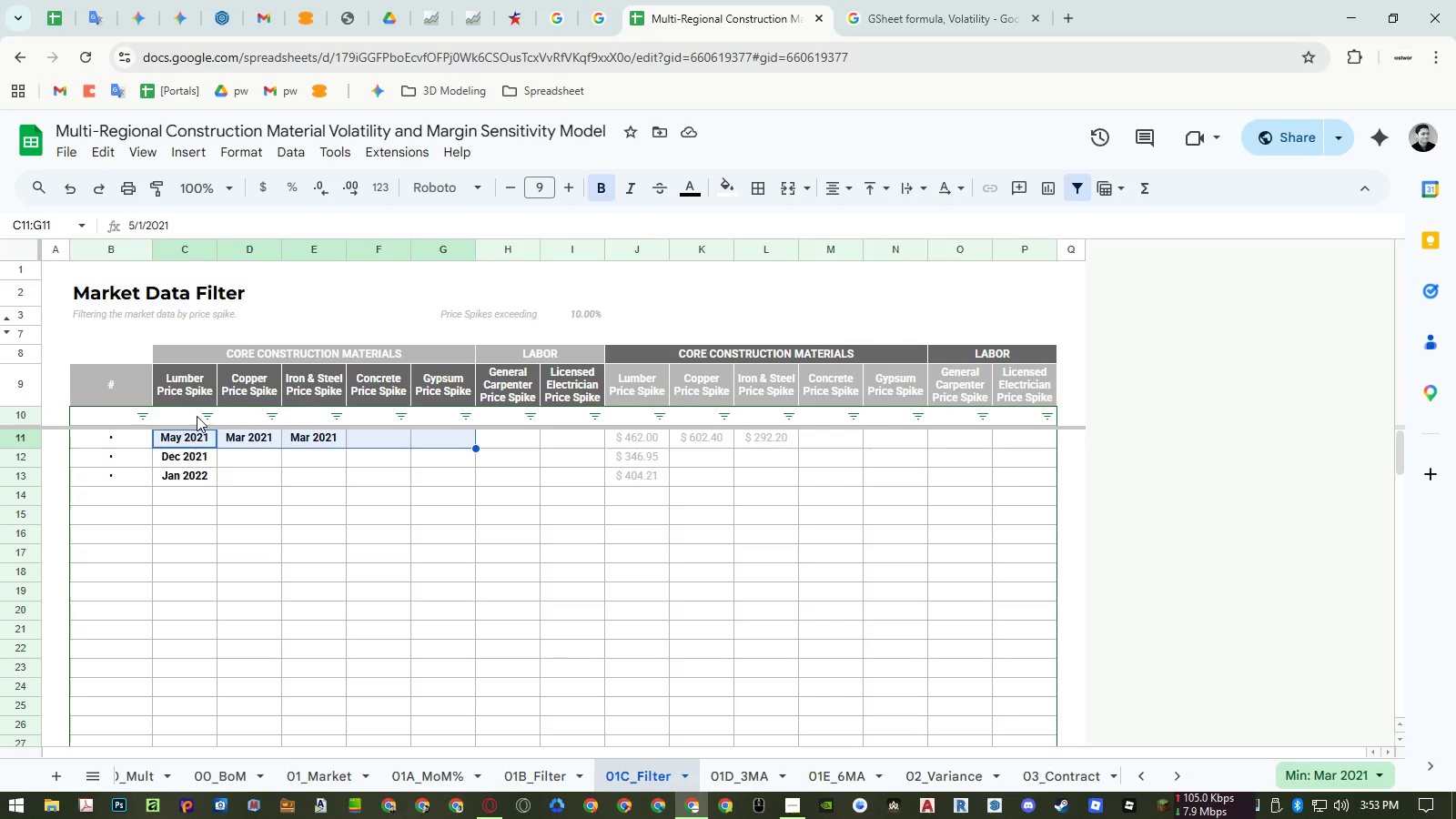 
key(Shift+ArrowRight)
 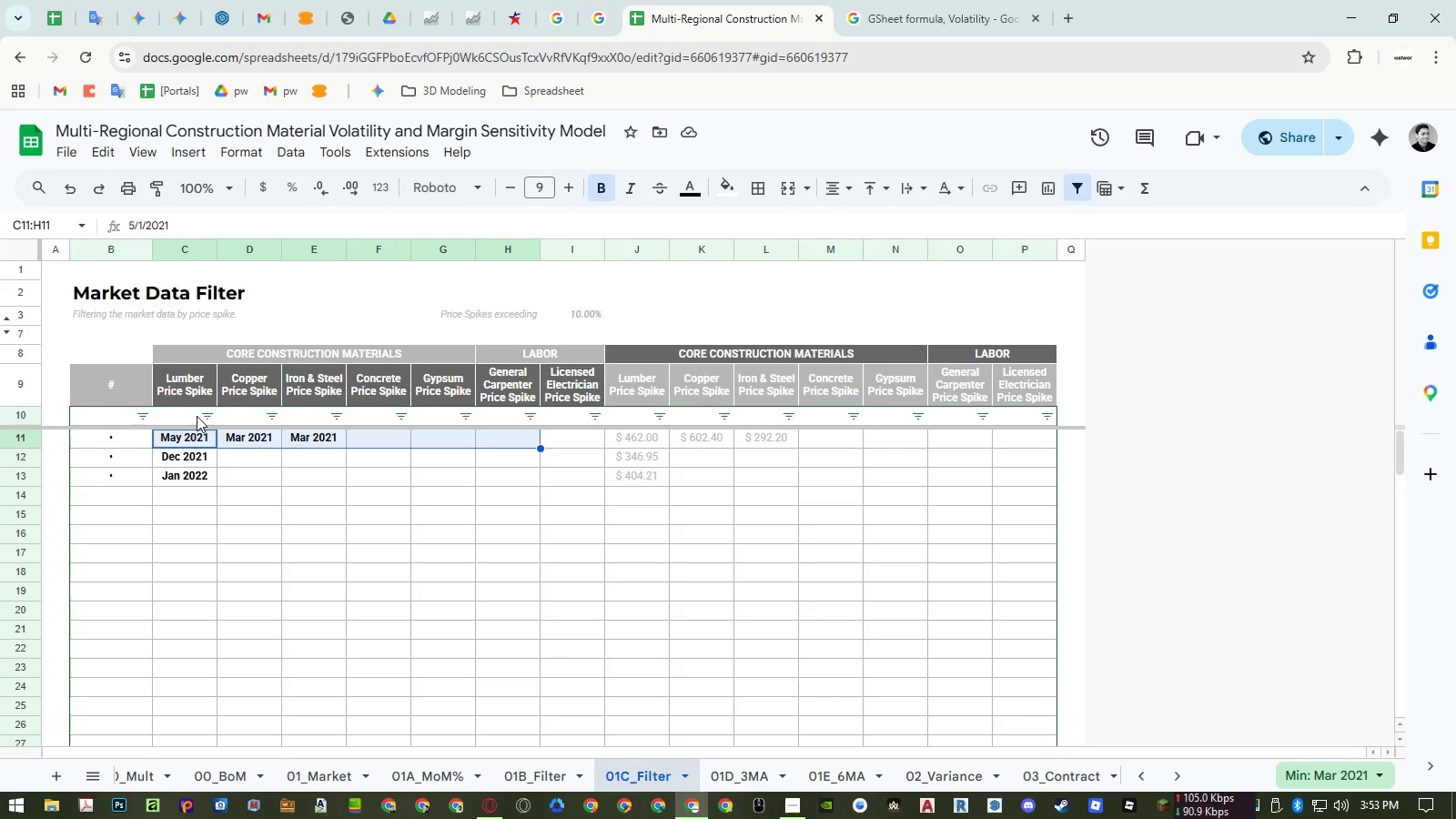 
key(Shift+ArrowRight)
 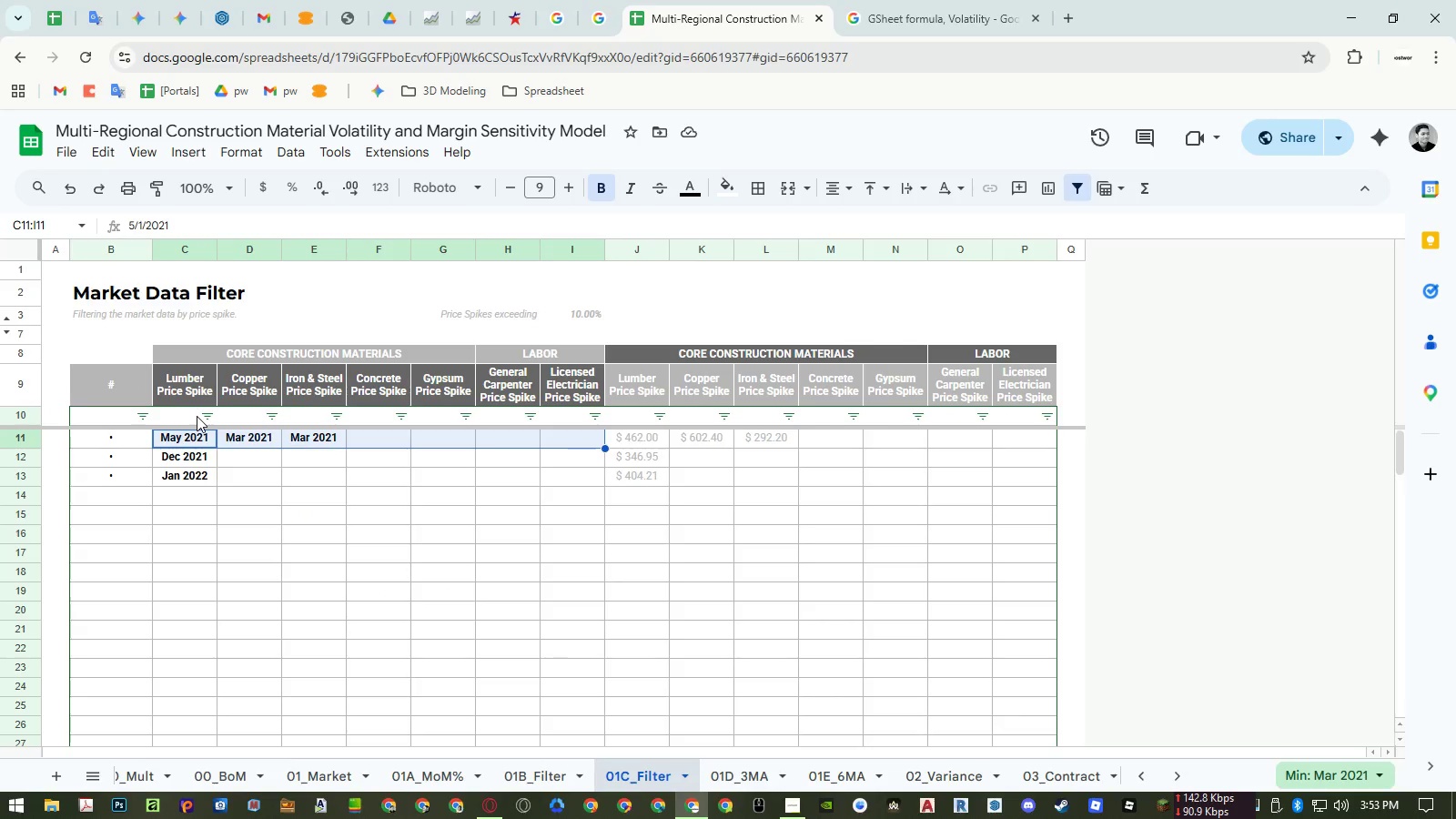 
key(Shift+ArrowRight)
 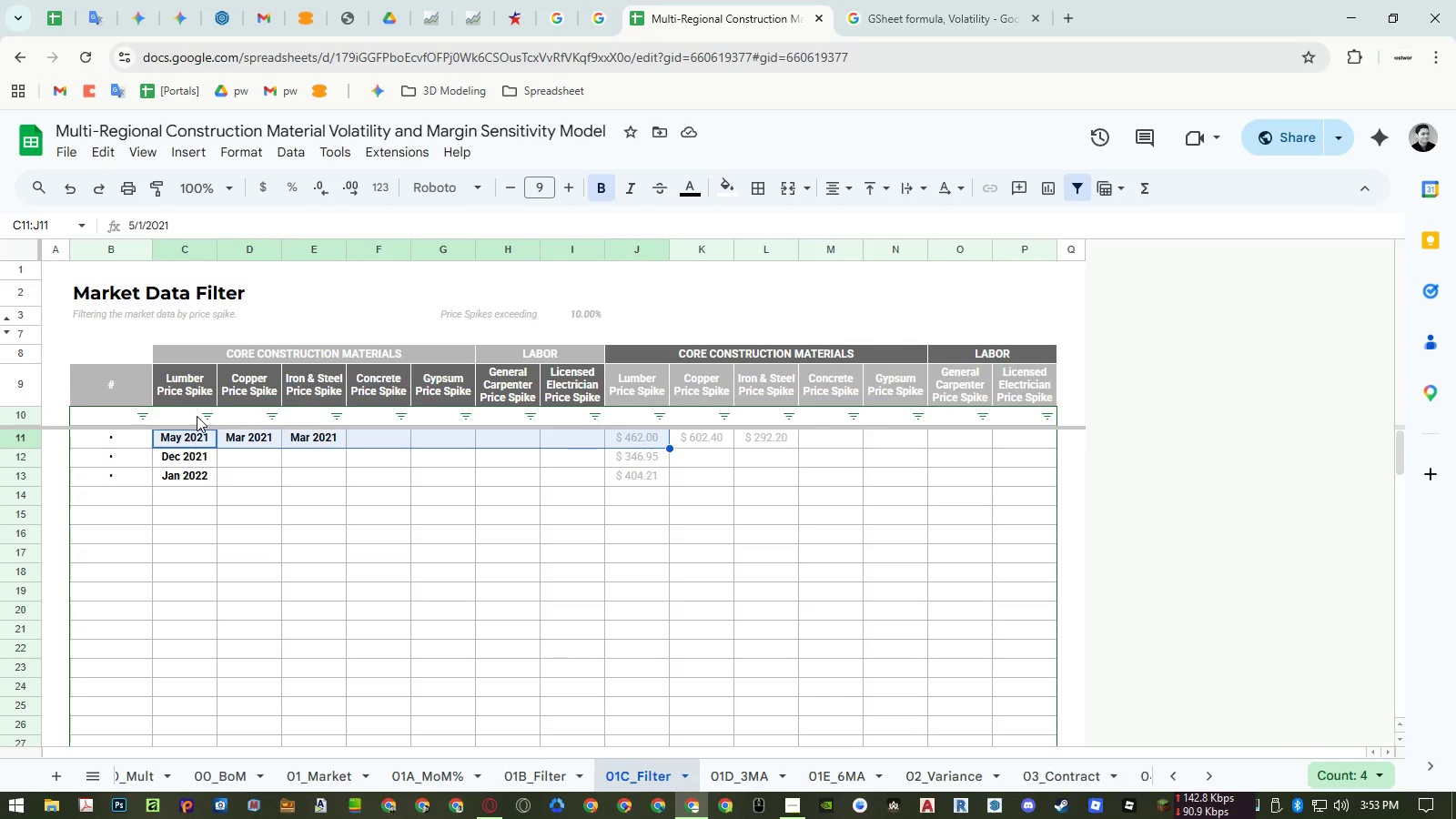 
key(Shift+ArrowLeft)
 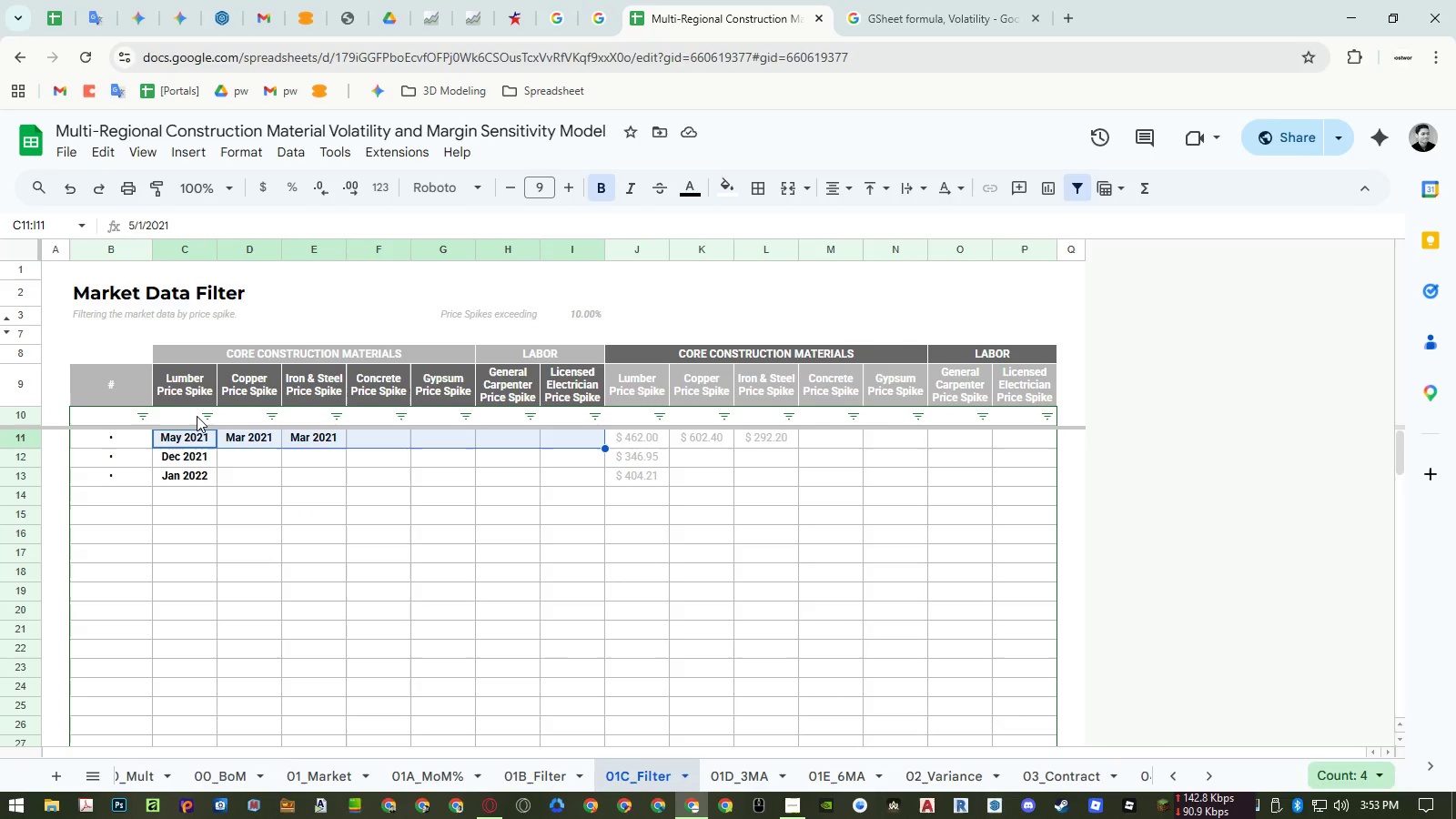 
key(Control+Shift+ArrowDown)
 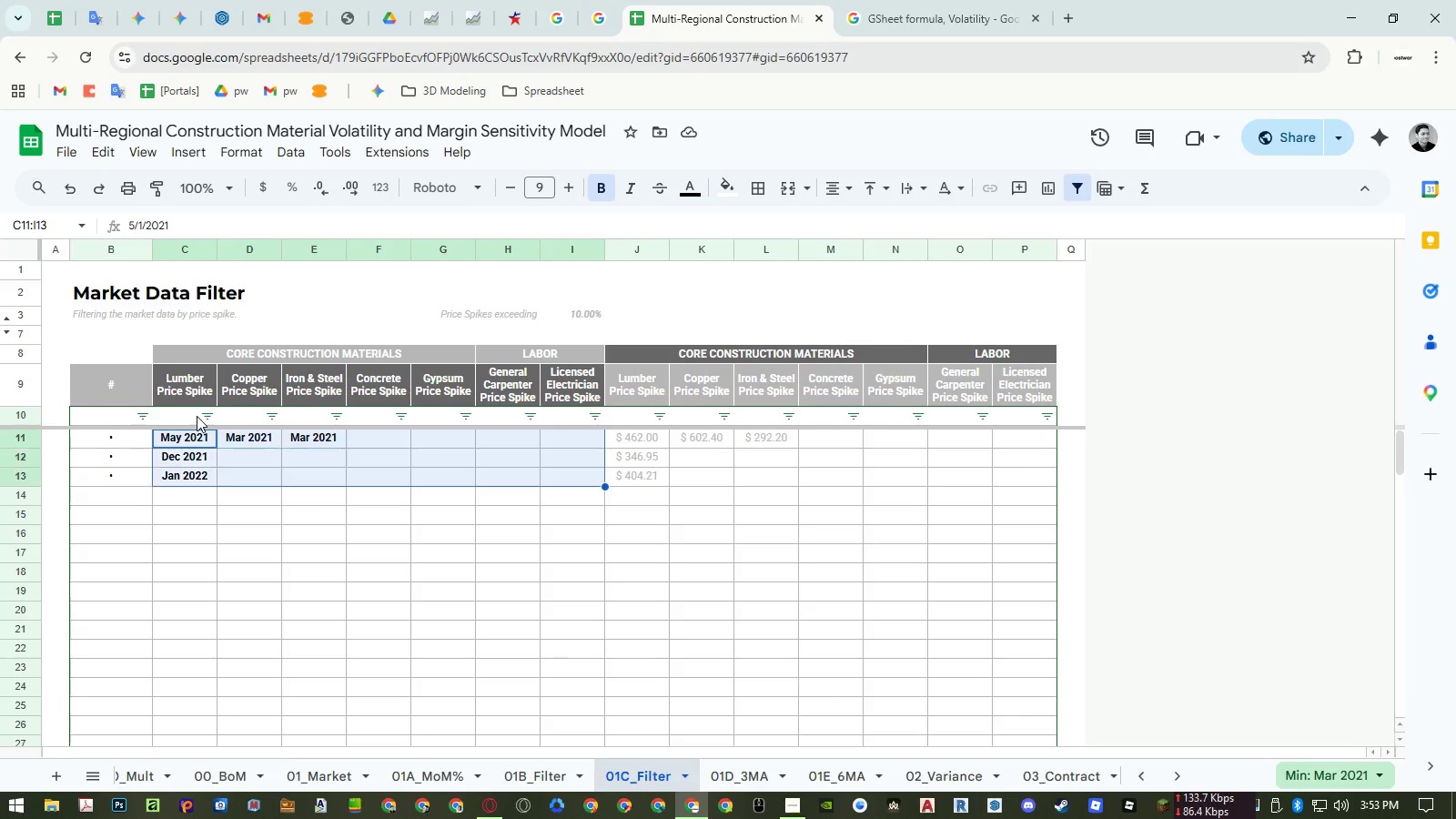 
key(Control+Shift+ArrowDown)
 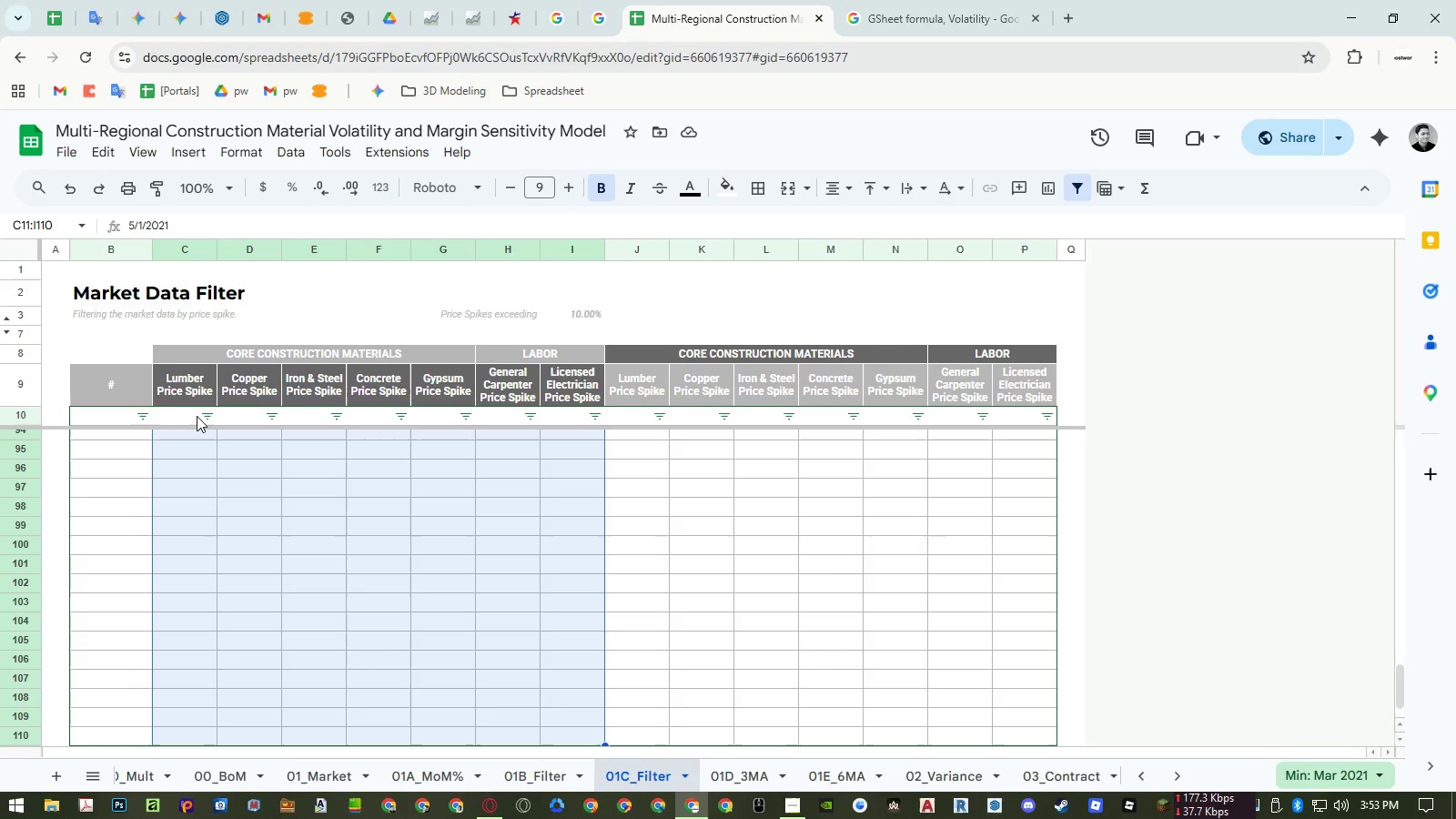 
key(ArrowUp)
 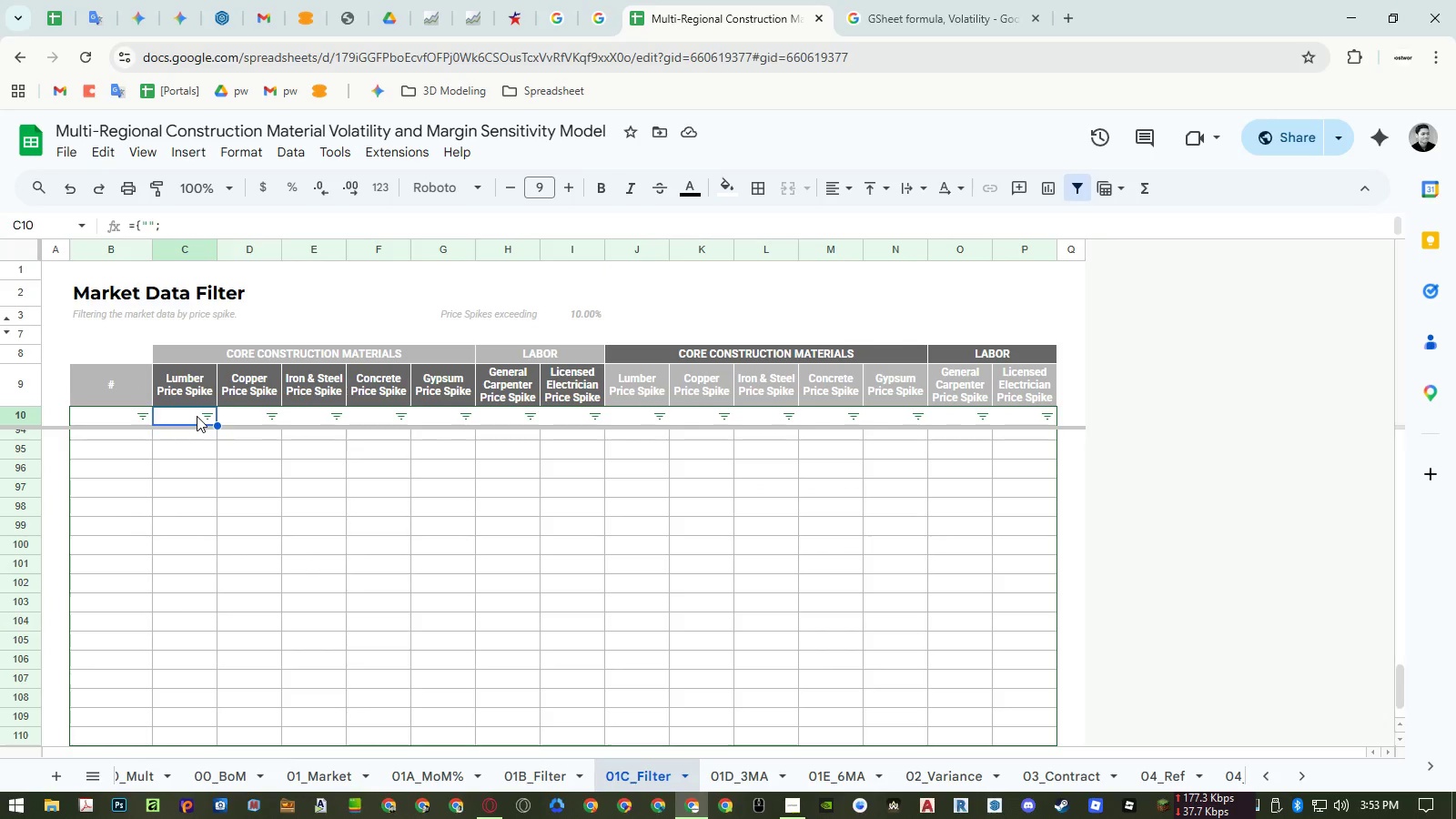 
key(ArrowRight)
 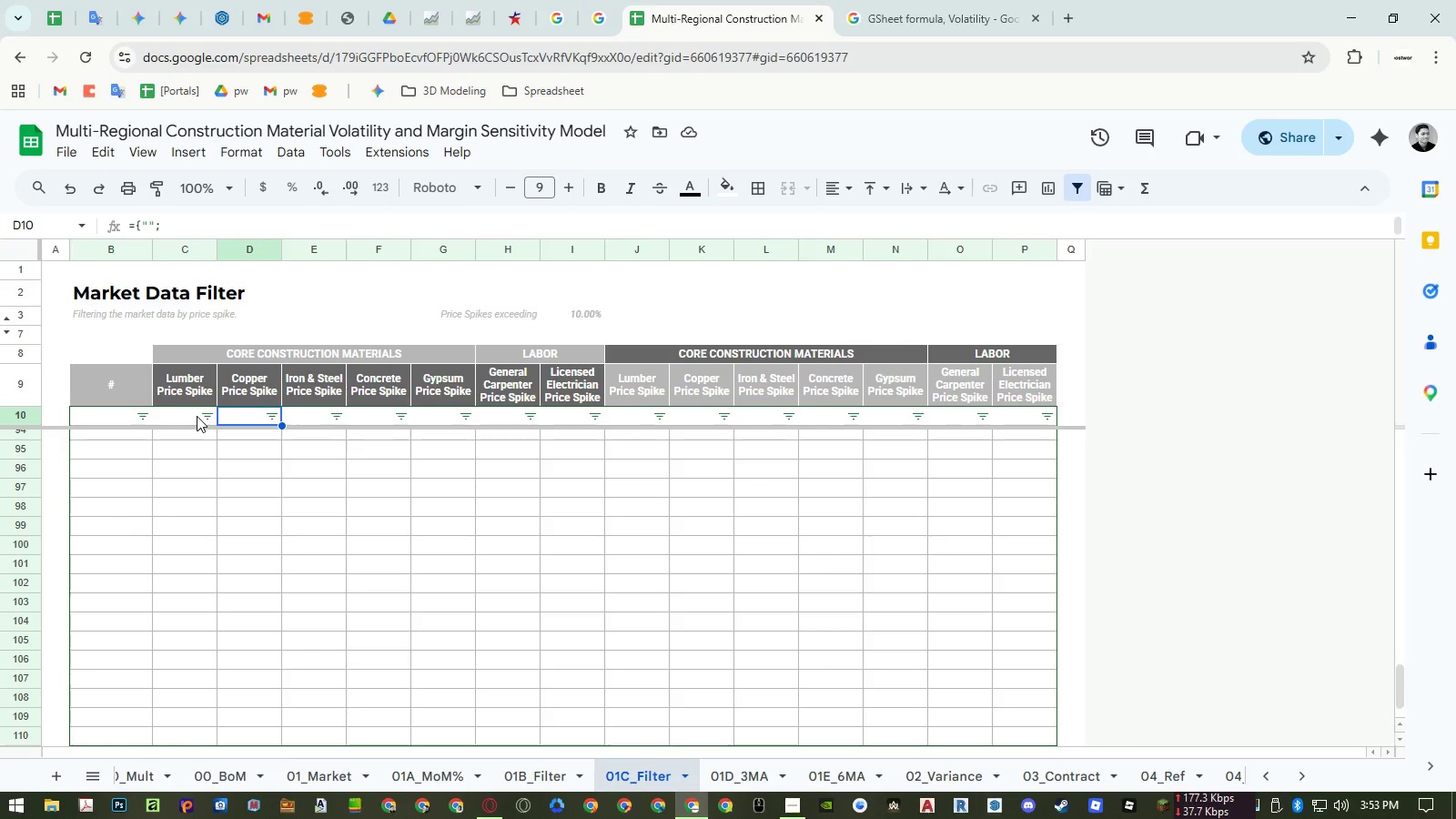 
key(ArrowRight)
 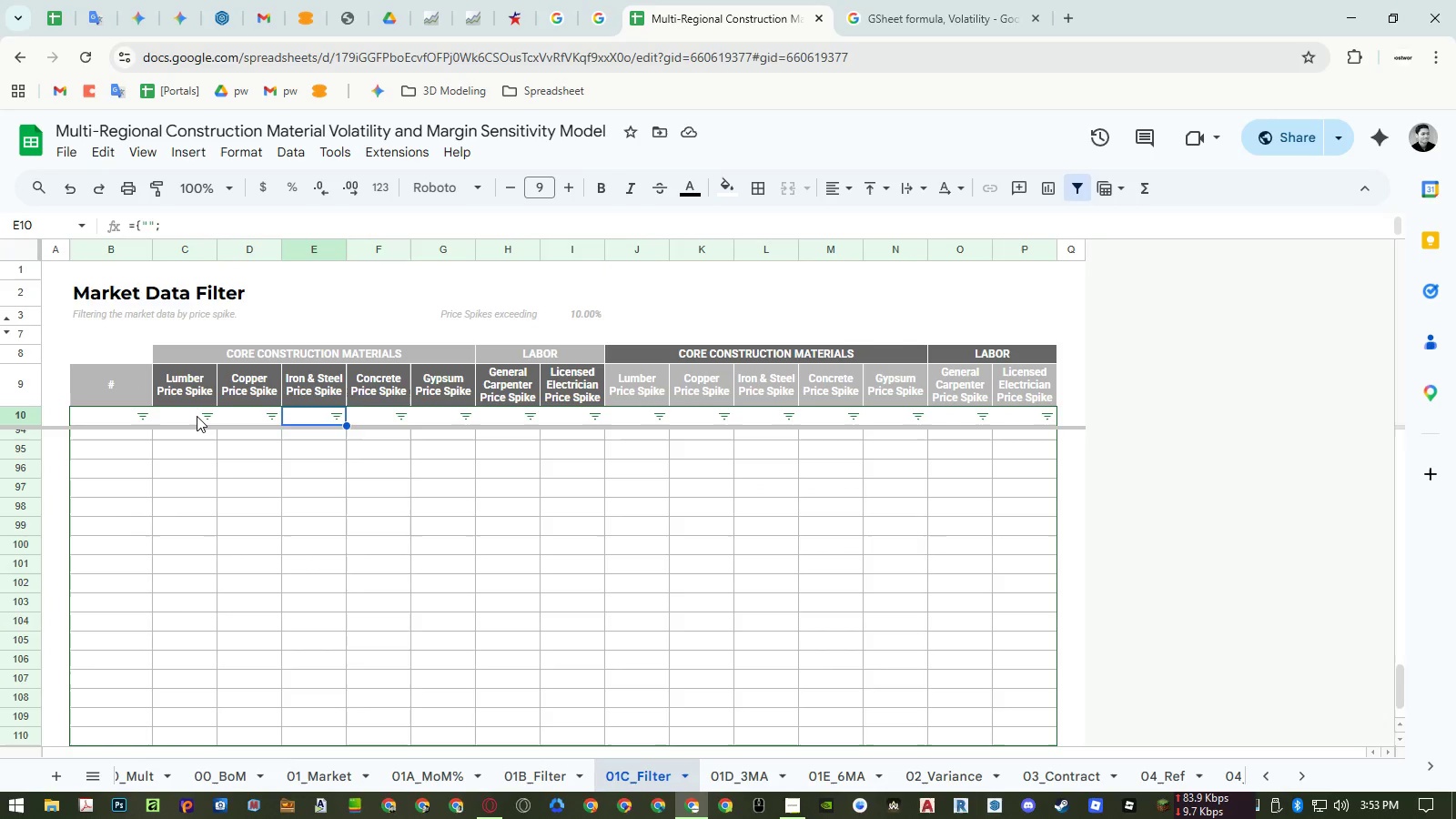 
key(ArrowRight)
 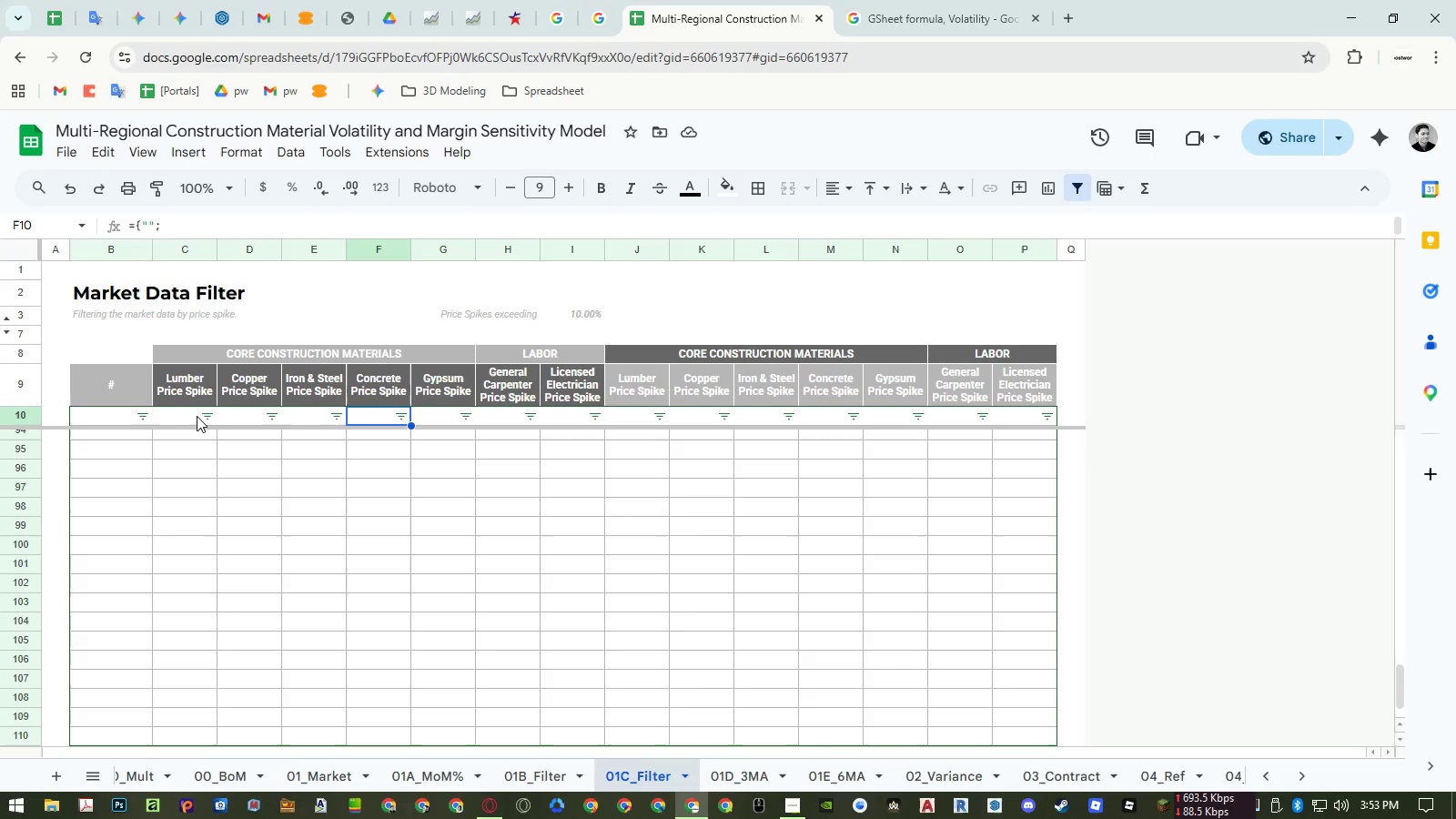 
left_click([197, 416])
 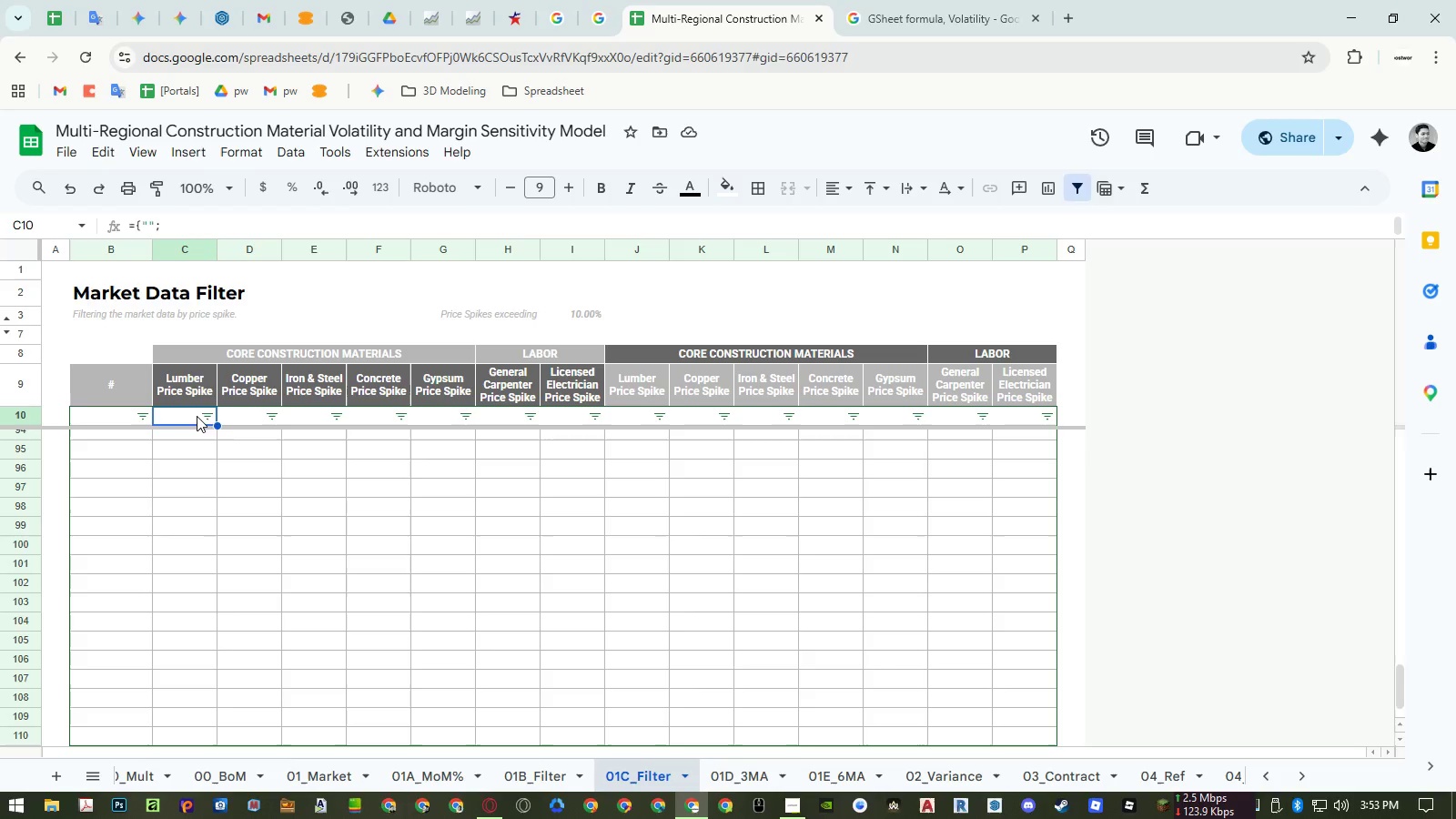 
type(=arr)
 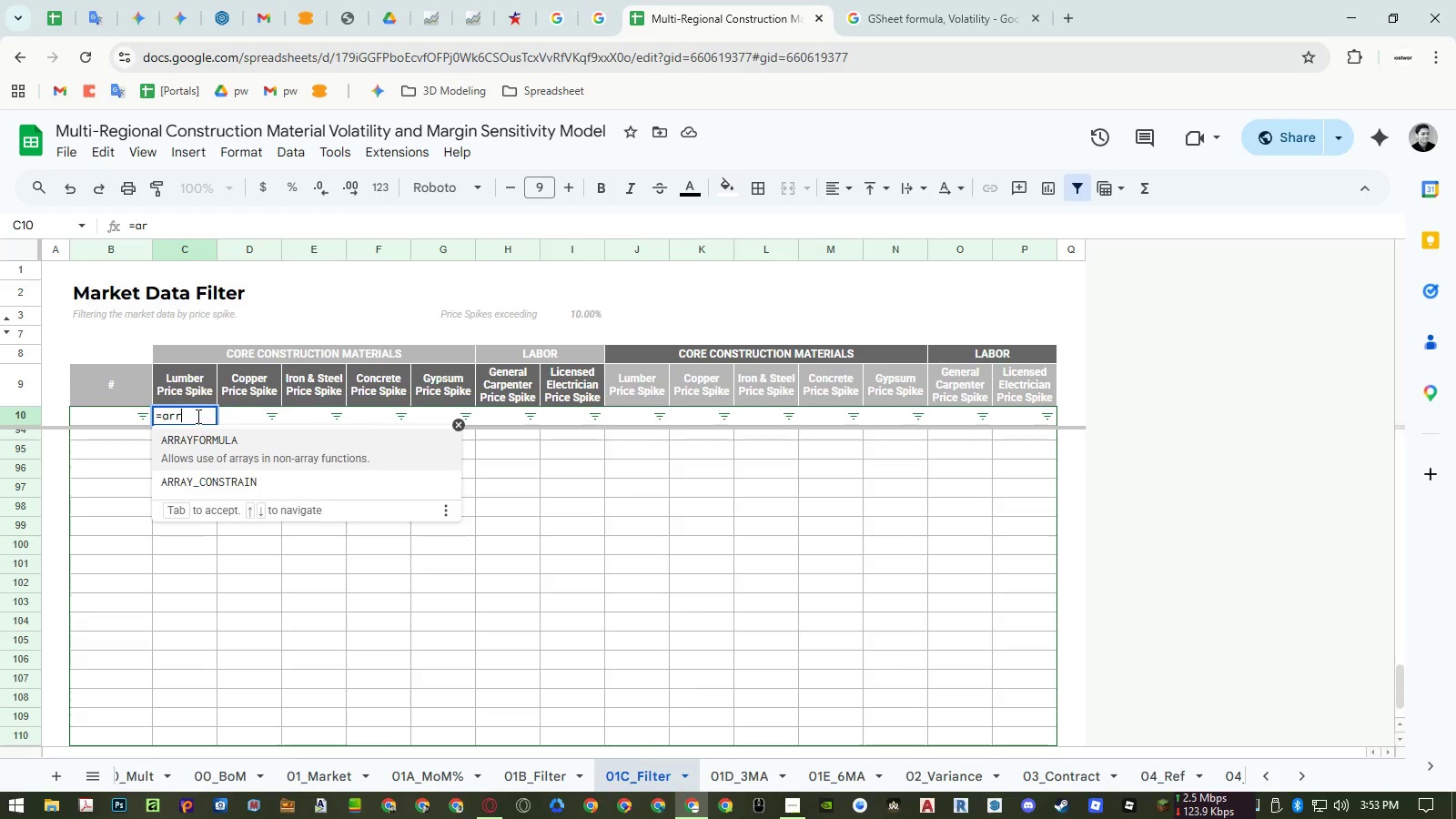 
key(Enter)
 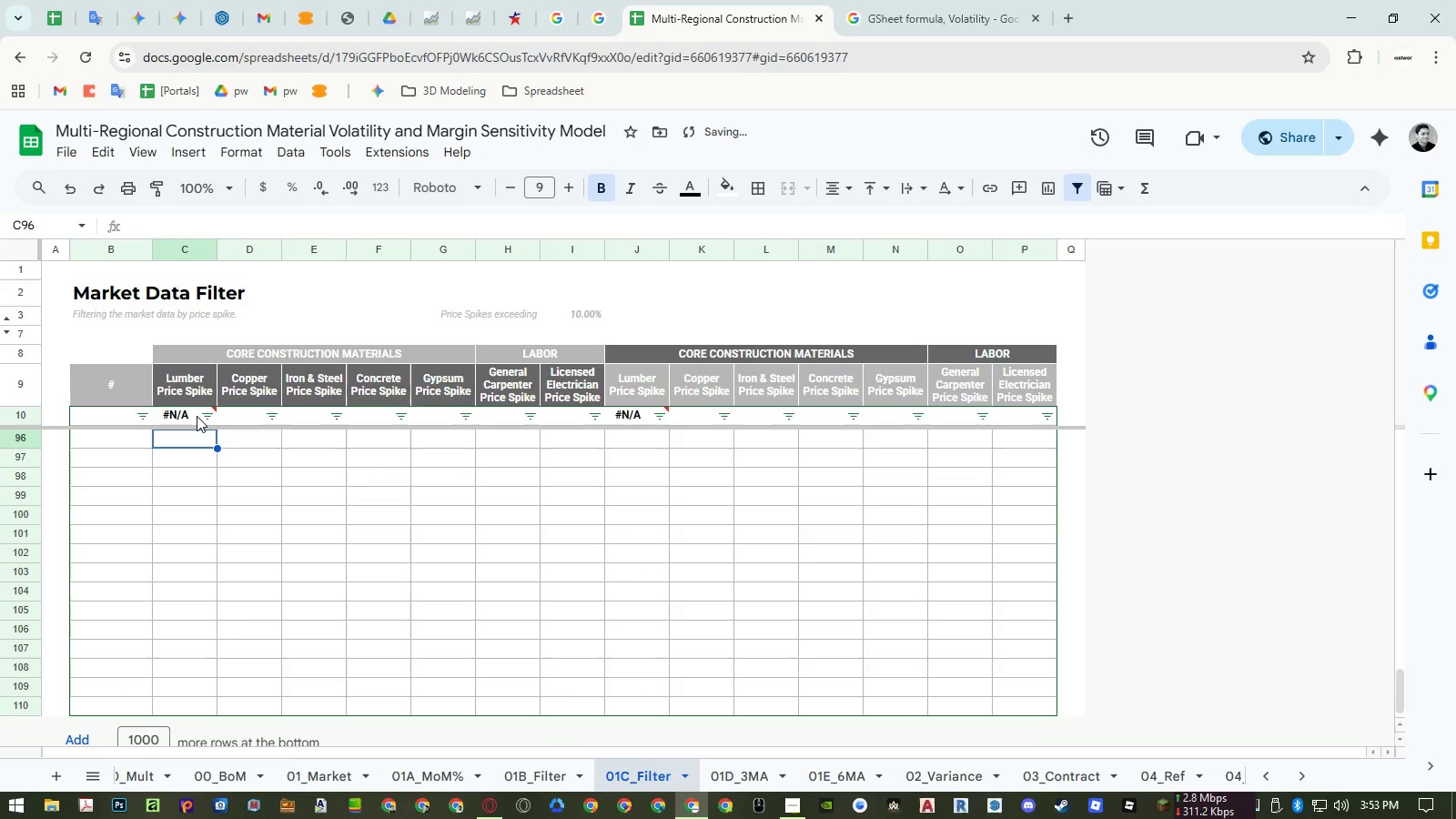 
key(PageDown)
 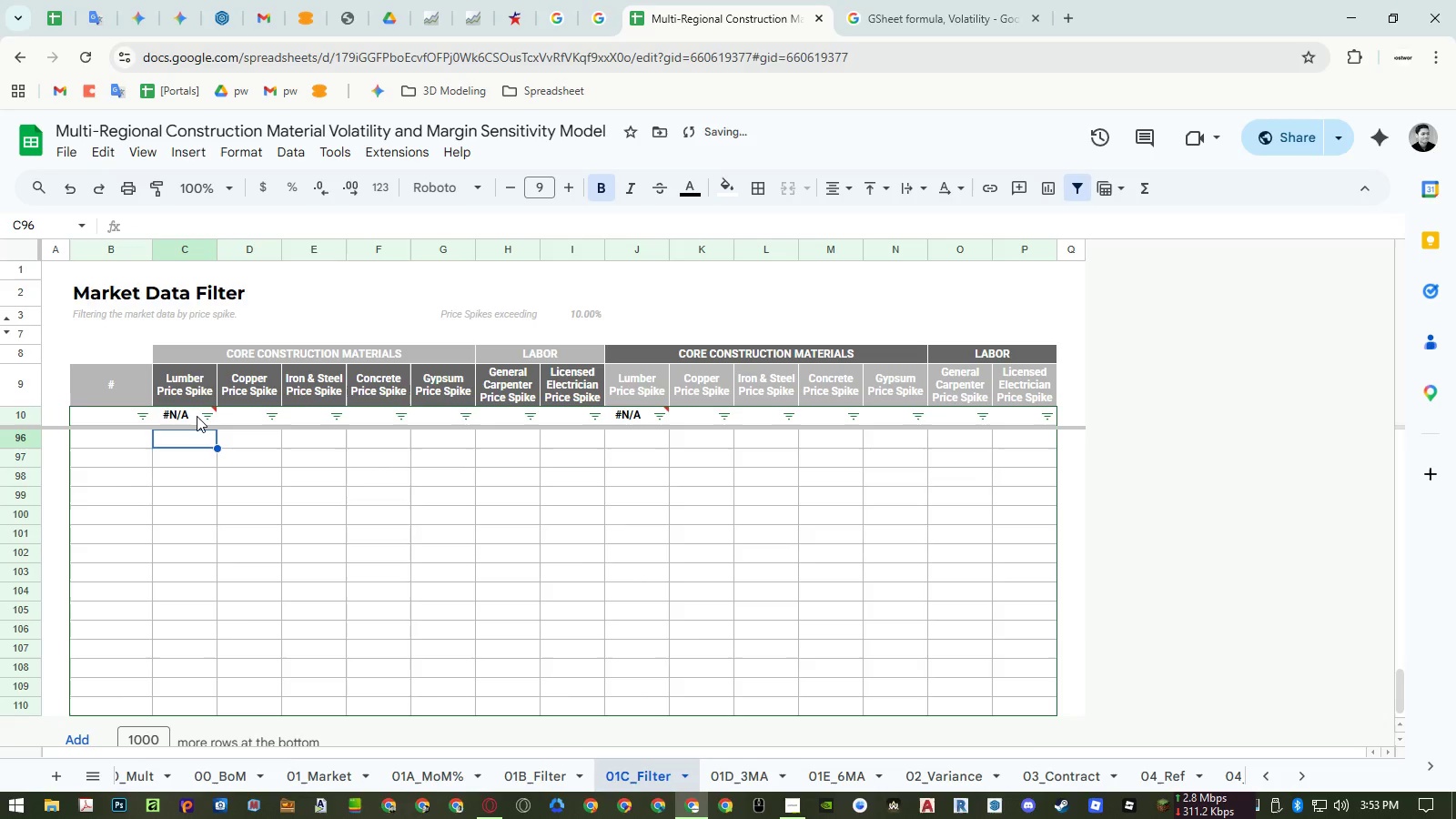 
key(Control+ControlLeft)
 